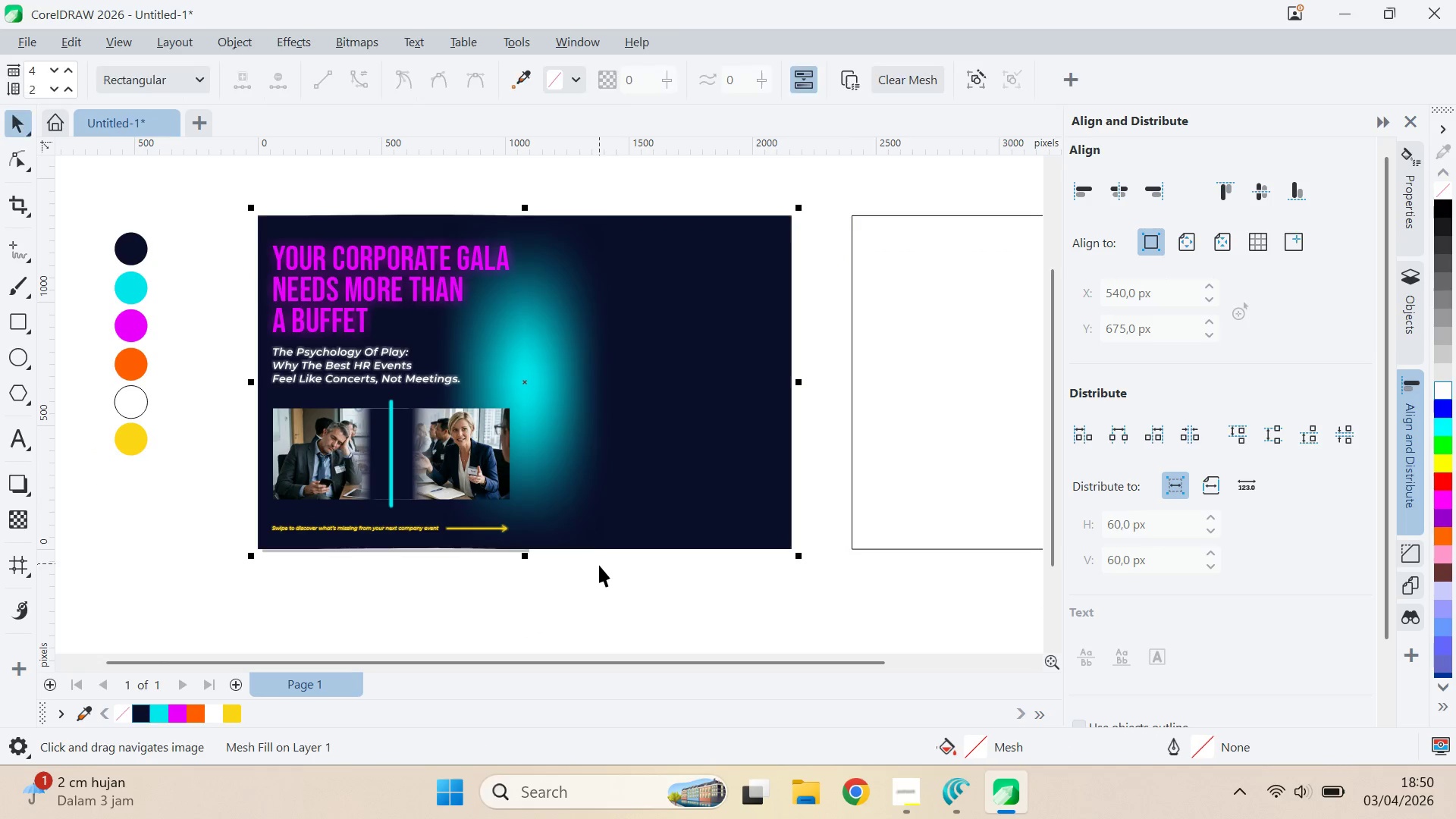 
left_click([599, 565])
 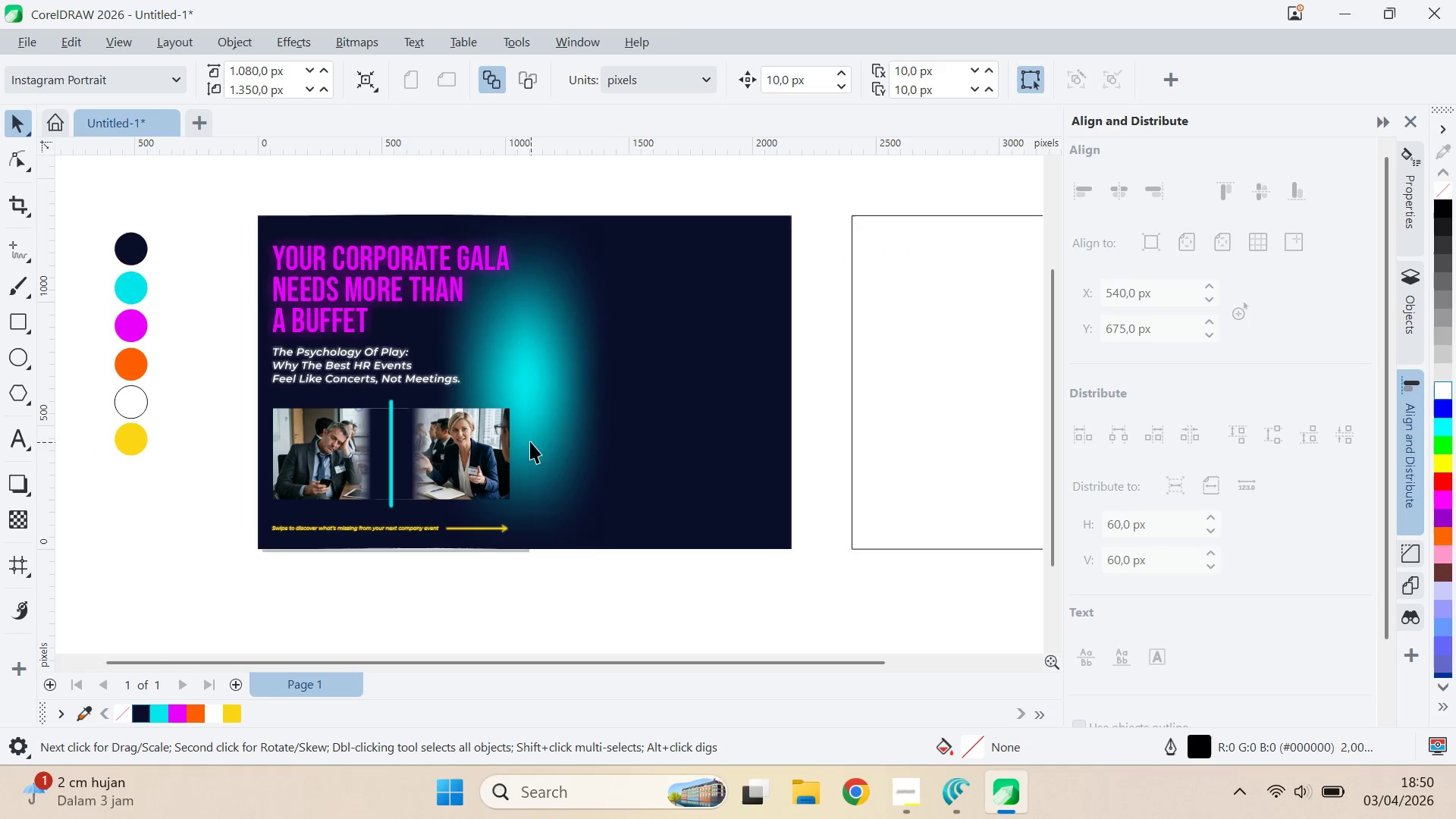 
left_click([522, 400])
 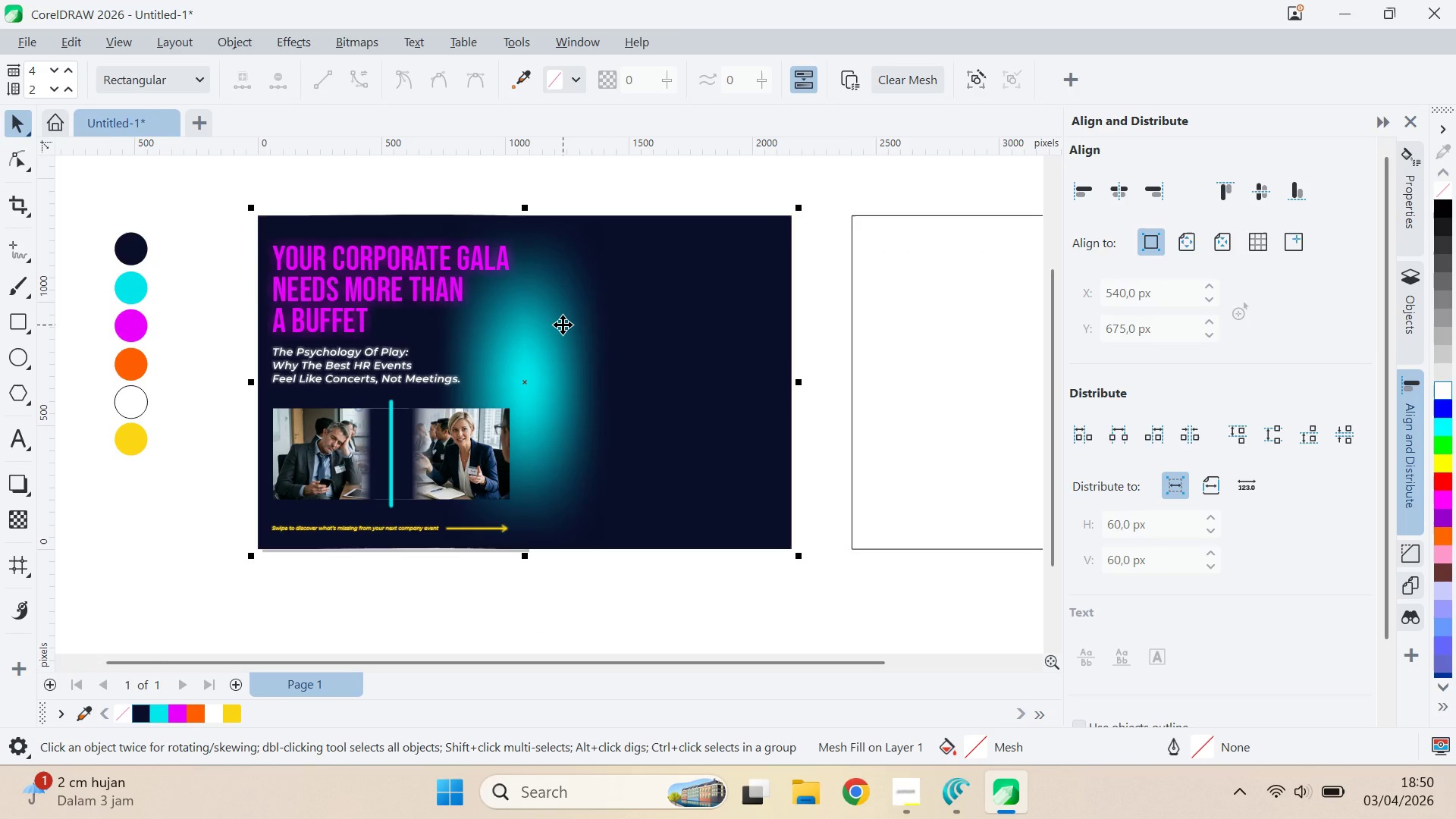 
type(vaq)
 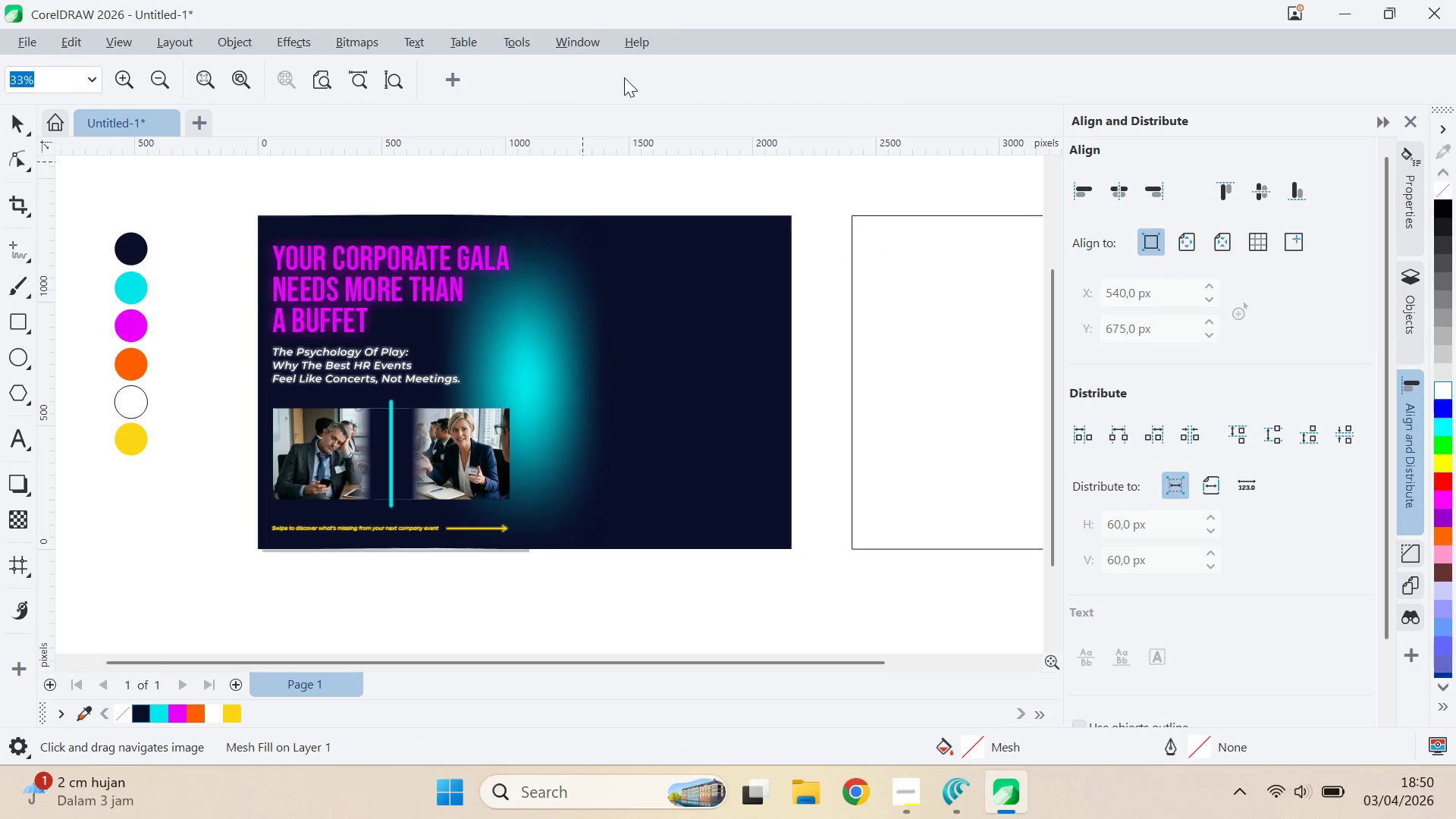 
type(qva)
 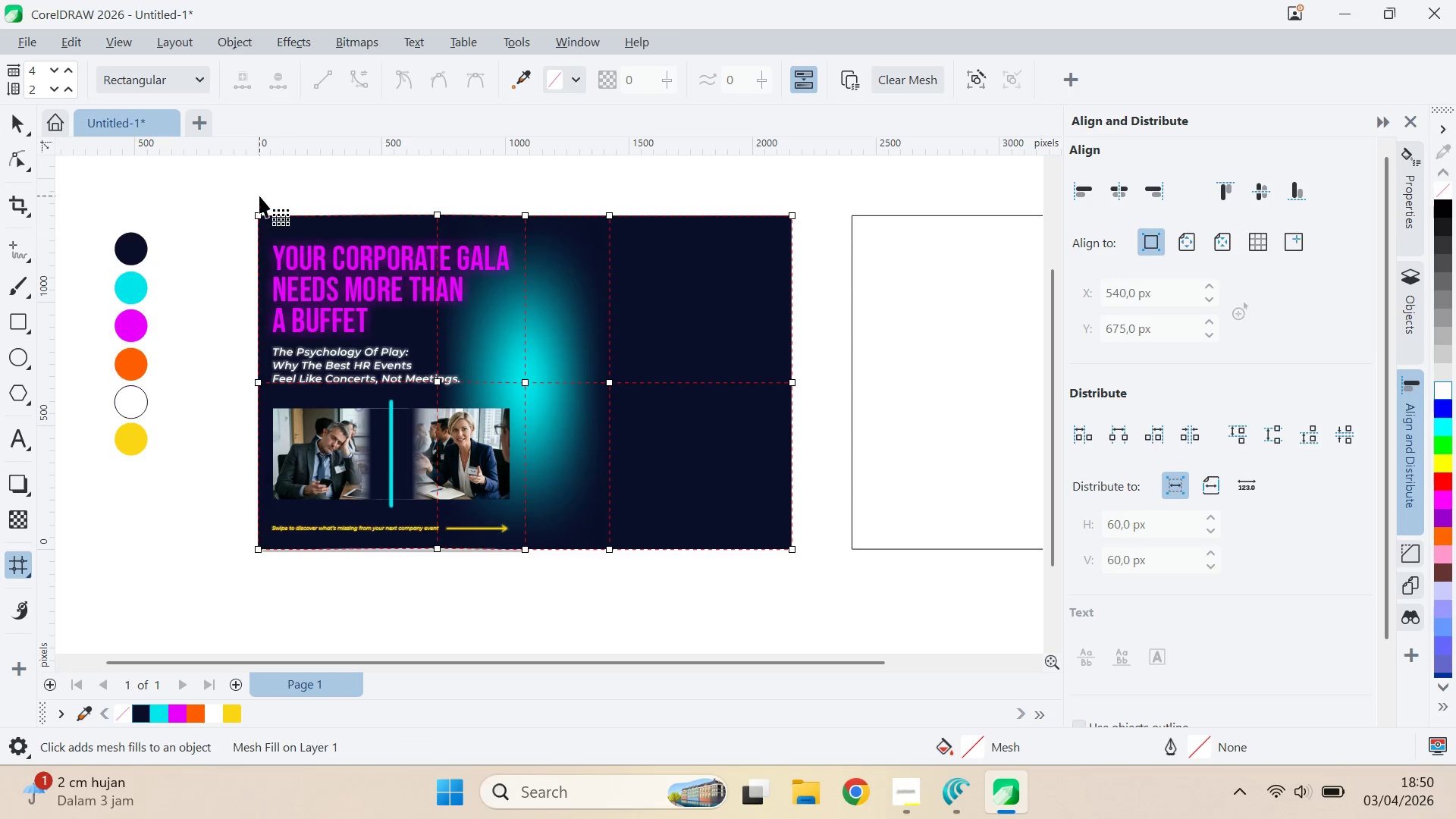 
left_click([259, 211])
 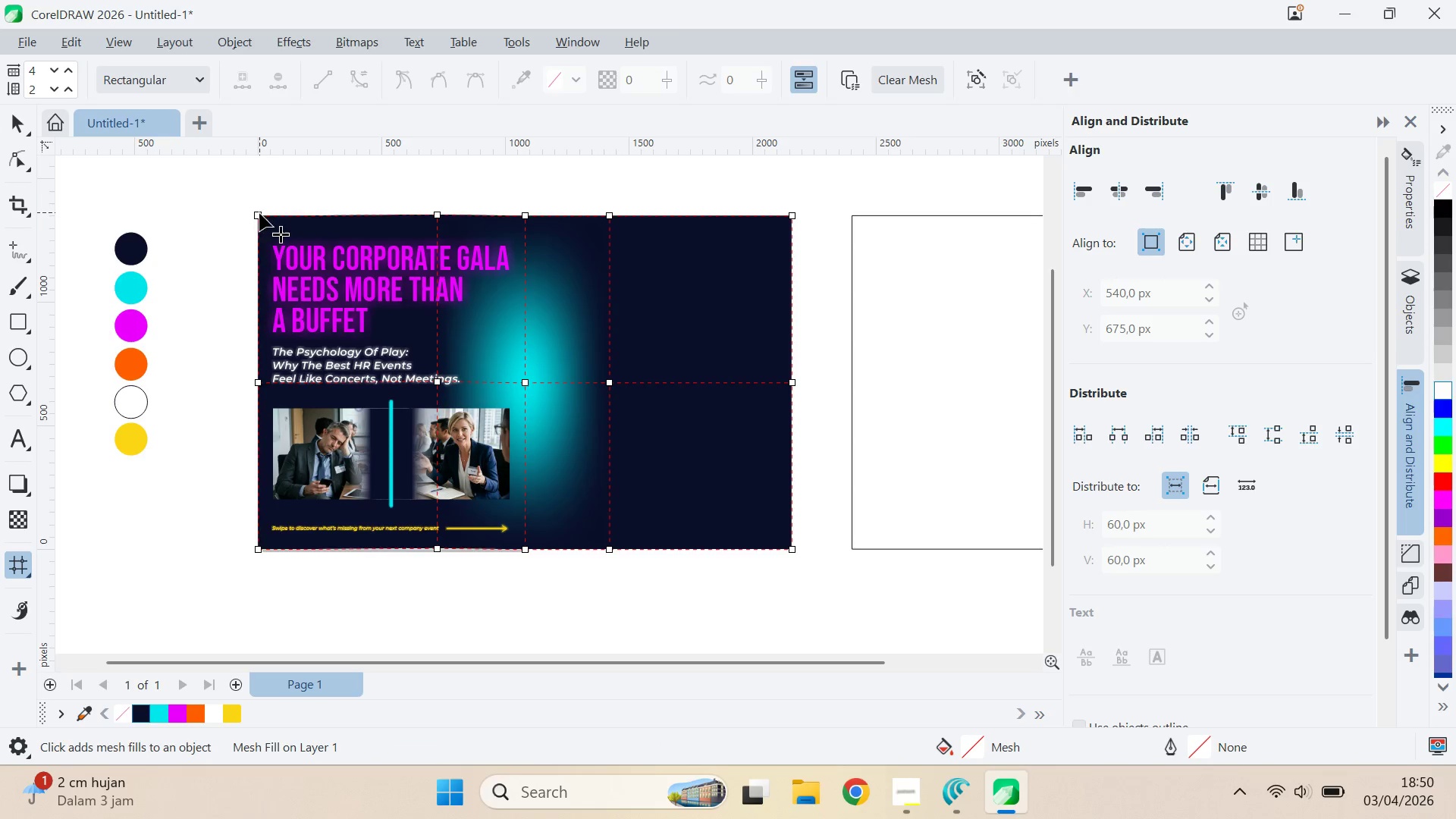 
left_click([259, 214])
 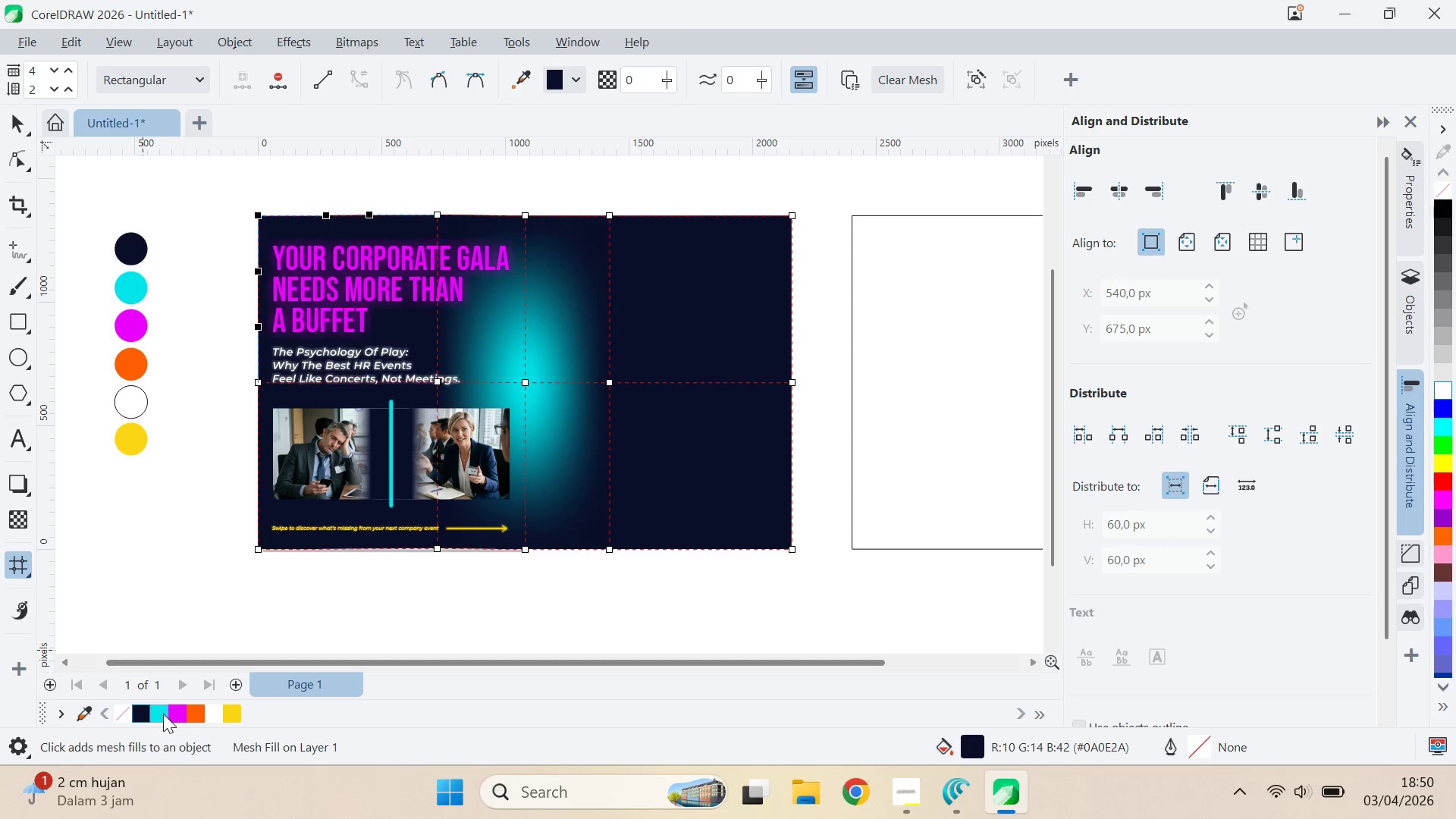 
left_click([162, 714])
 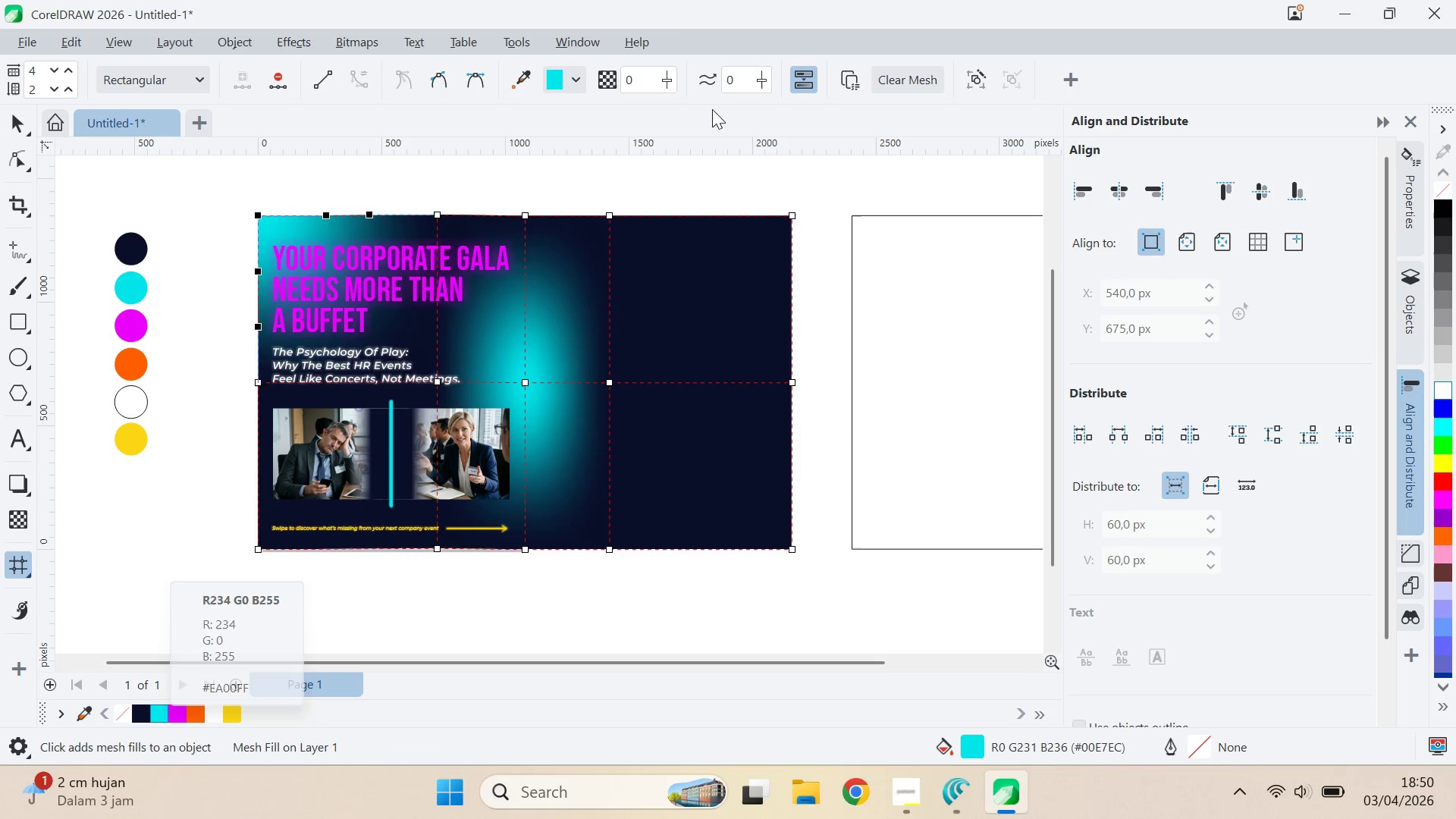 
left_click_drag(start_coordinate=[664, 83], to_coordinate=[682, 89])
 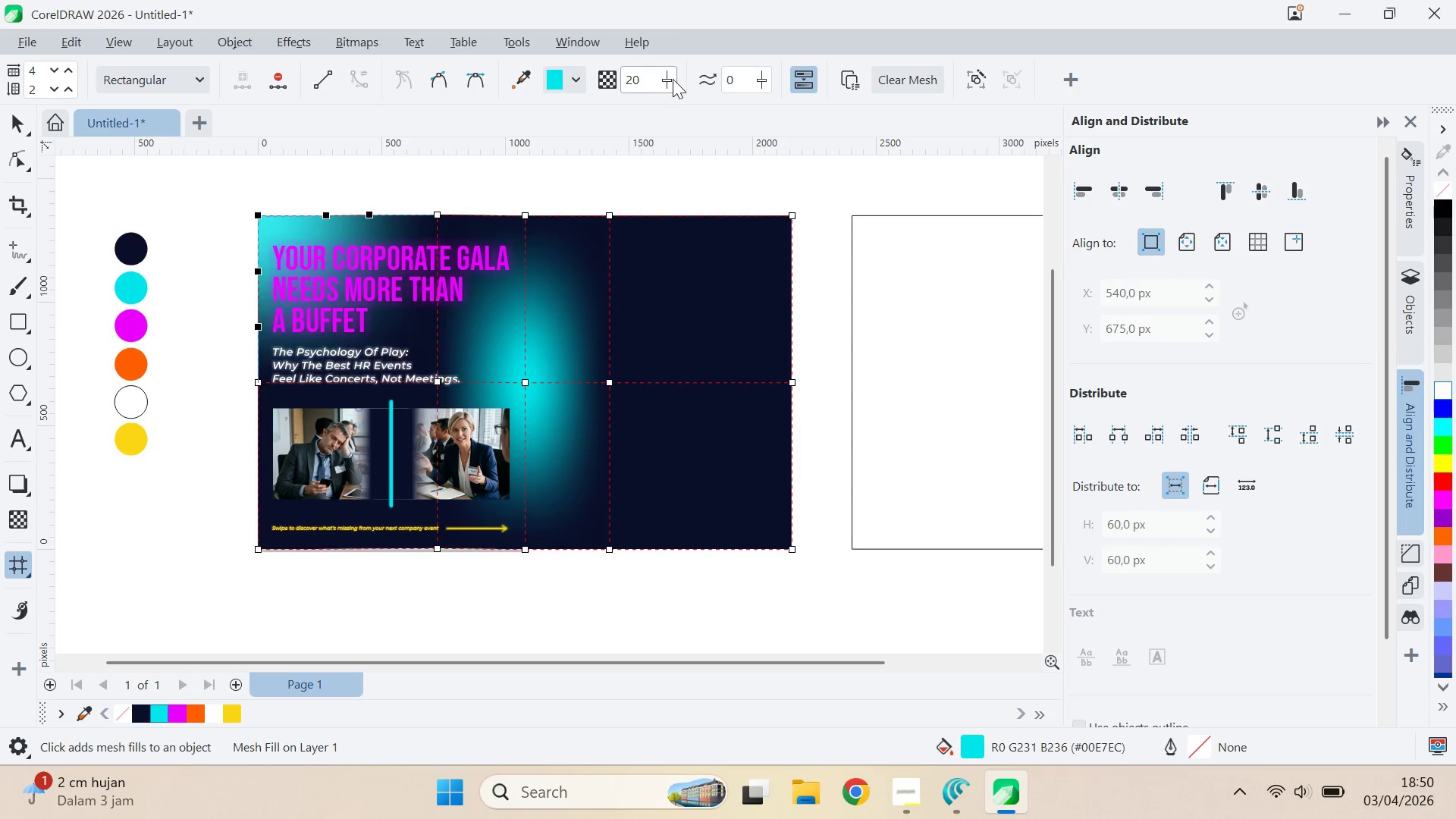 
left_click_drag(start_coordinate=[668, 78], to_coordinate=[622, 89])
 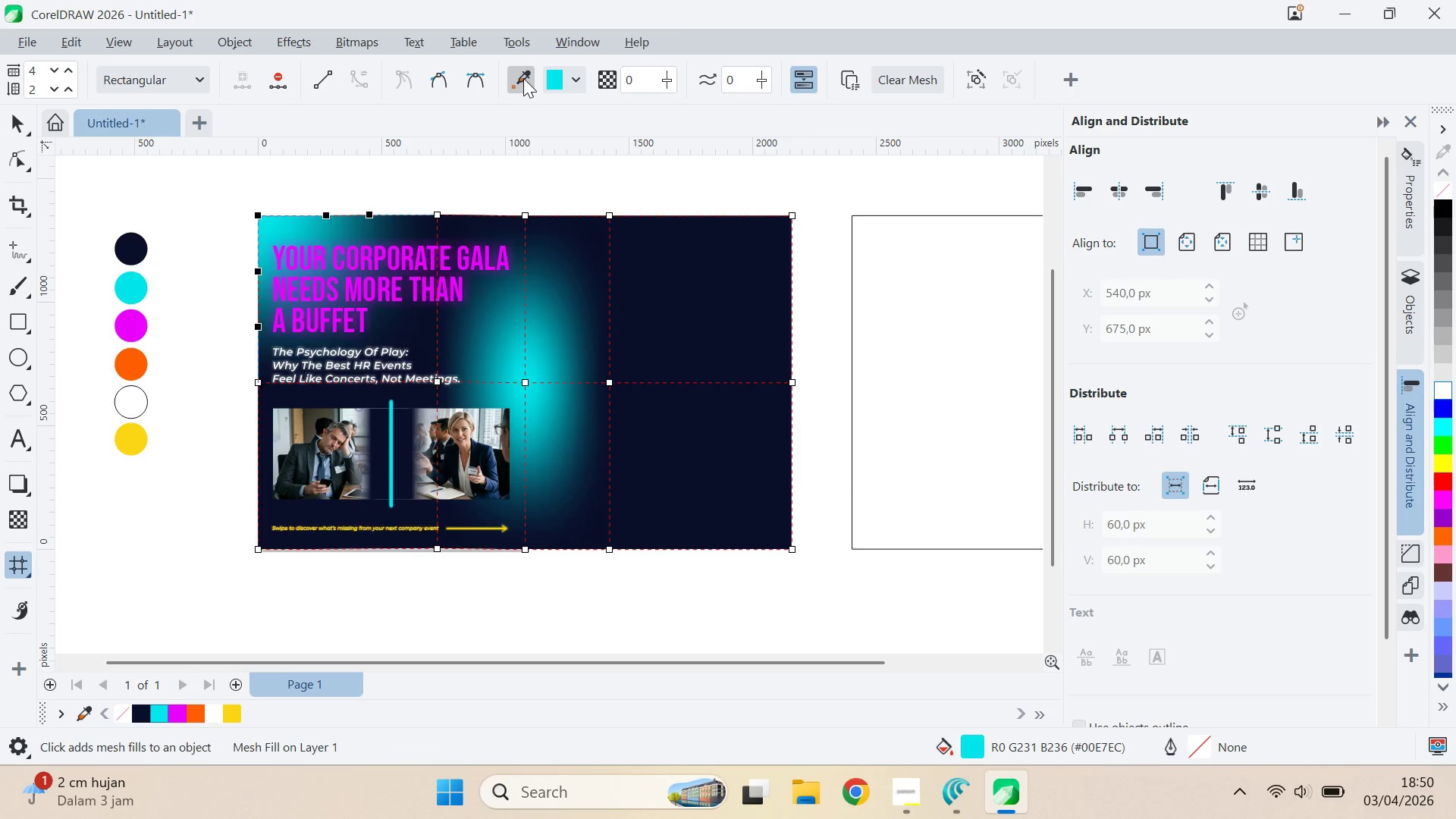 
left_click_drag(start_coordinate=[755, 76], to_coordinate=[802, 88])
 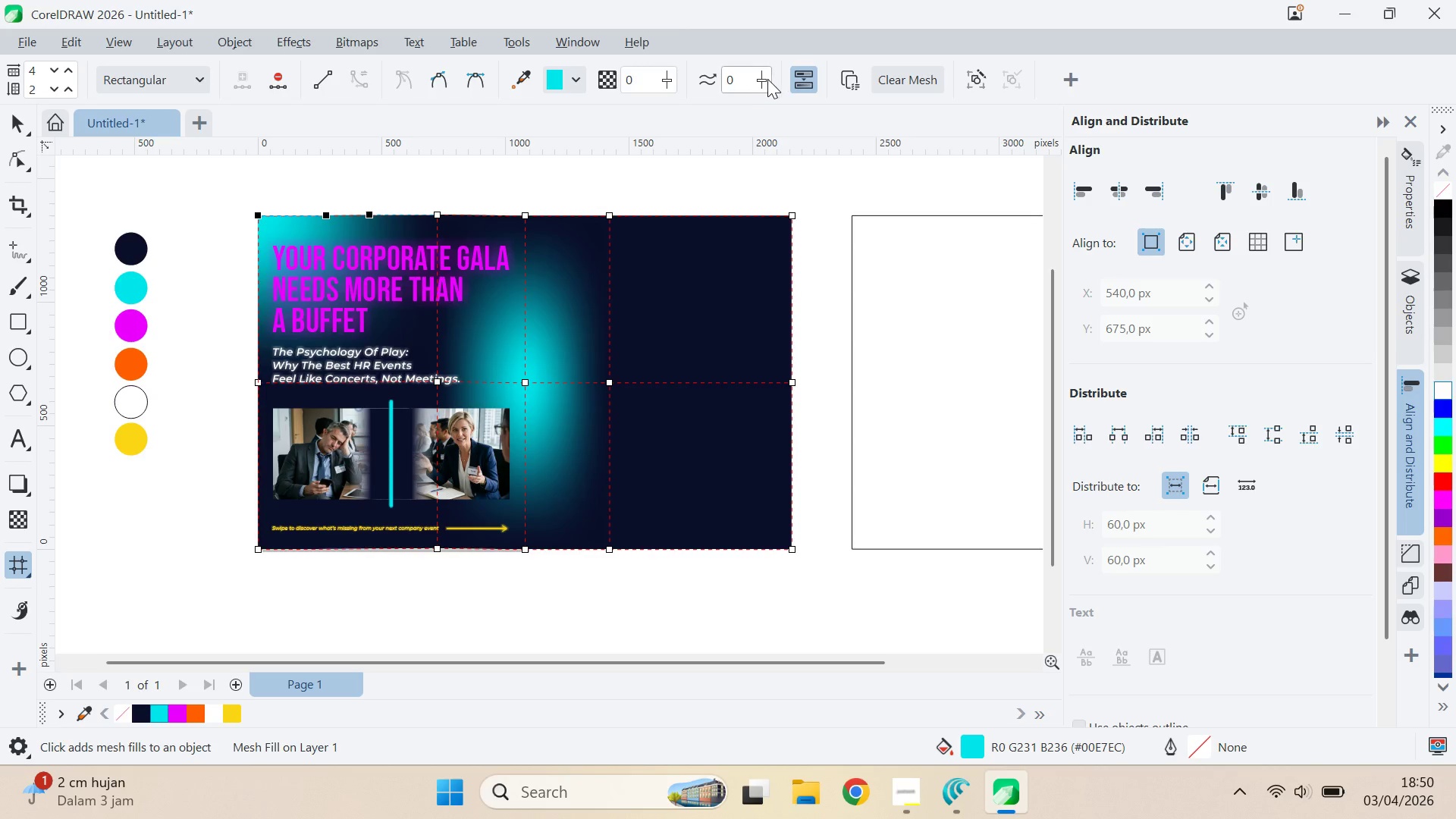 
left_click_drag(start_coordinate=[761, 78], to_coordinate=[604, 106])
 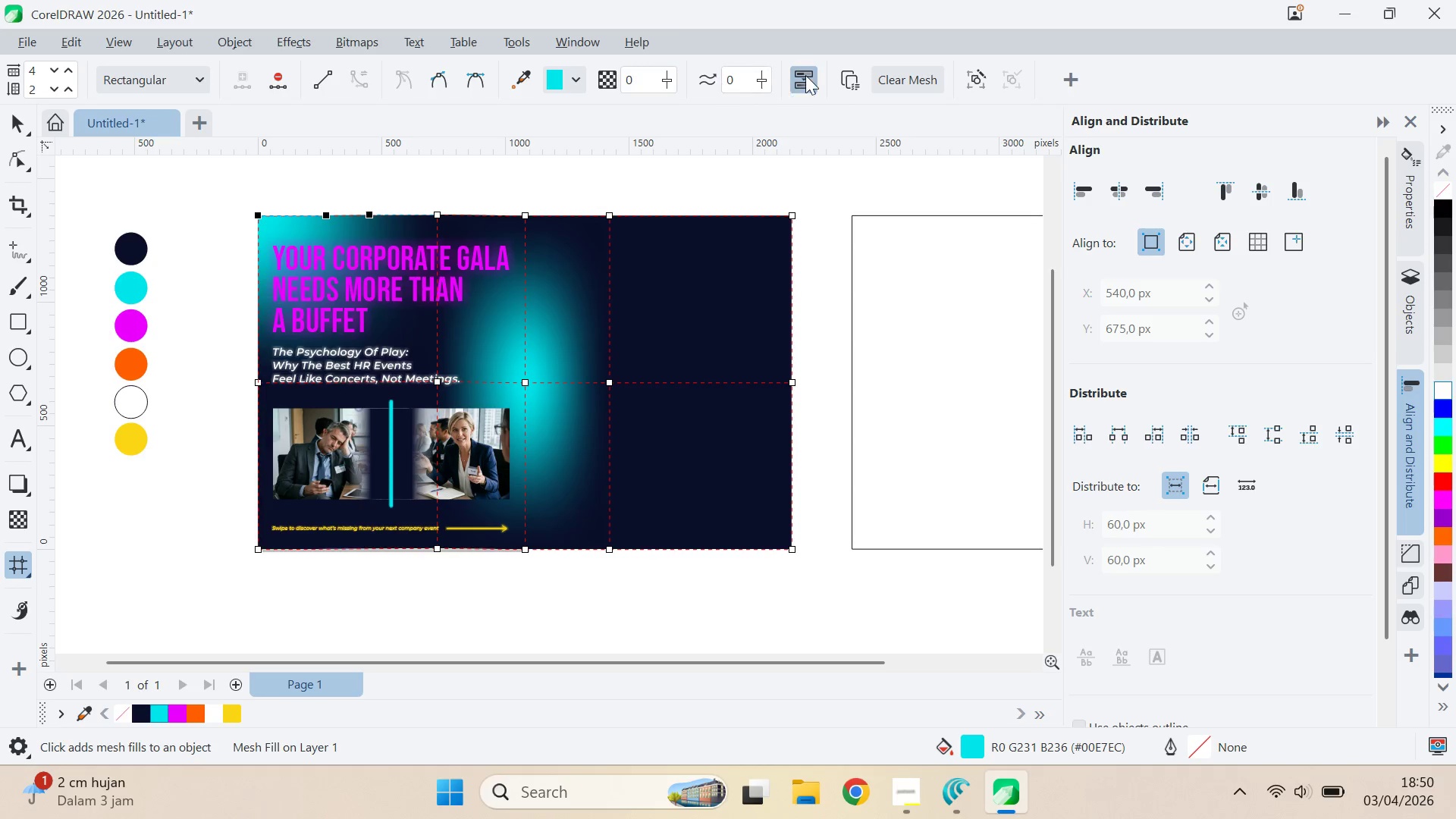 
left_click([806, 74])
 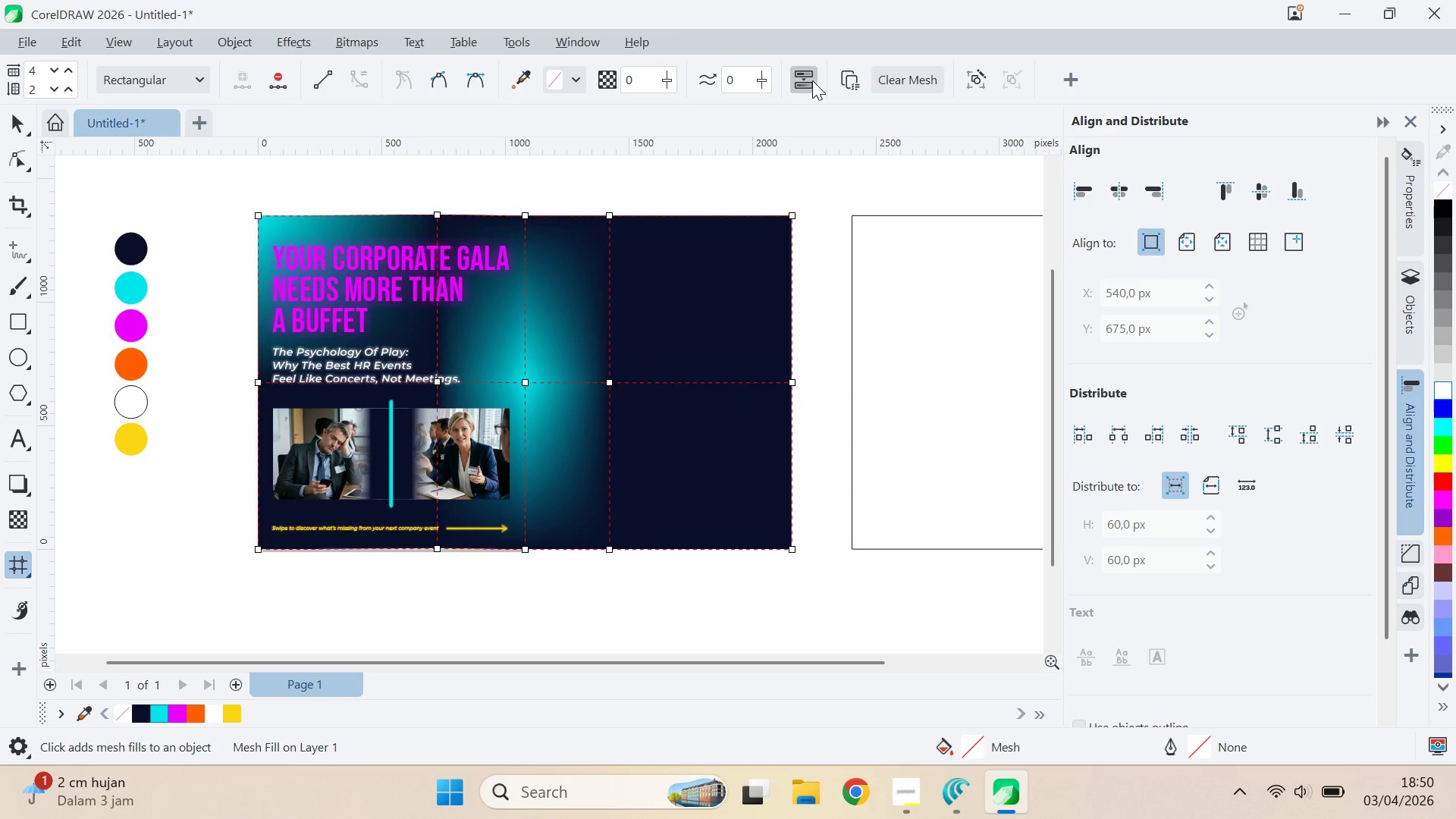 
left_click([812, 80])
 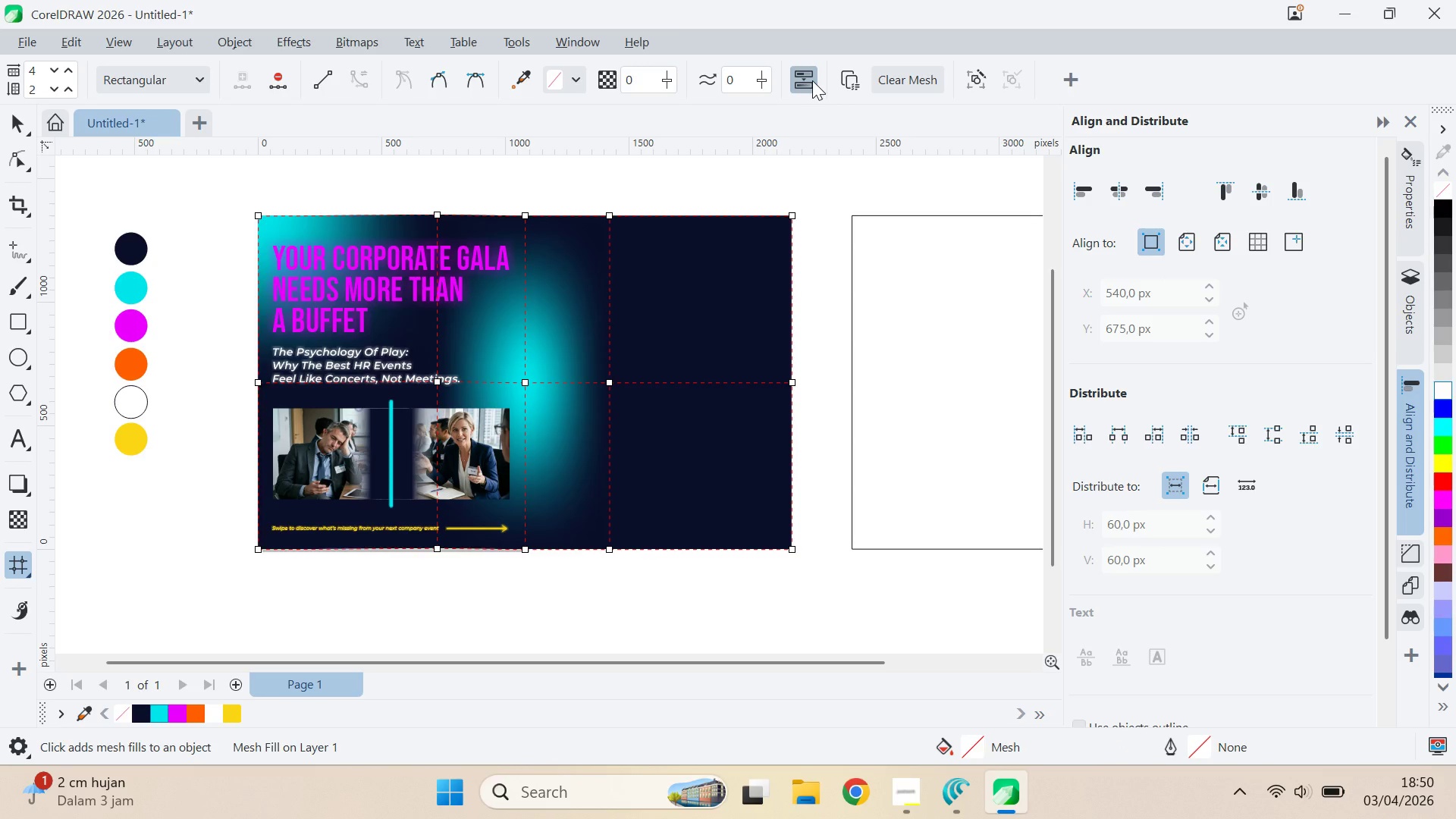 
left_click([812, 80])
 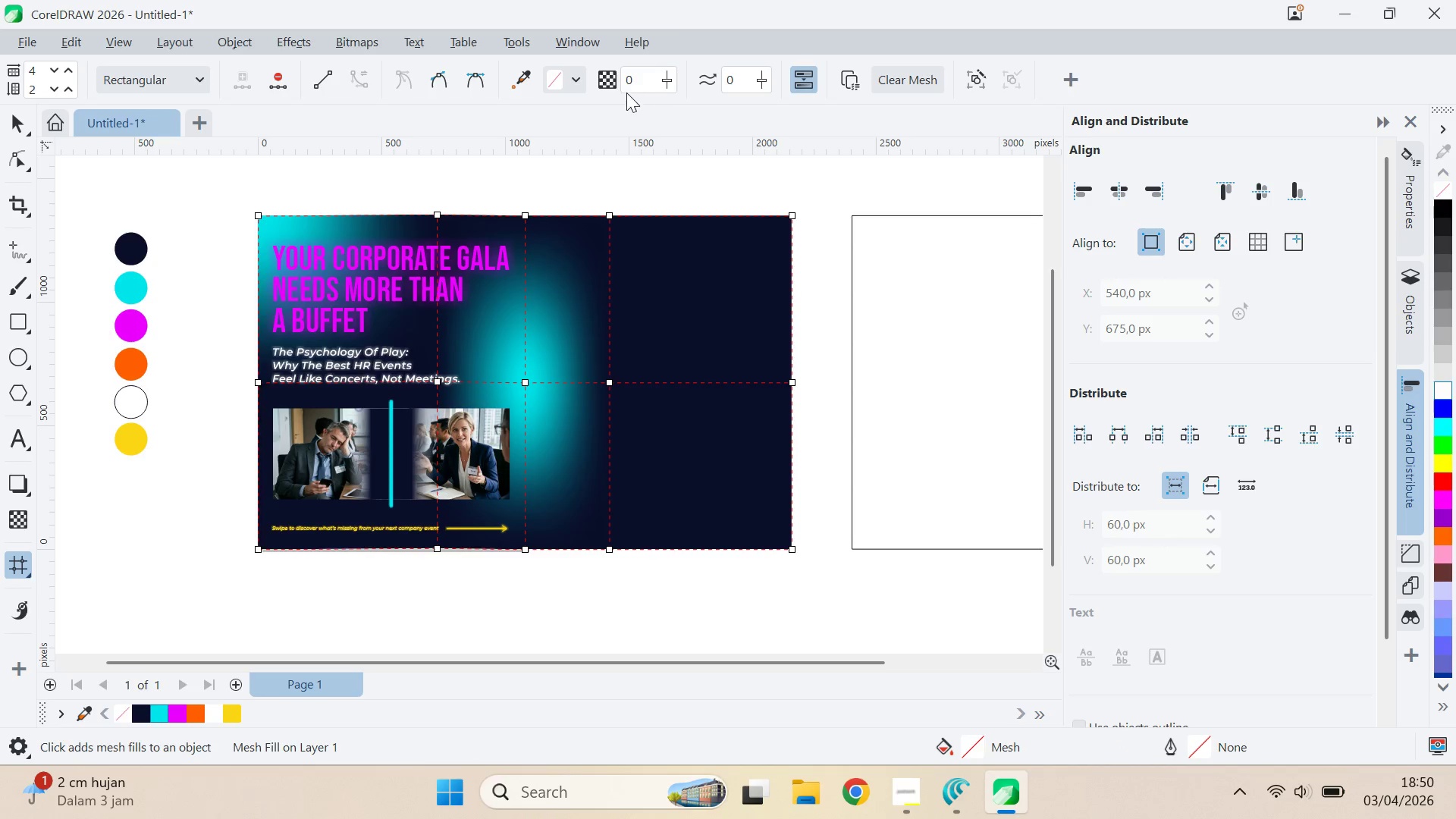 
left_click_drag(start_coordinate=[678, 83], to_coordinate=[698, 83])
 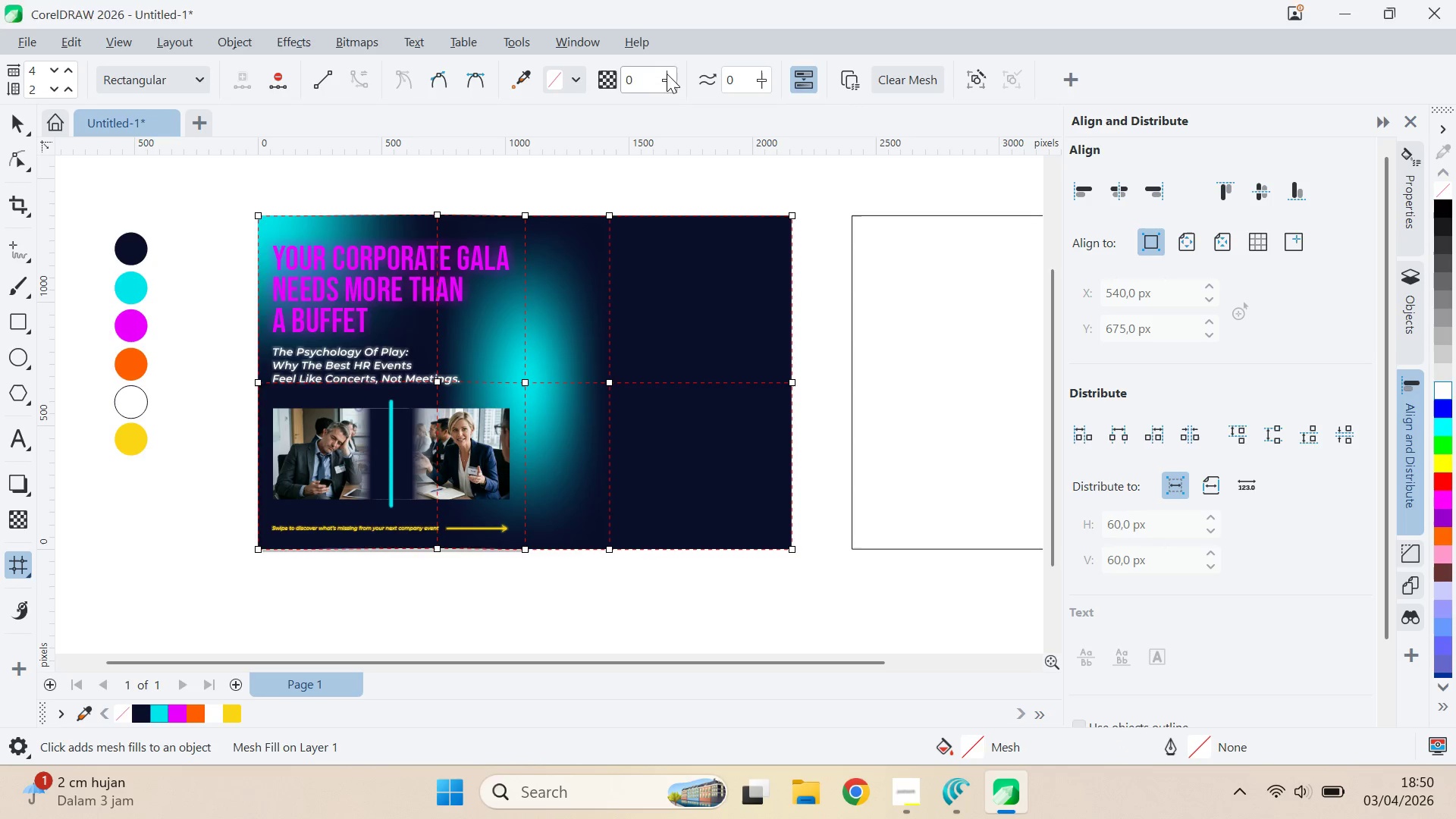 
left_click_drag(start_coordinate=[667, 74], to_coordinate=[793, 79])
 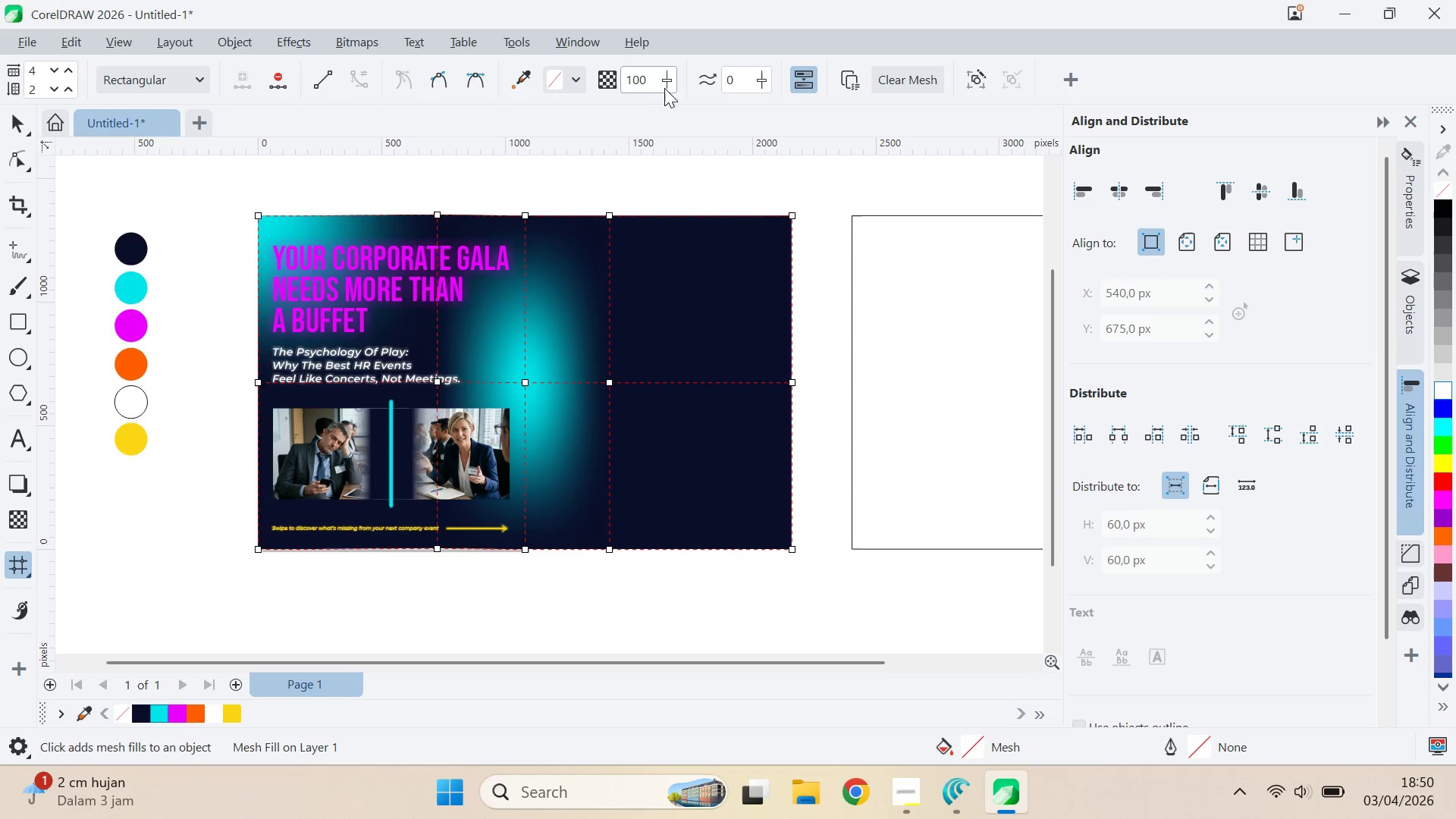 
left_click_drag(start_coordinate=[666, 86], to_coordinate=[631, 88])
 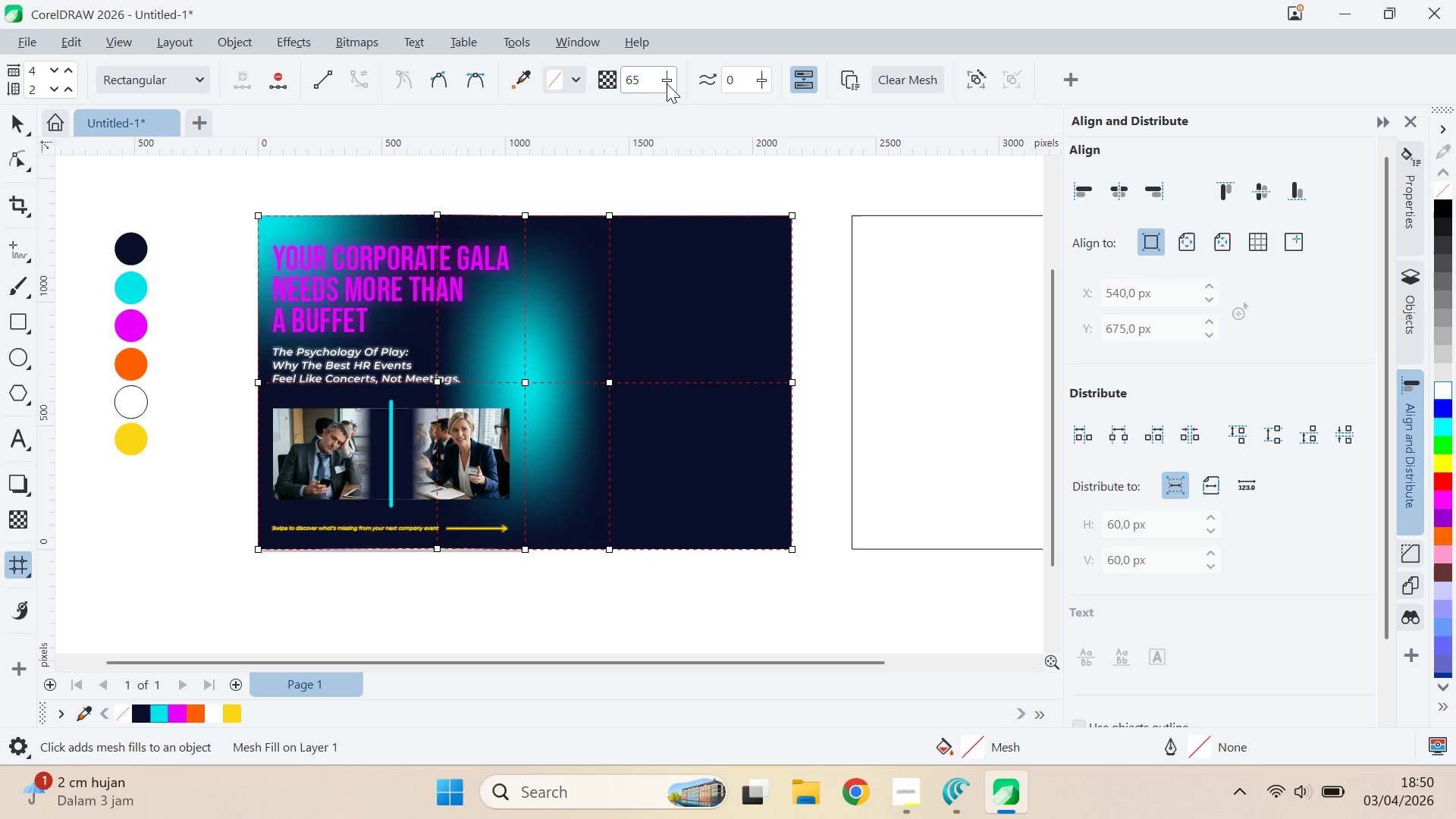 
left_click_drag(start_coordinate=[667, 83], to_coordinate=[635, 84])
 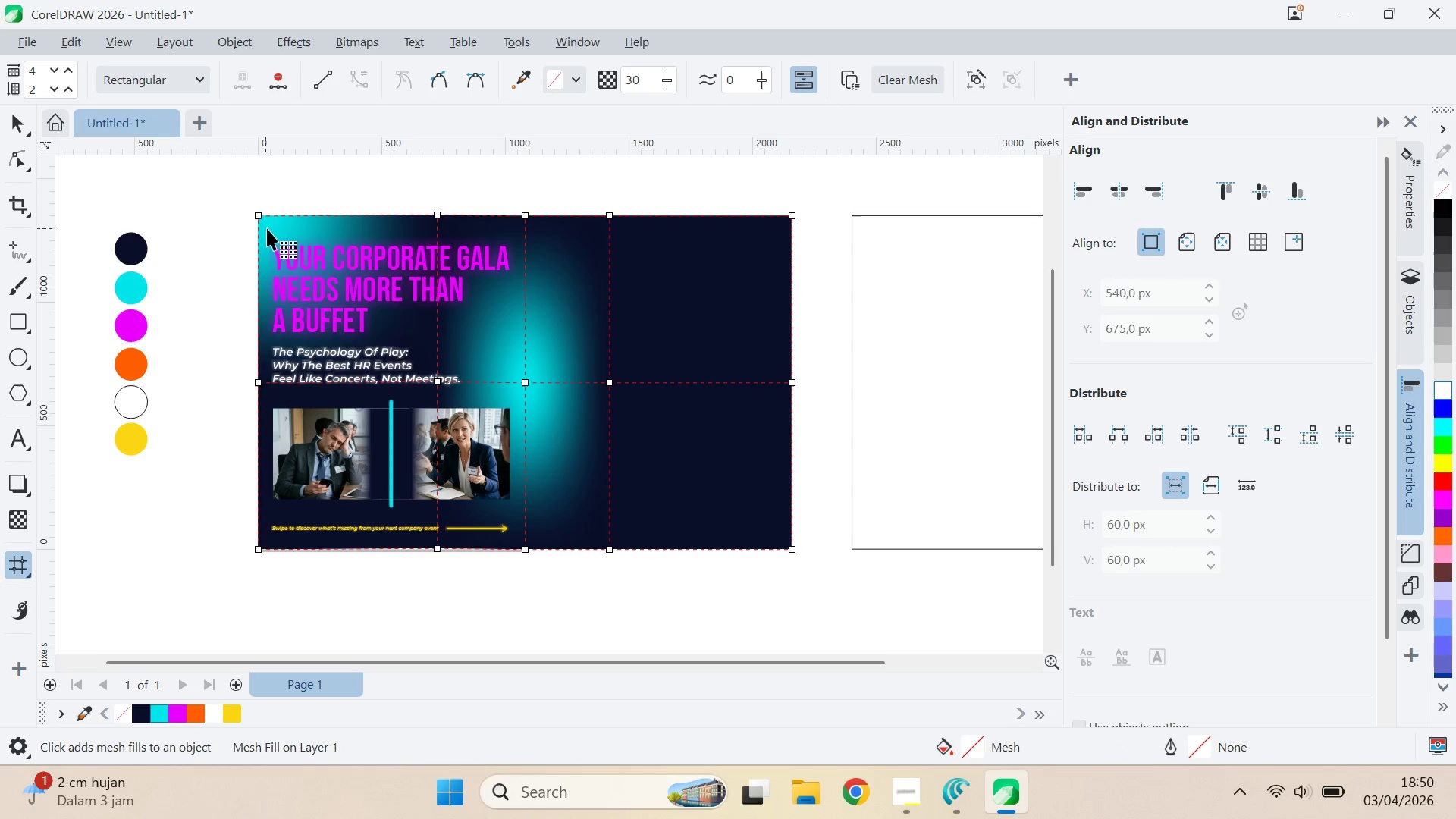 
left_click_drag(start_coordinate=[247, 199], to_coordinate=[313, 255])
 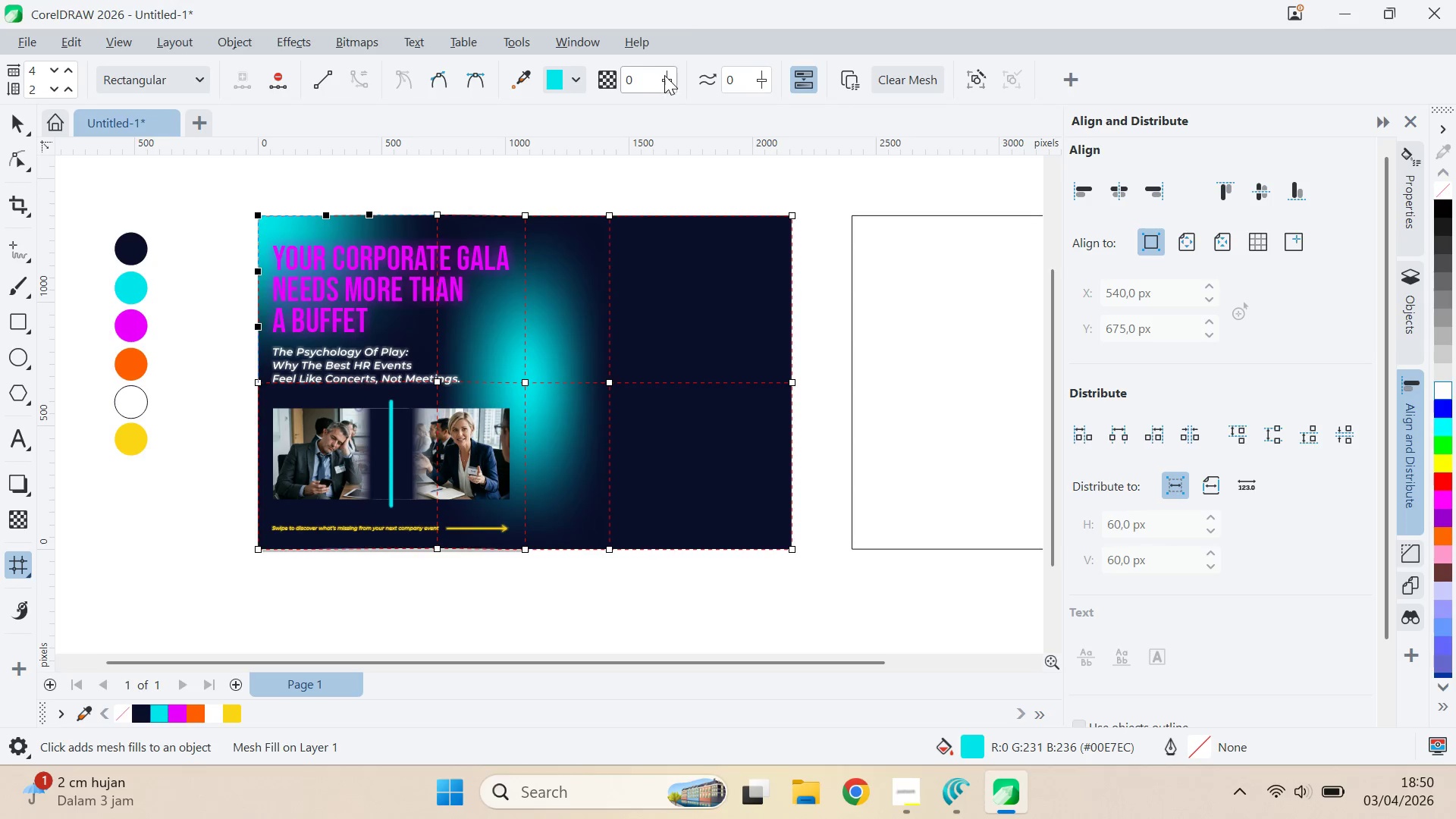 
left_click_drag(start_coordinate=[670, 77], to_coordinate=[687, 80])
 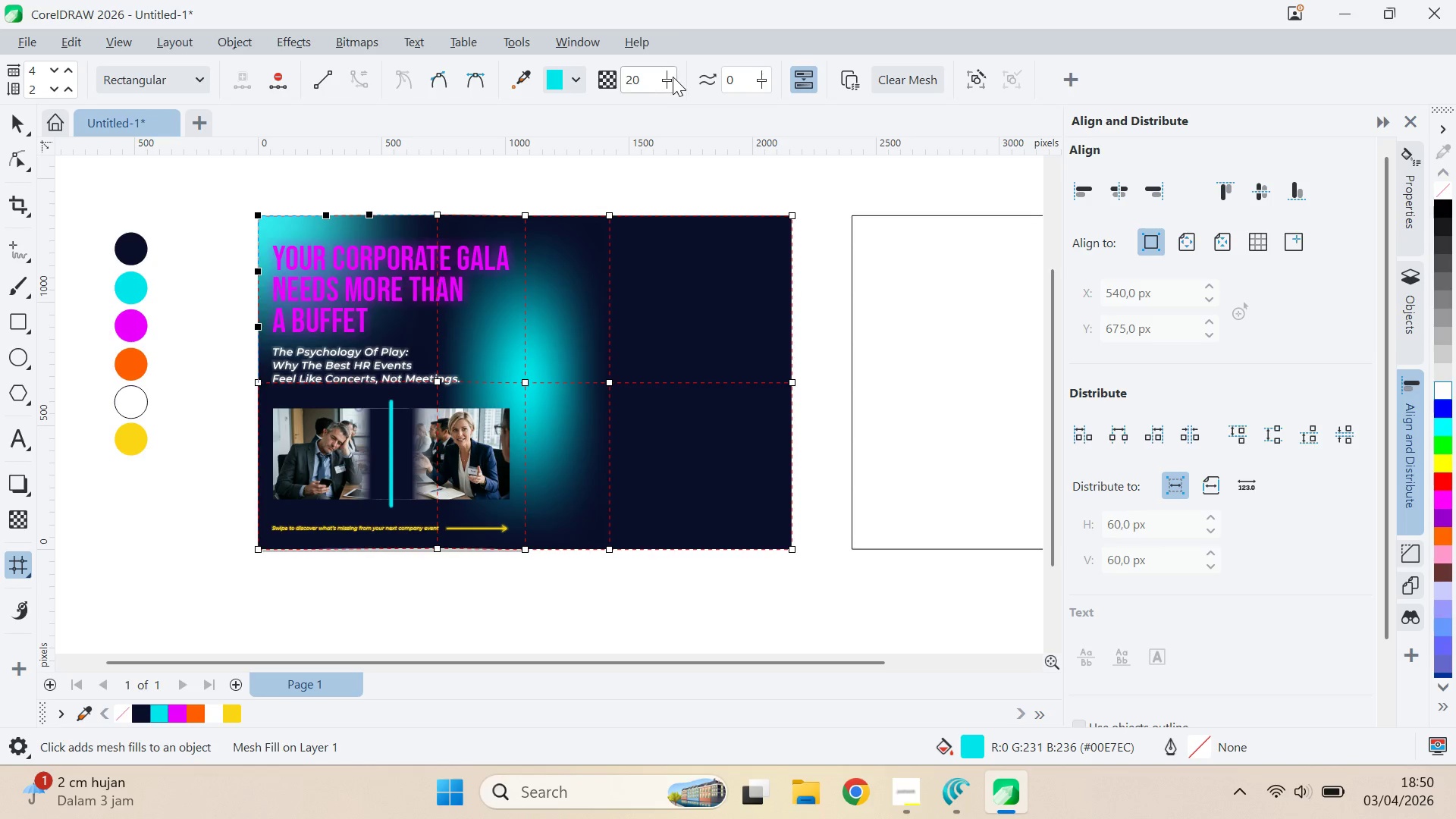 
left_click_drag(start_coordinate=[673, 77], to_coordinate=[717, 87])
 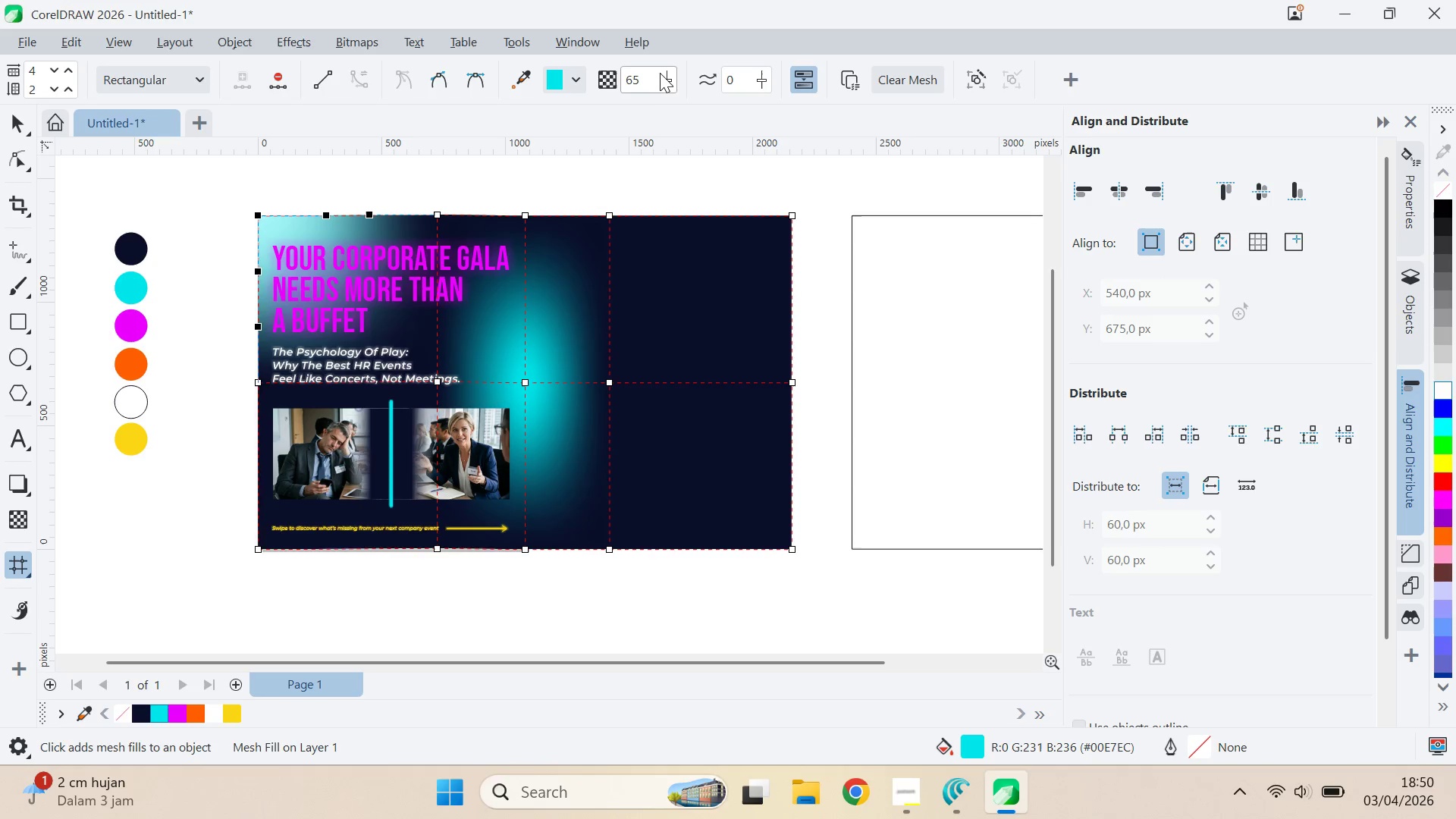 
left_click_drag(start_coordinate=[659, 71], to_coordinate=[573, 104])
 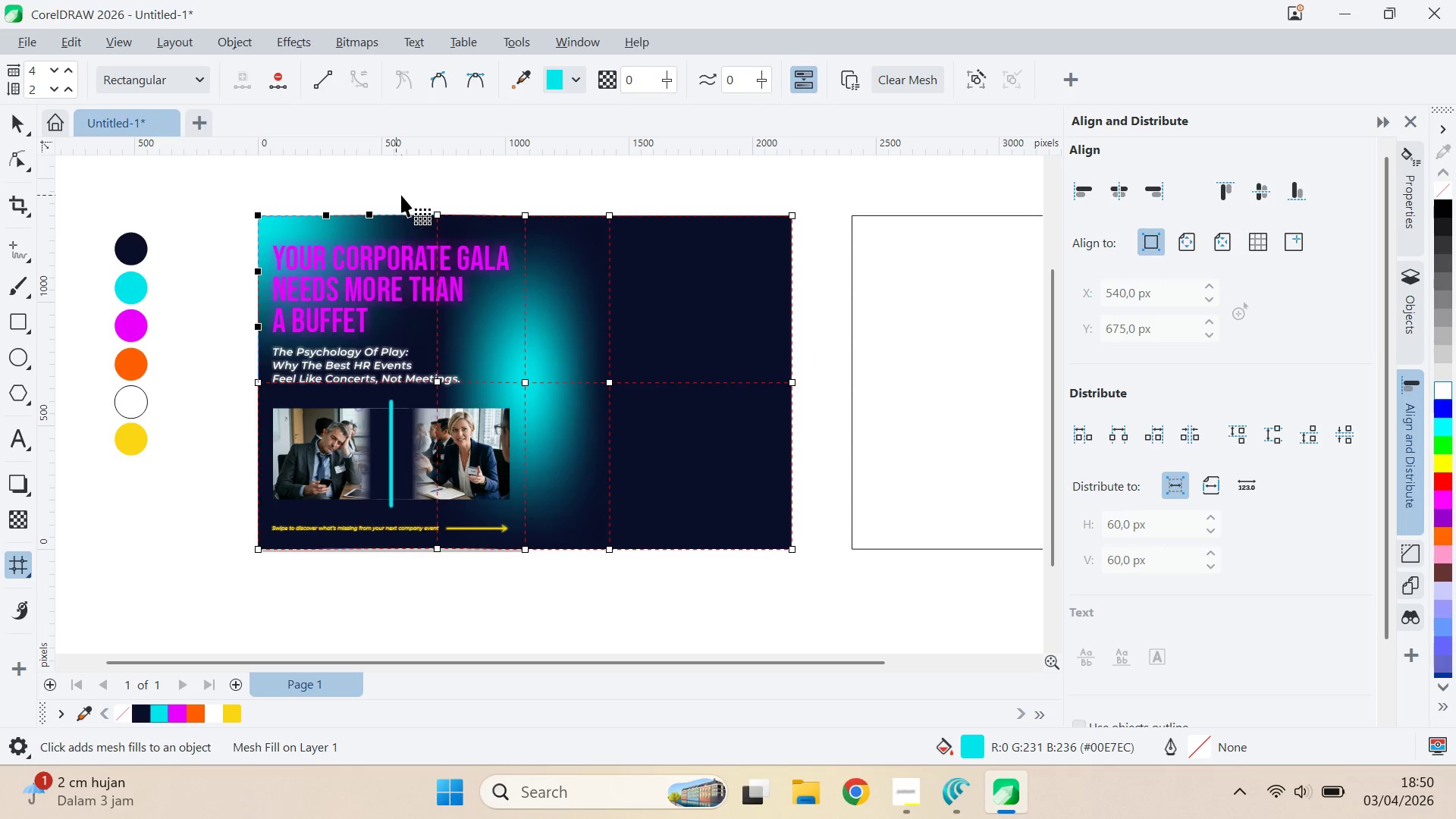 
key(V)
 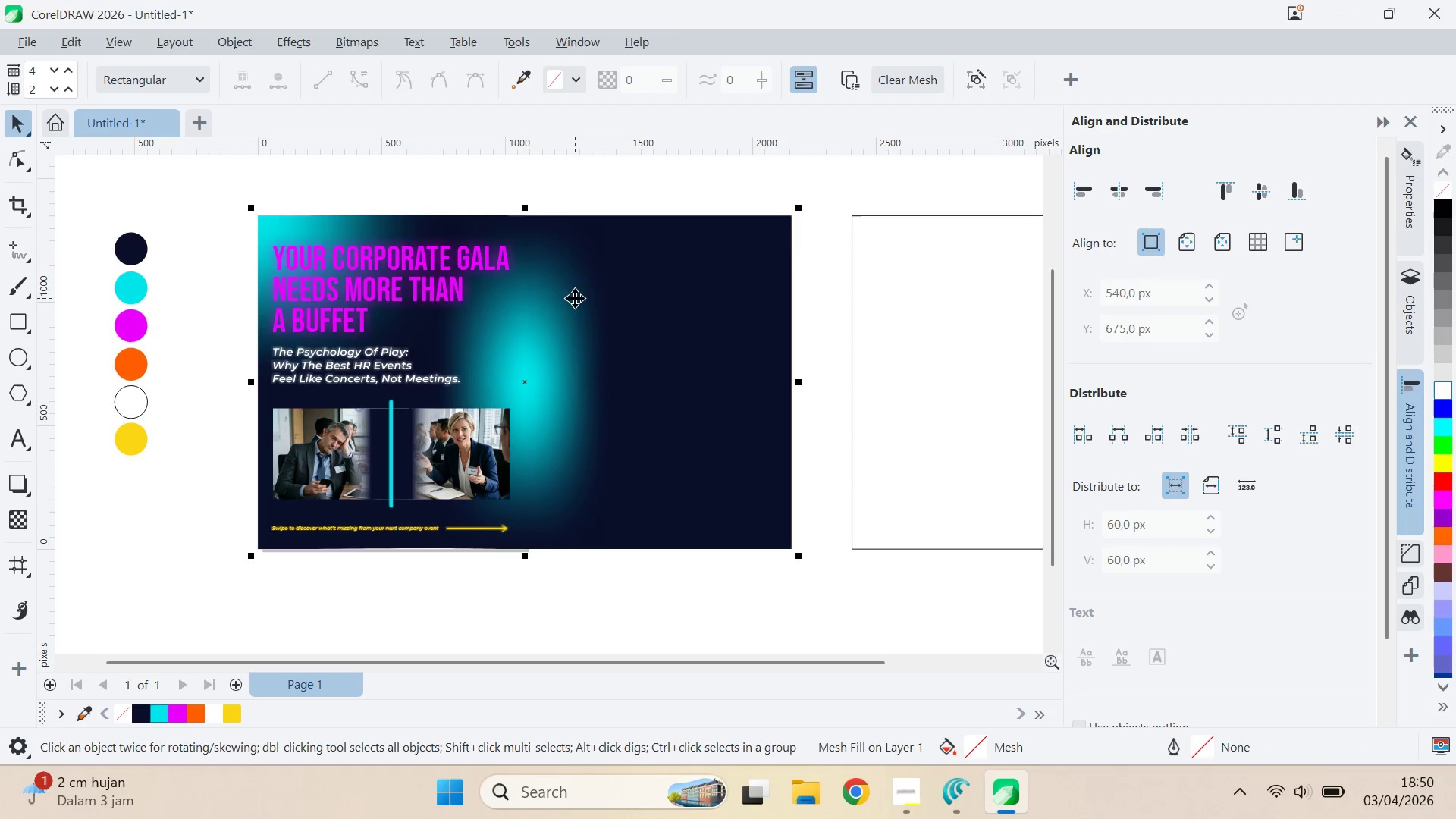 
scroll: coordinate [579, 322], scroll_direction: up, amount: 1.0
 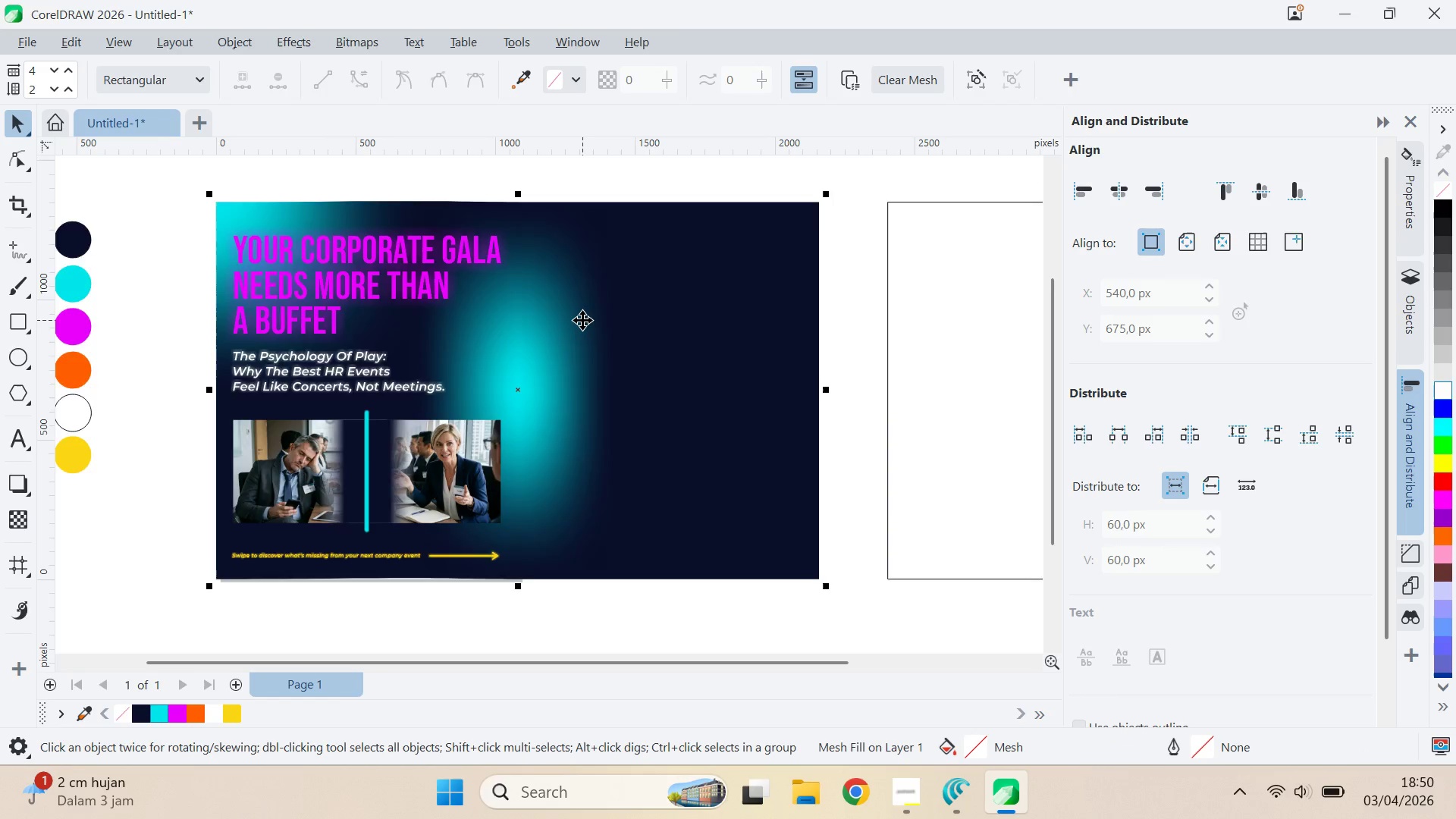 
scroll: coordinate [495, 381], scroll_direction: down, amount: 1.0
 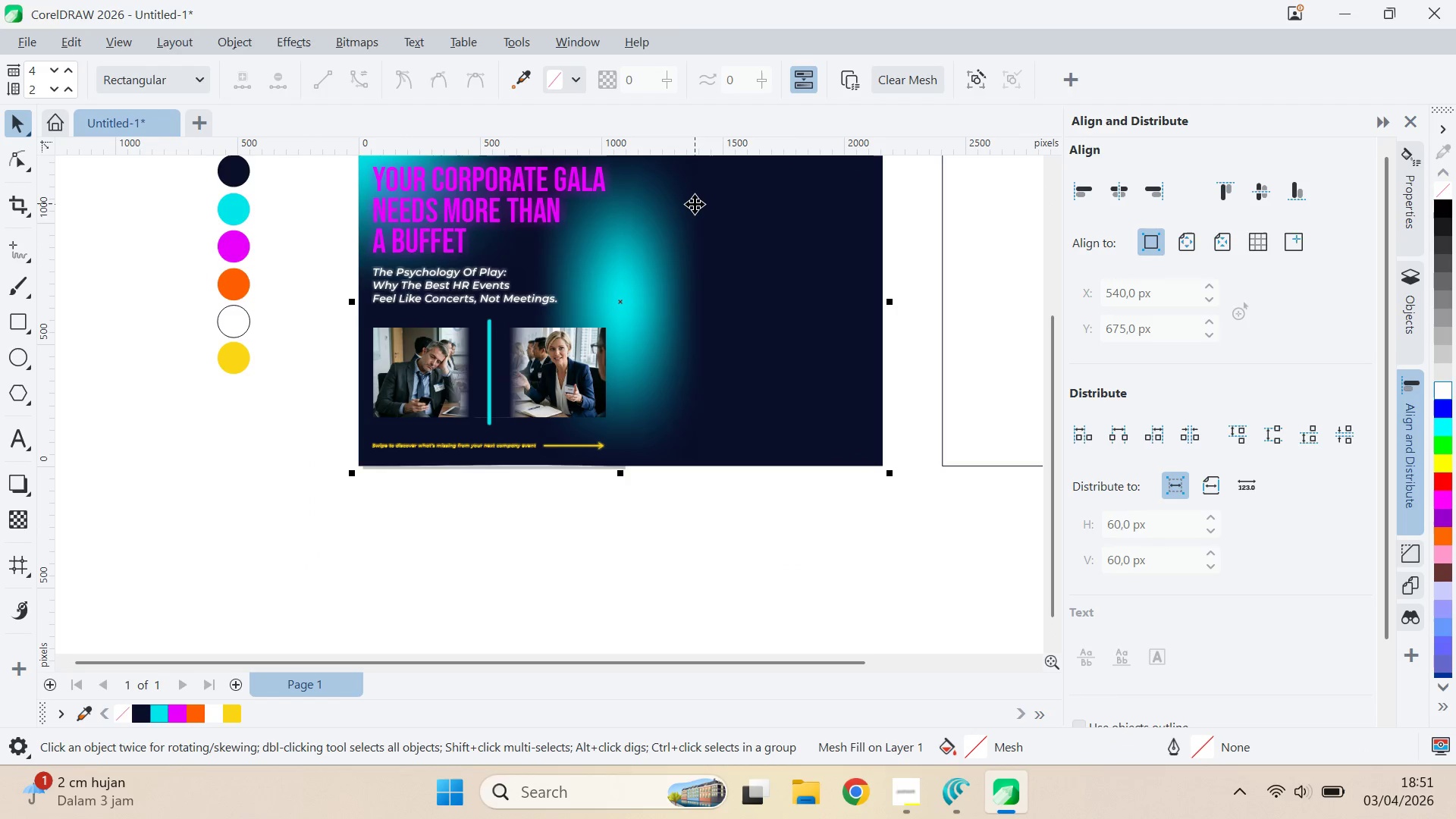 
key(Control+Z)
 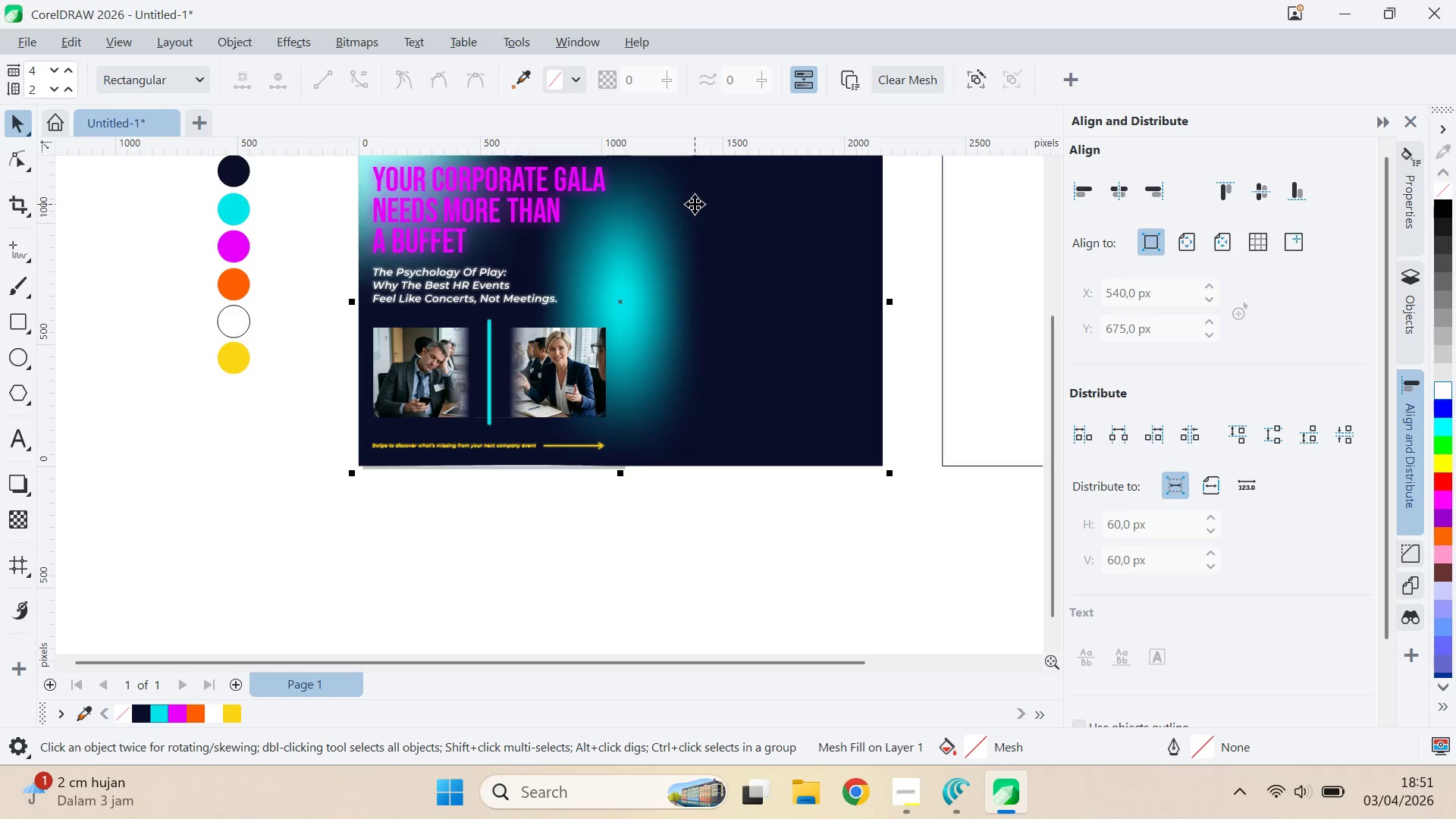 
key(Control+Z)
 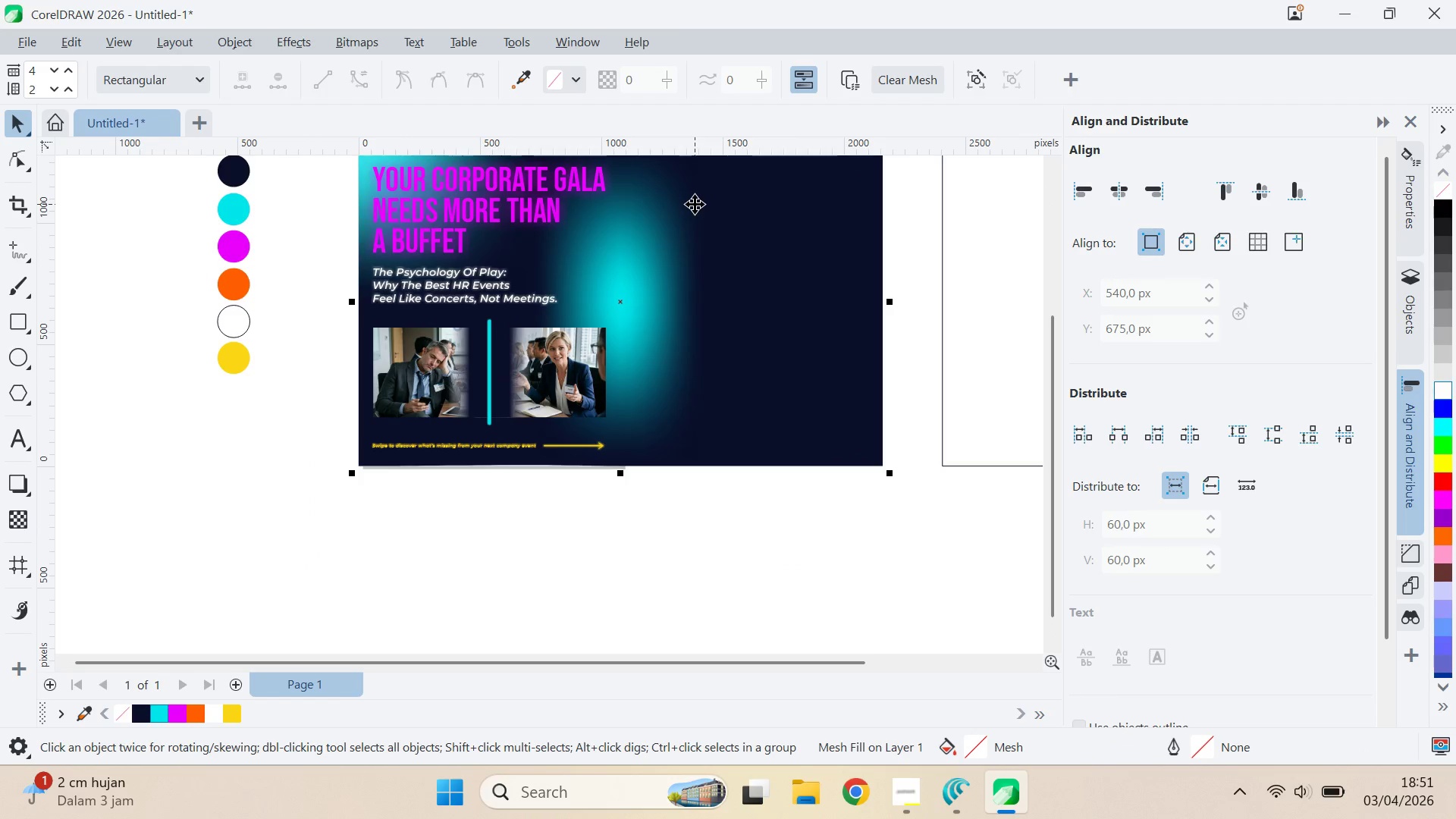 
key(Control+Z)
 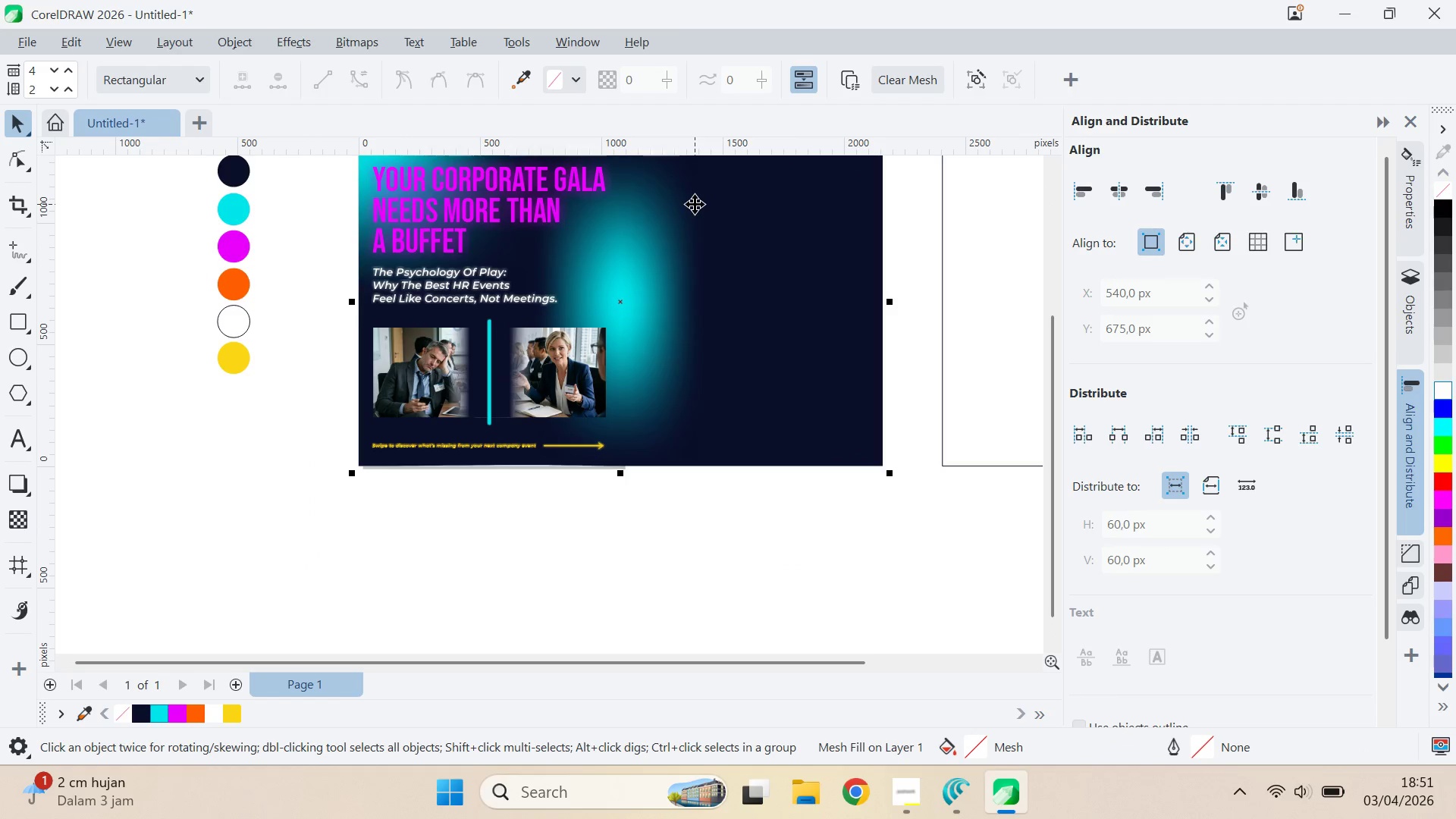 
key(Control+Z)
 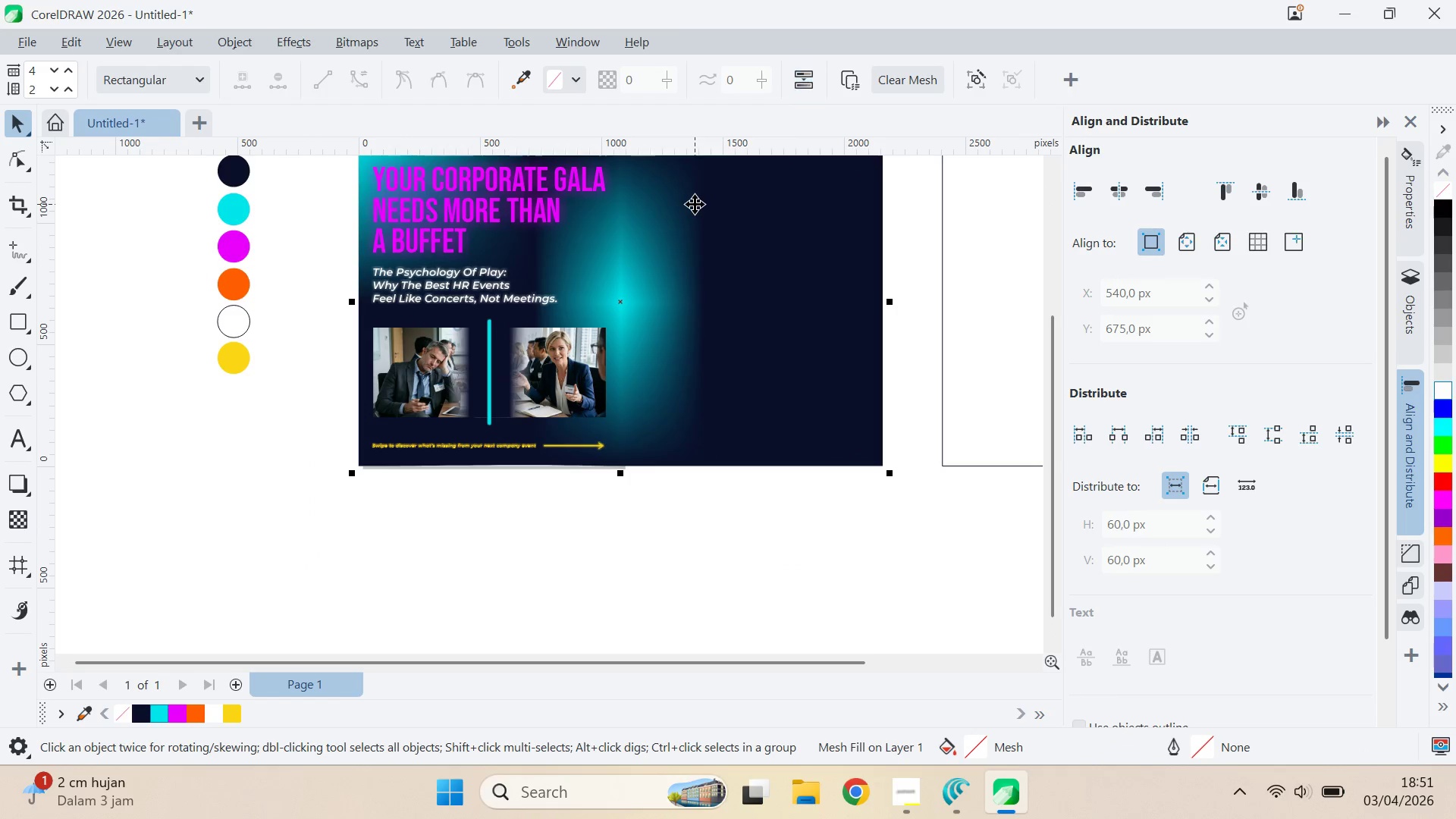 
key(Control+Z)
 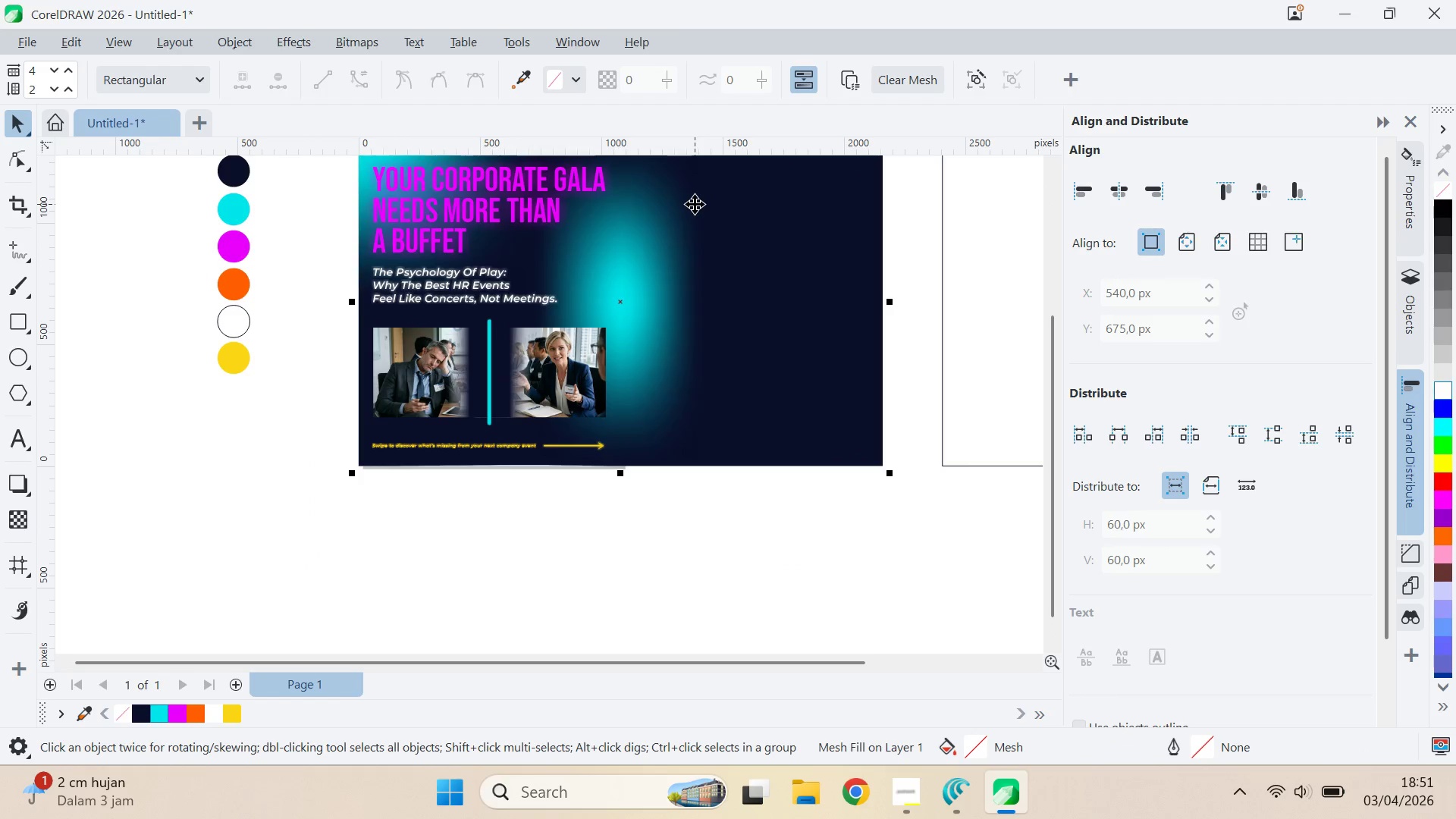 
key(Control+Z)
 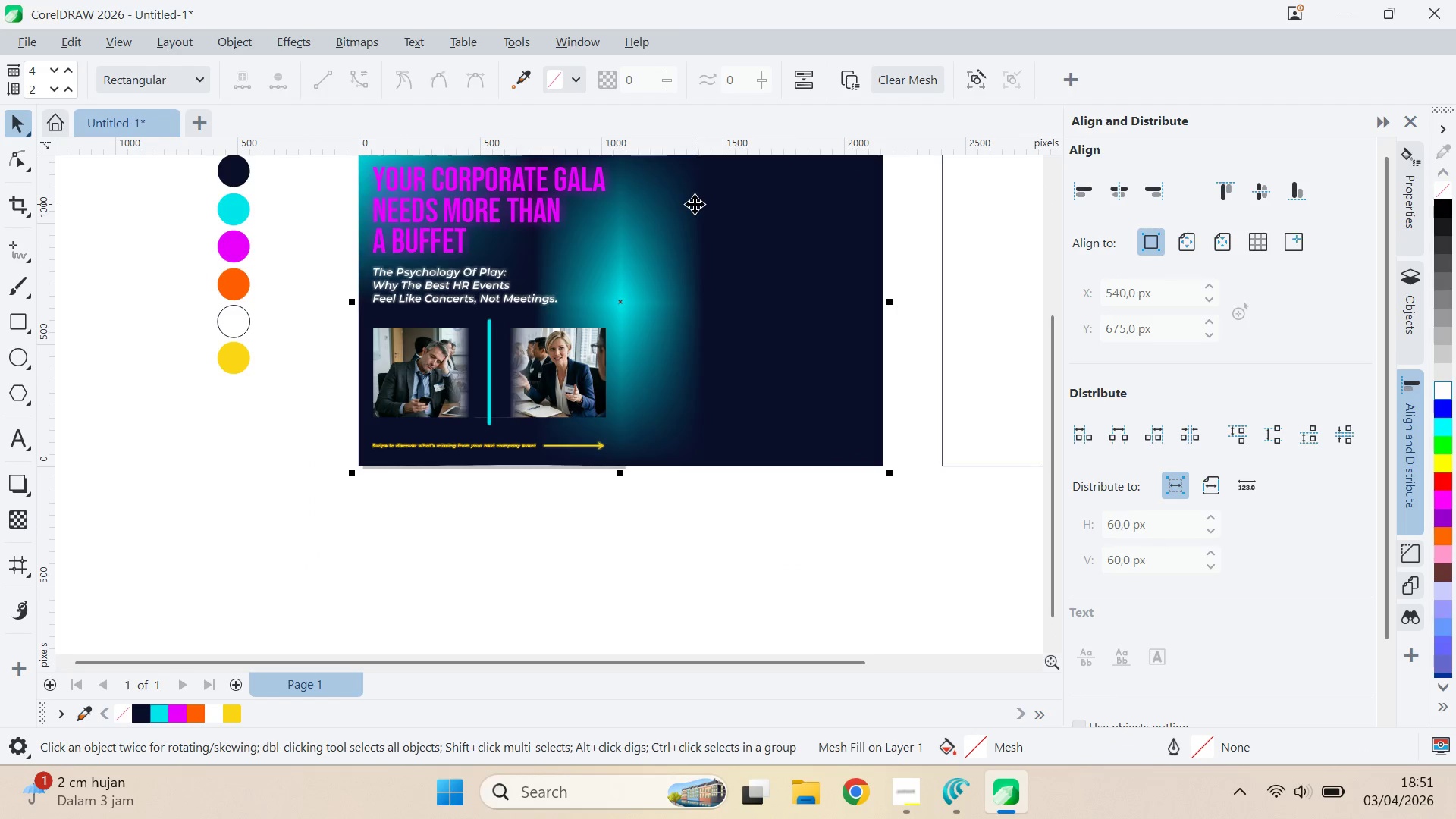 
key(Control+Z)
 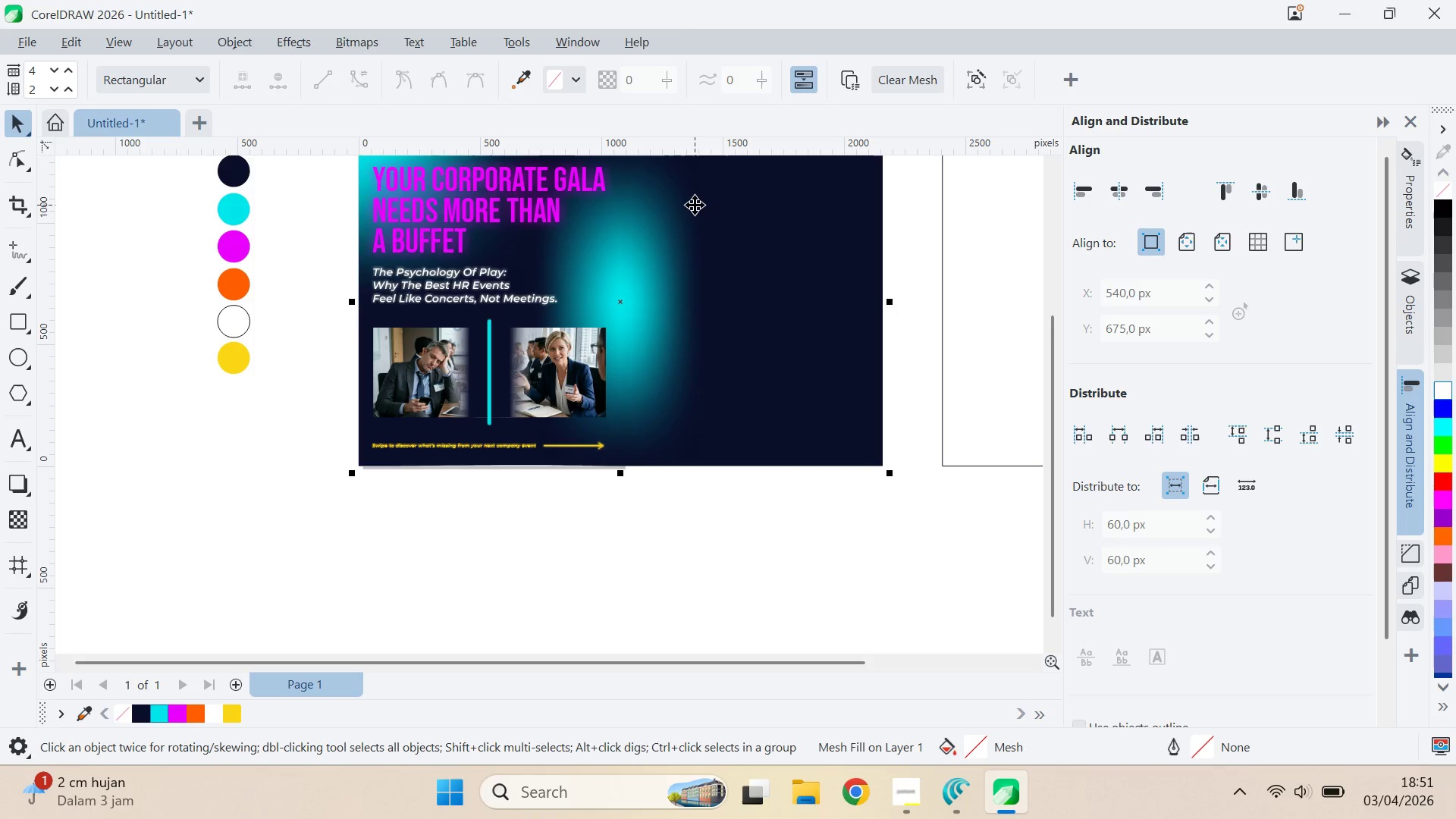 
key(Control+Z)
 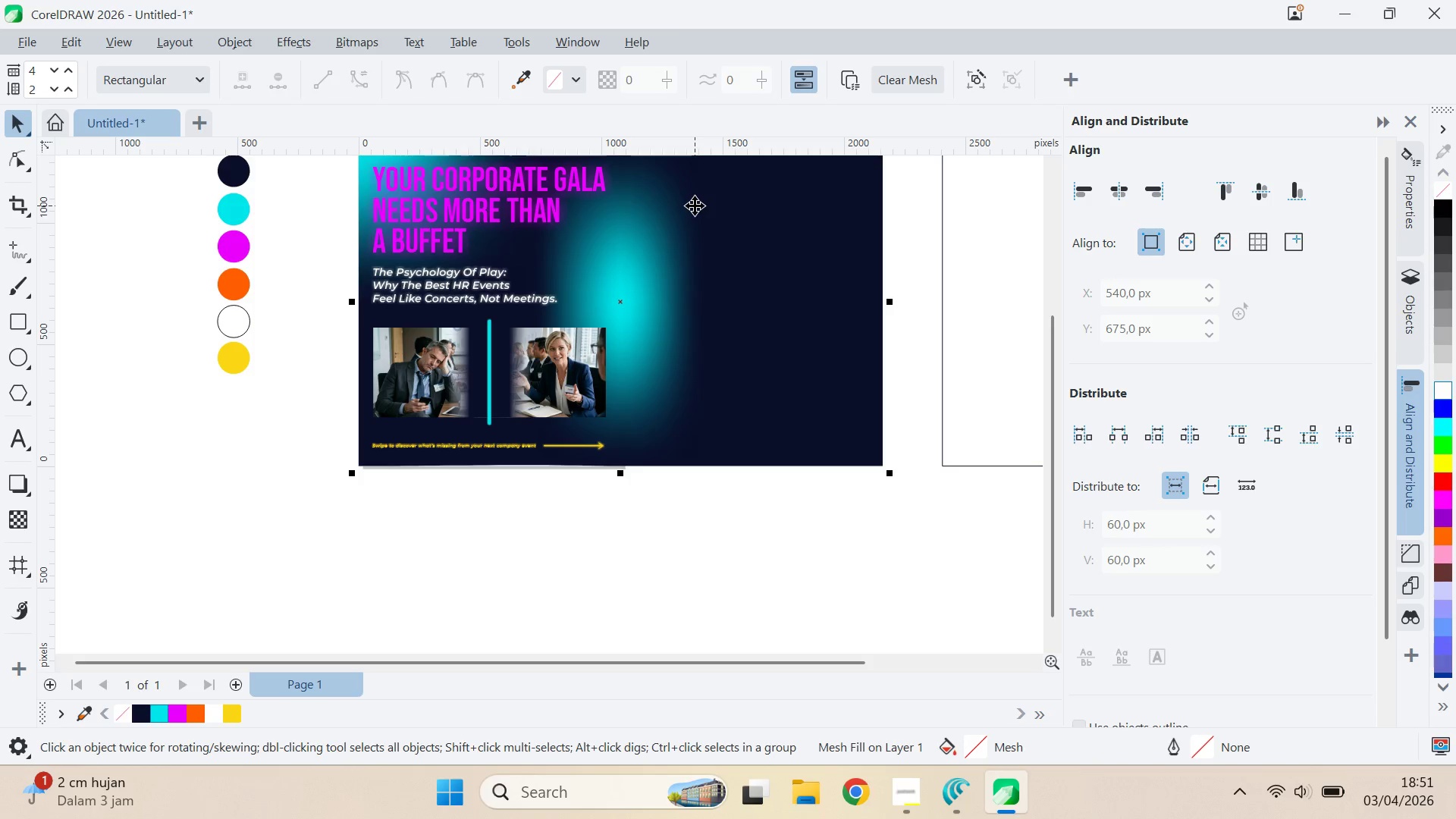 
key(Control+Z)
 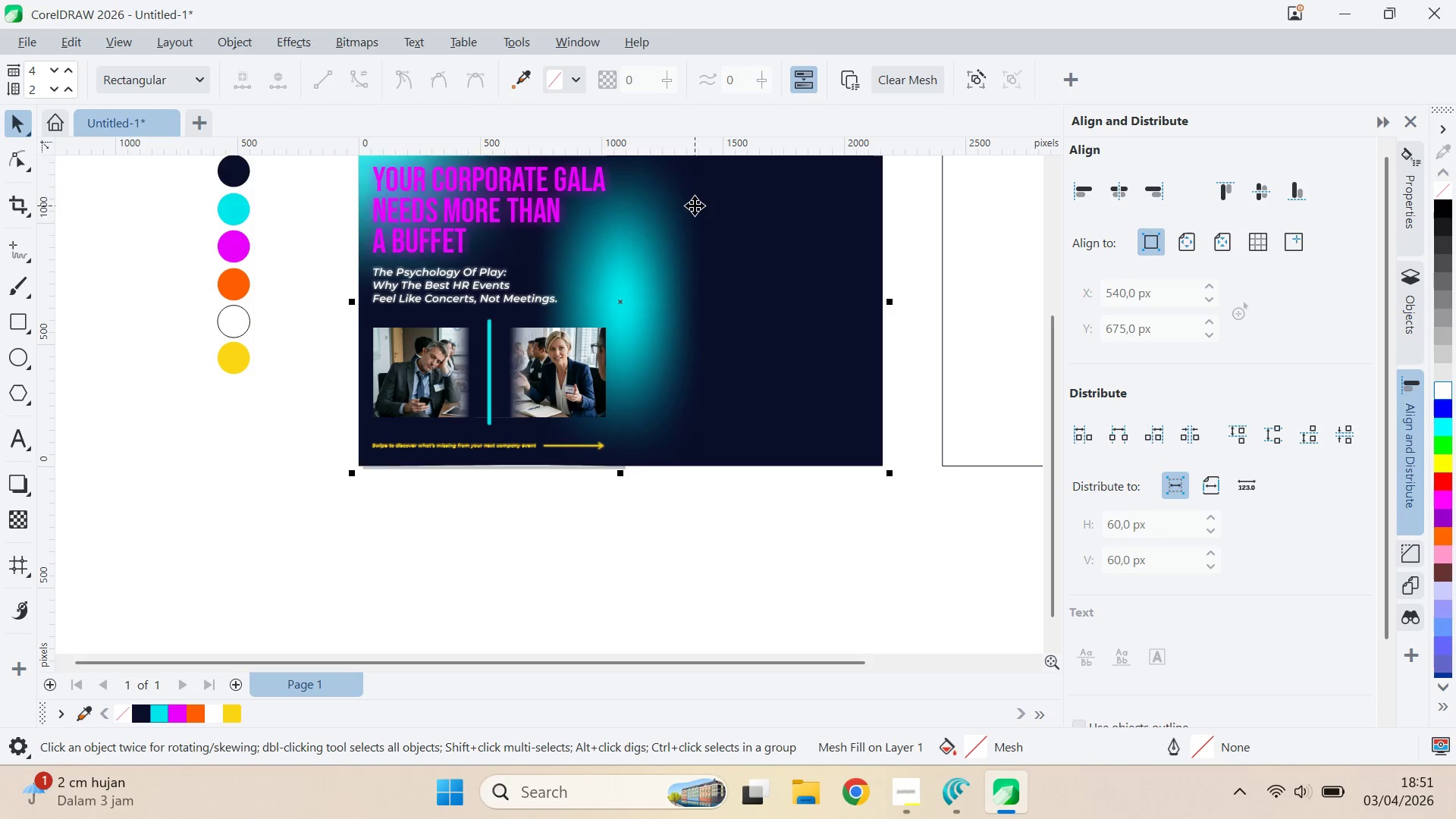 
key(Control+Z)
 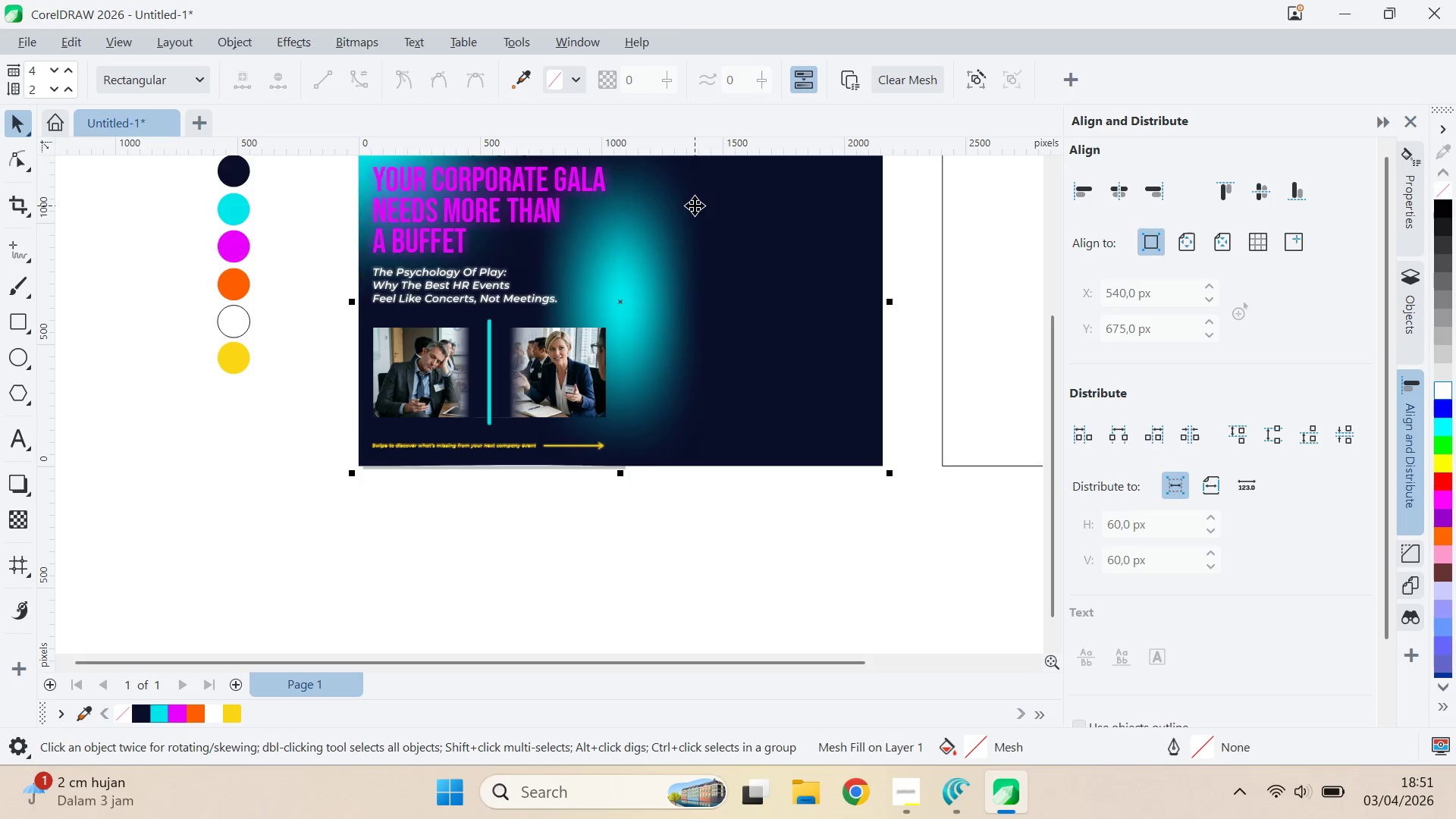 
key(Control+Z)
 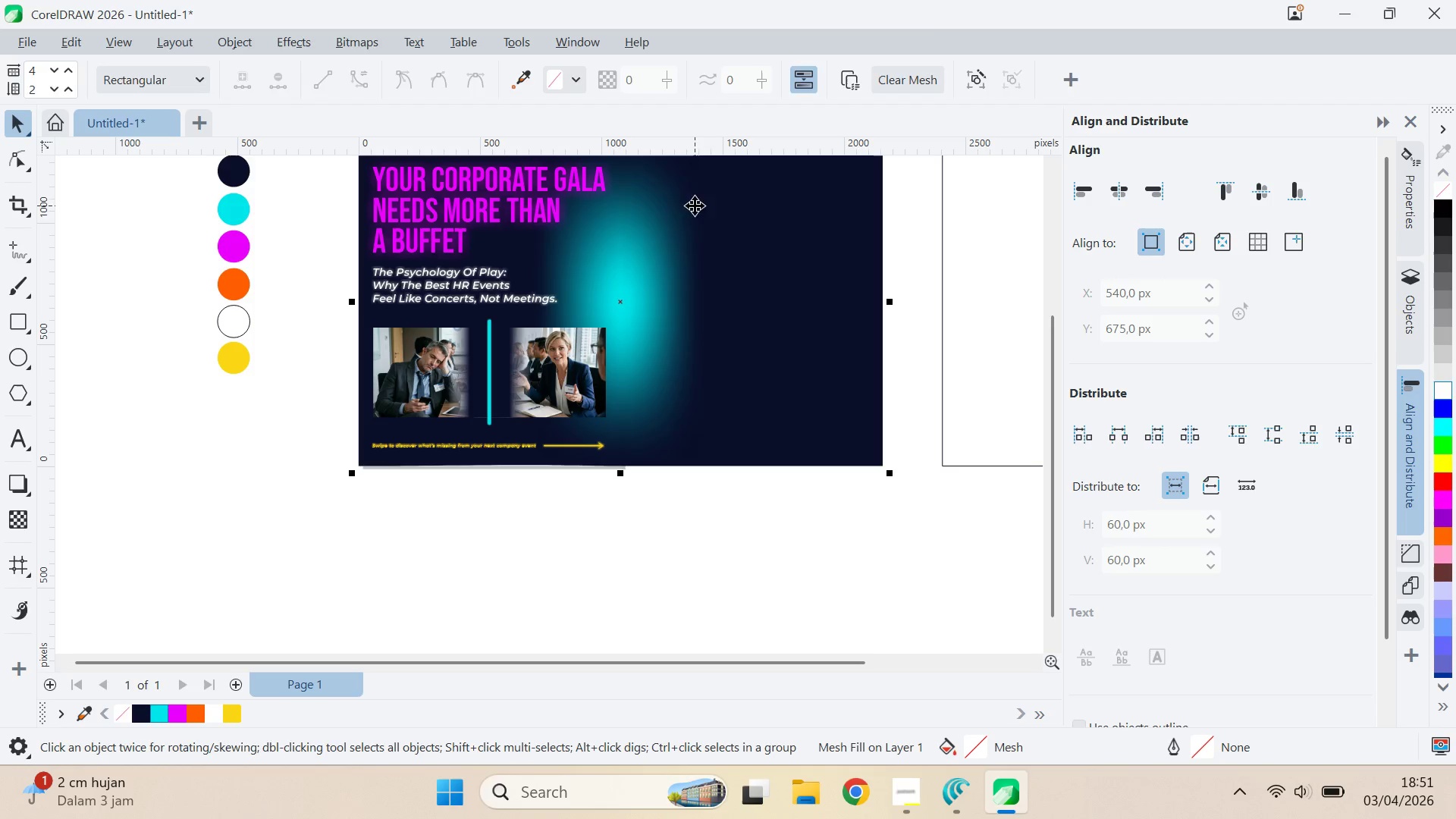 
type(qv)
 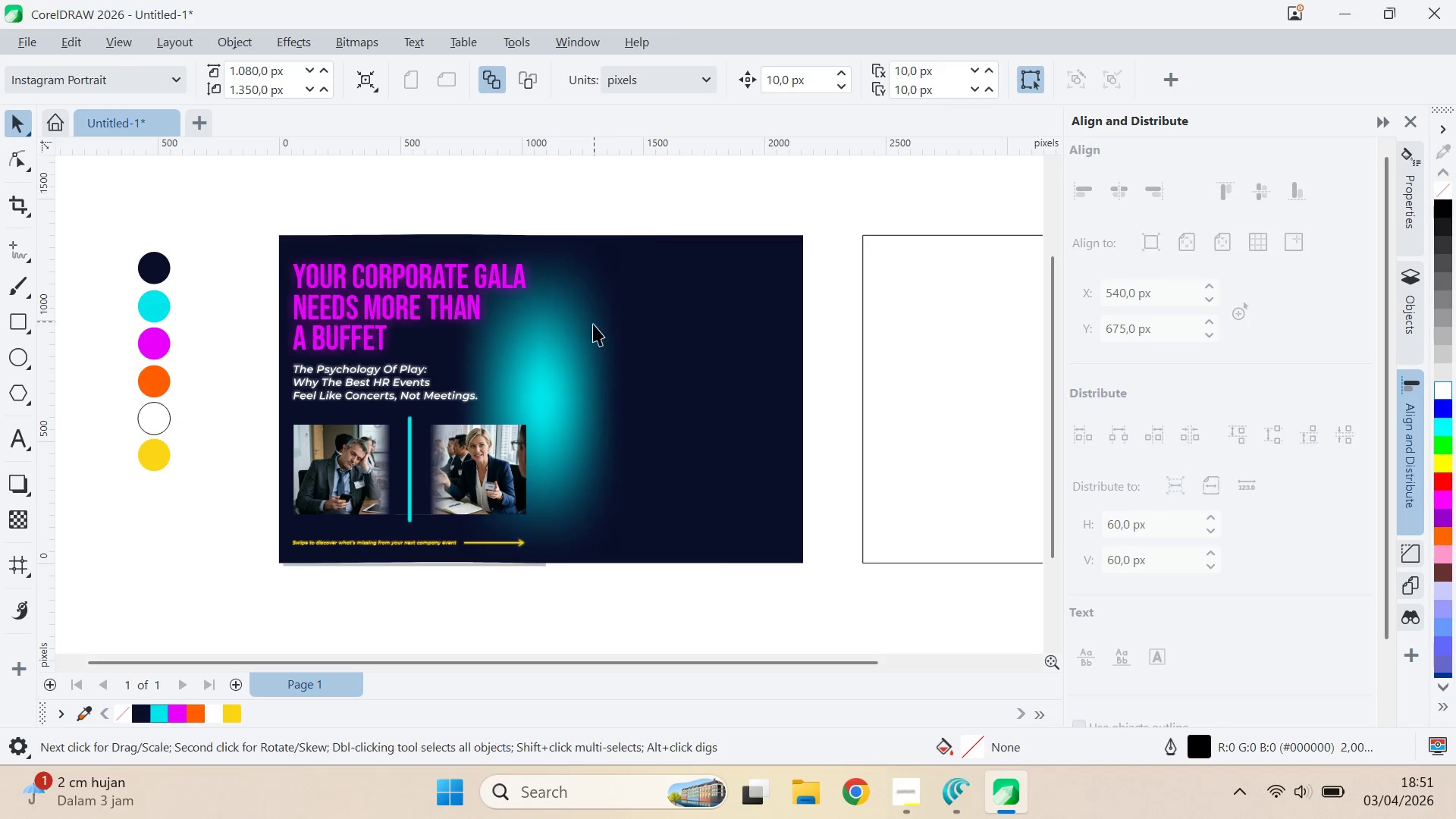 
left_click_drag(start_coordinate=[722, 258], to_coordinate=[642, 355])
 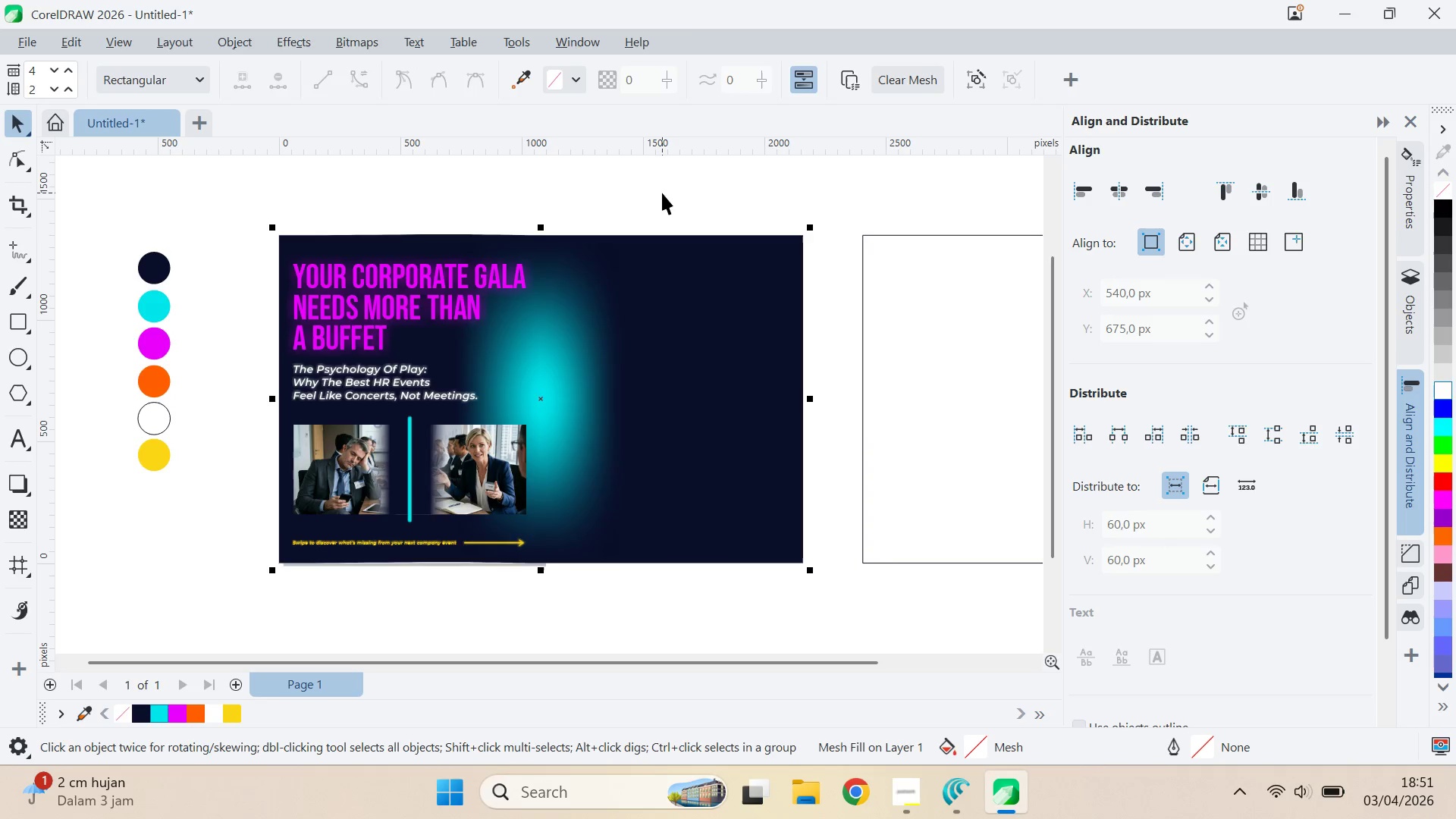 
left_click([662, 193])
 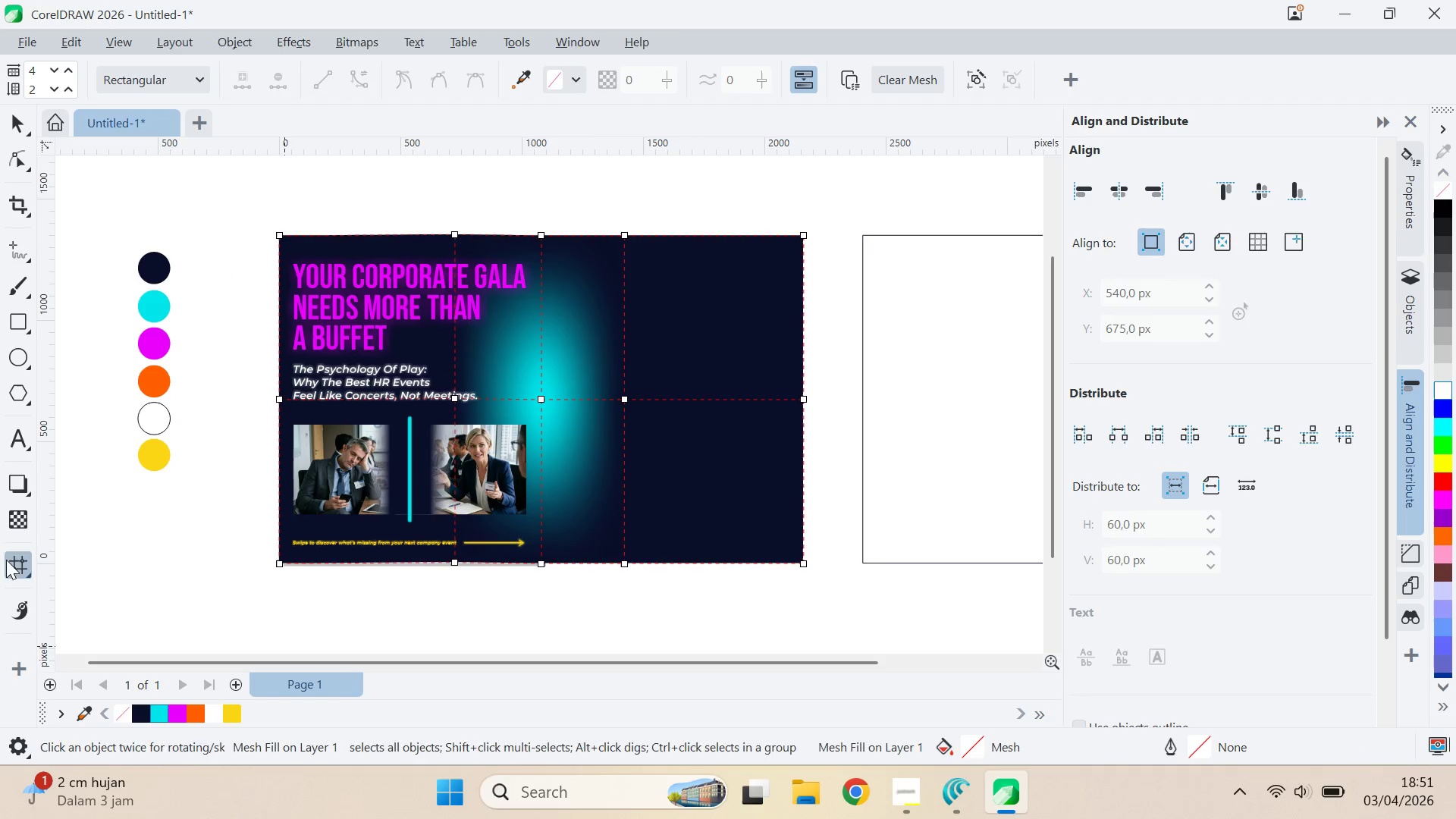 
left_click([279, 565])
 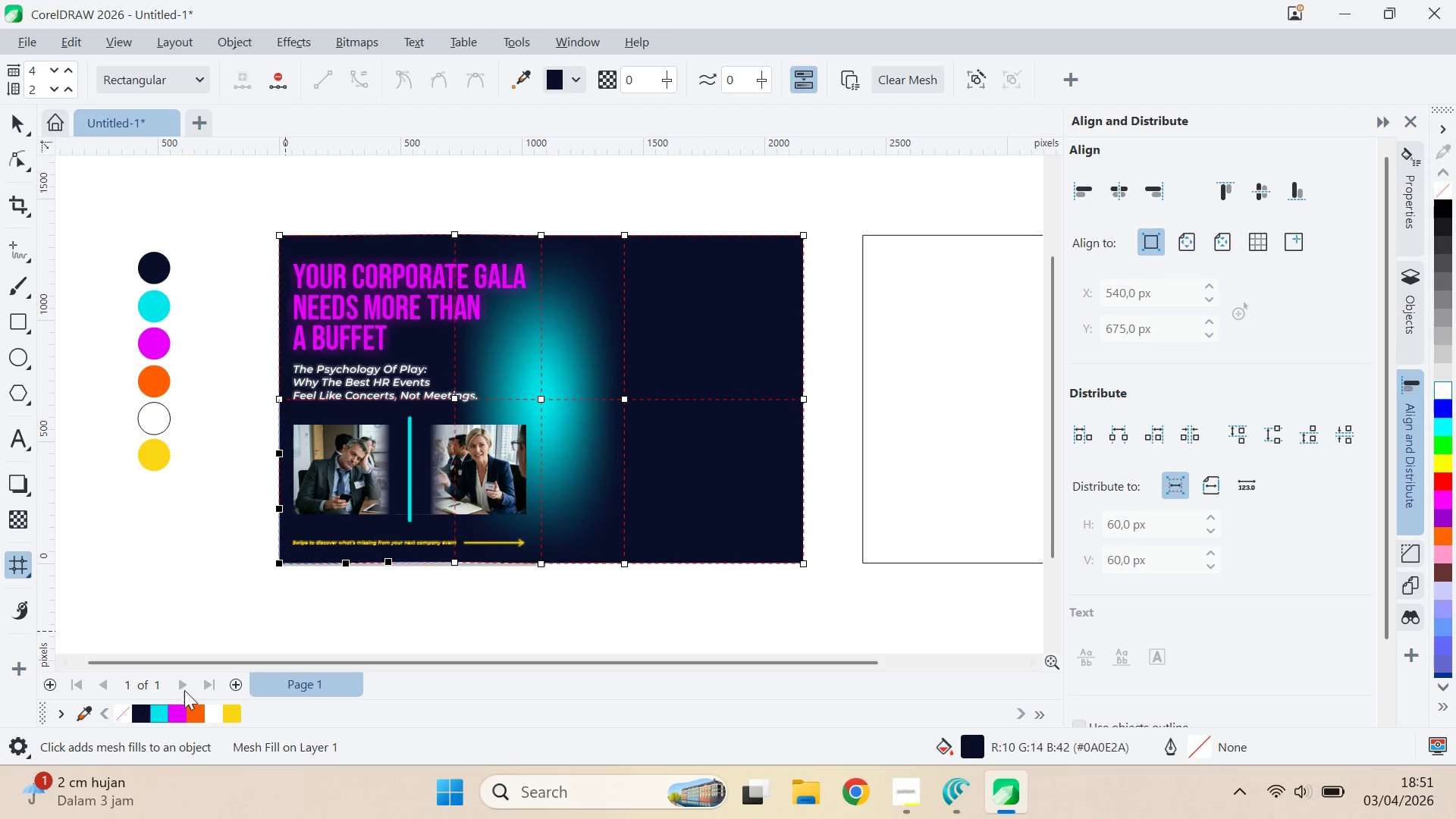 
left_click([174, 707])
 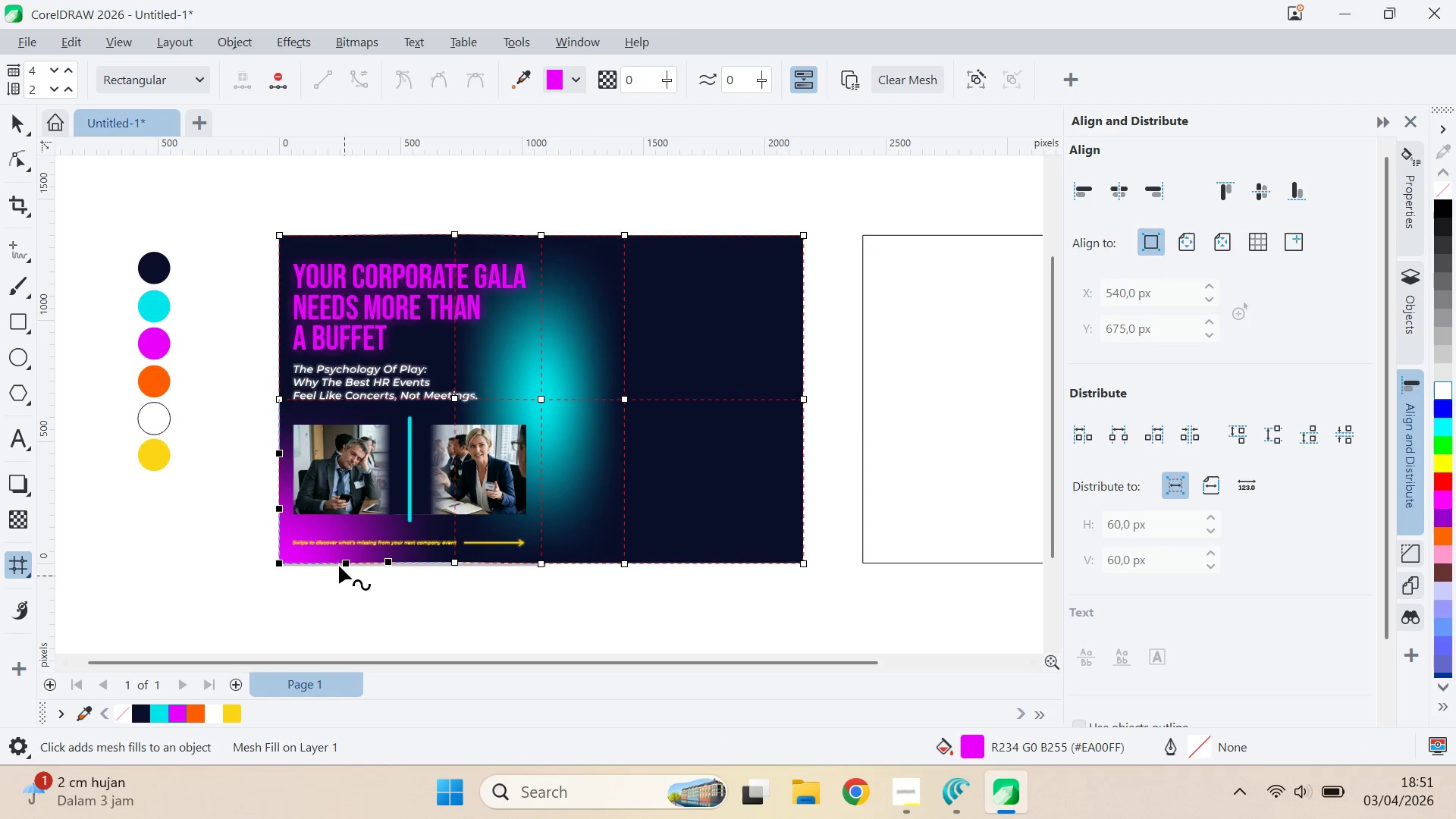 
left_click_drag(start_coordinate=[345, 561], to_coordinate=[324, 537])
 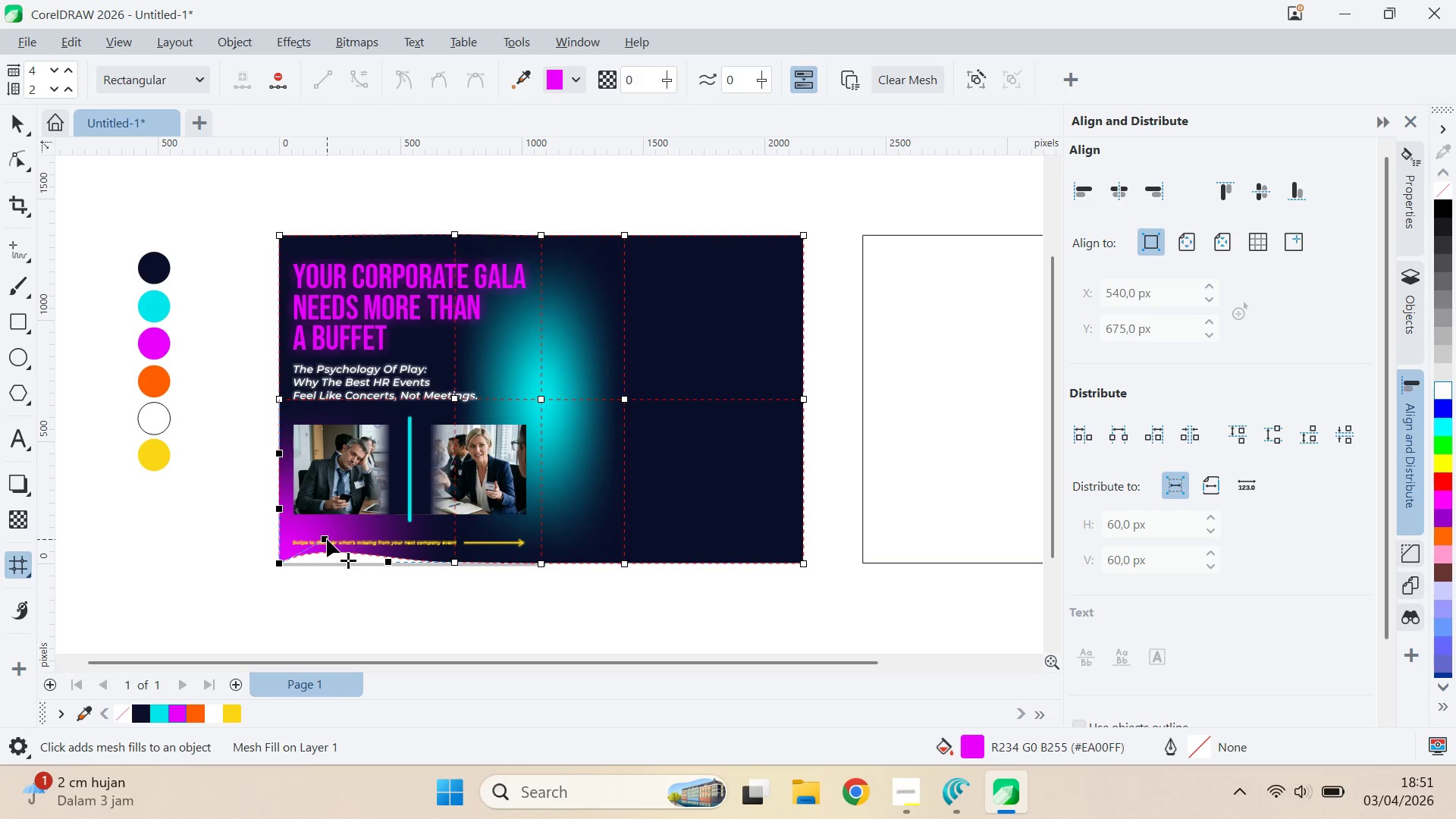 
left_click_drag(start_coordinate=[327, 539], to_coordinate=[328, 551])
 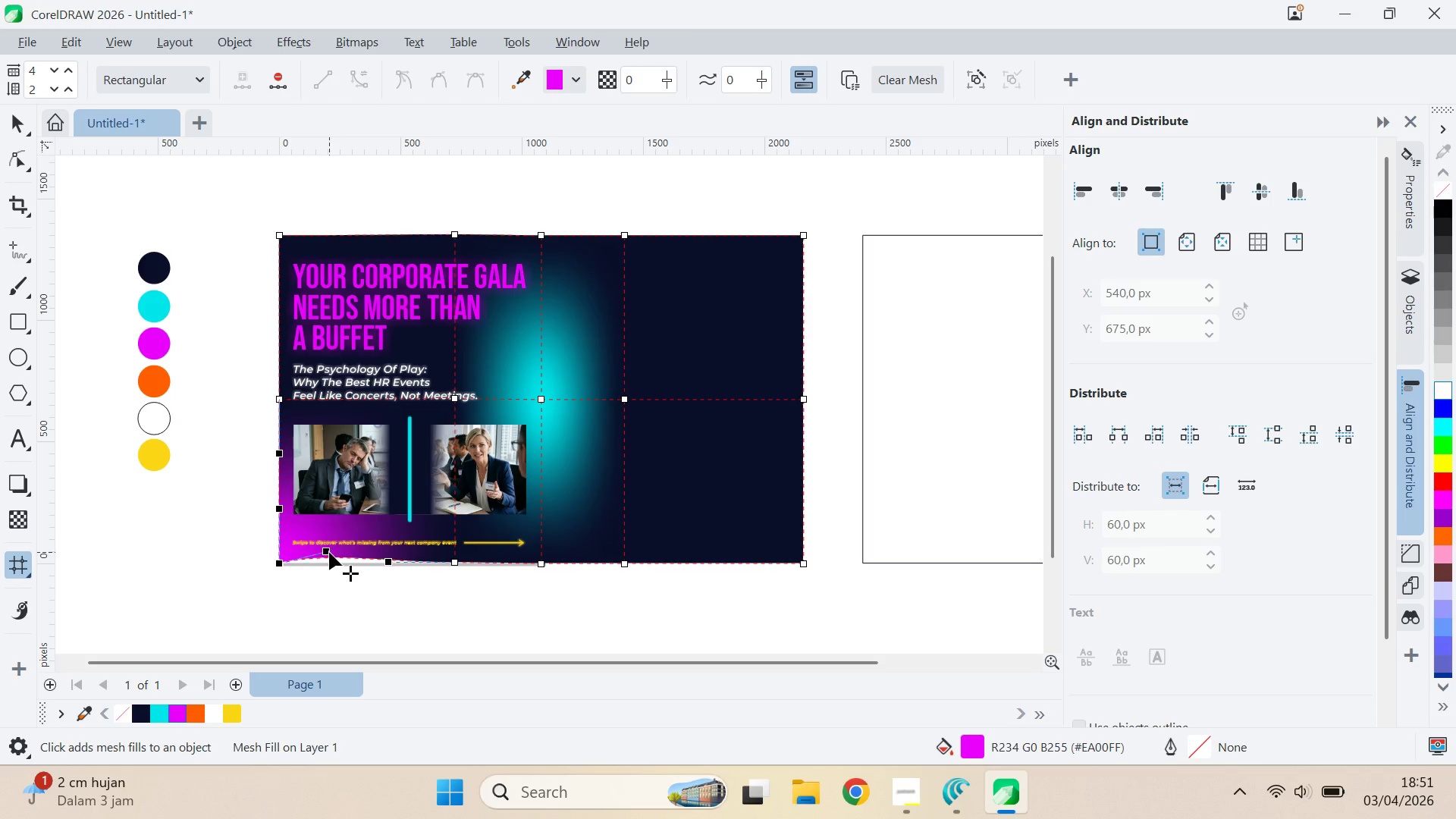 
key(Control+Z)
 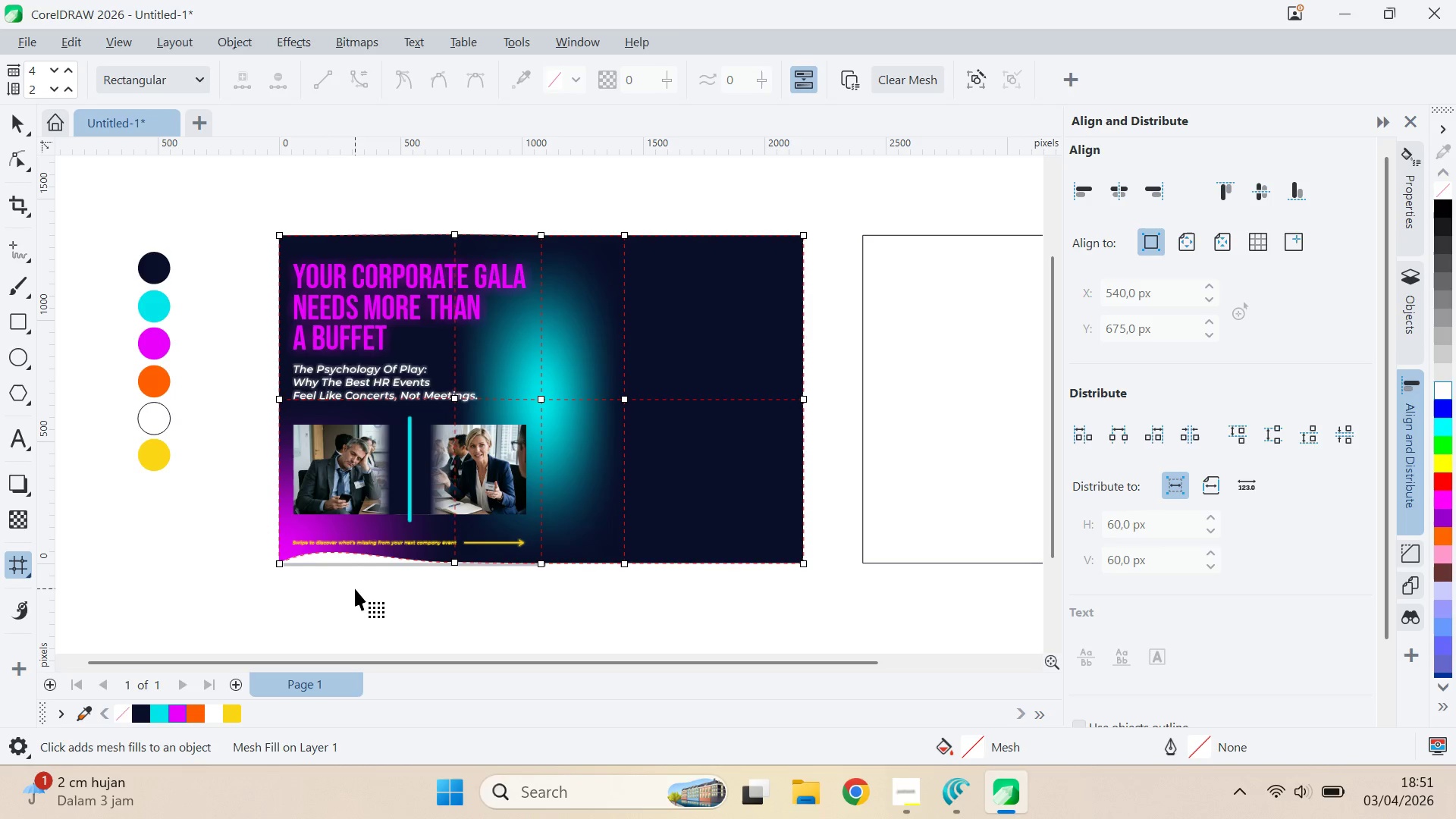 
key(Control+Z)
 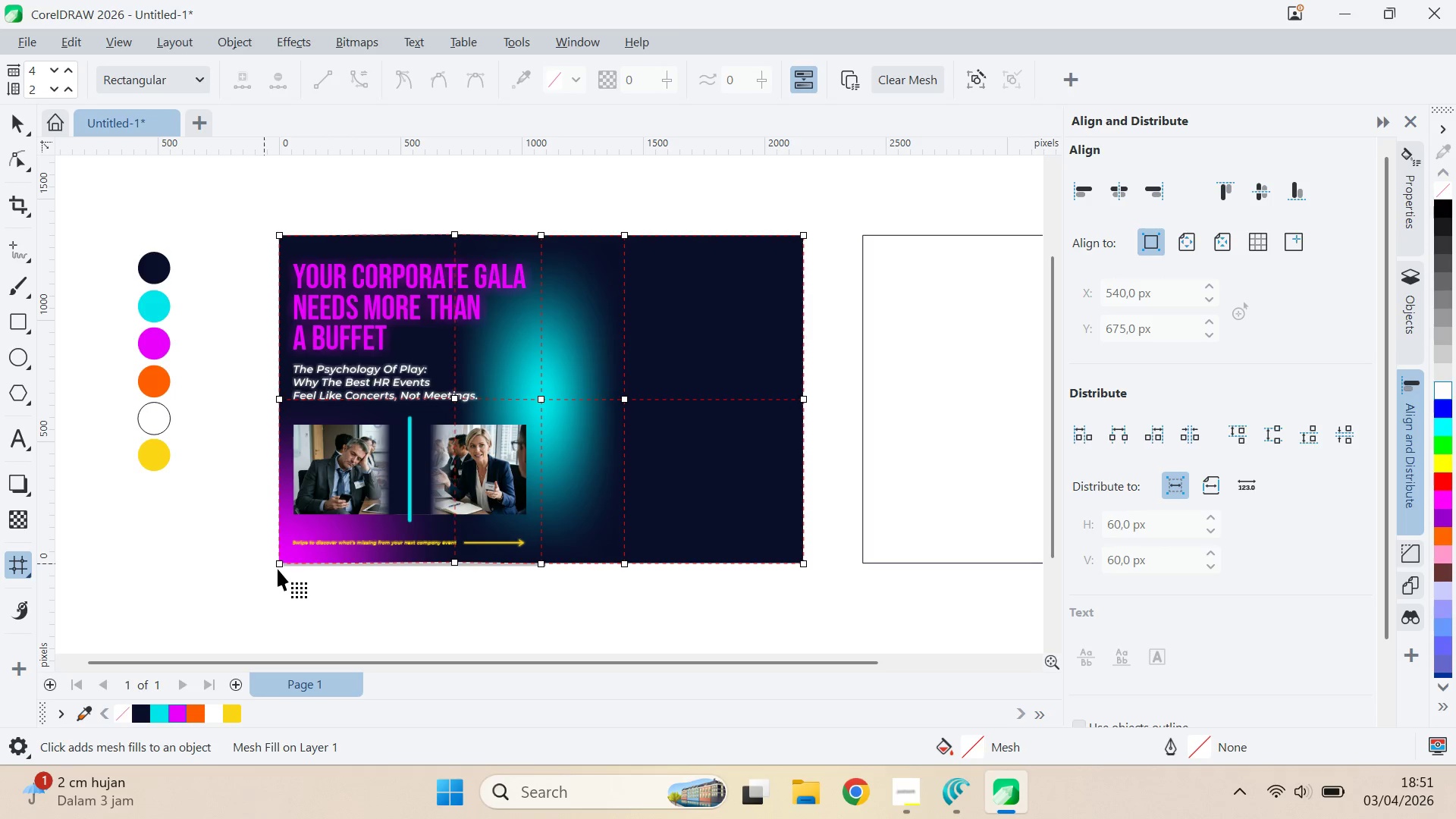 
left_click([279, 557])
 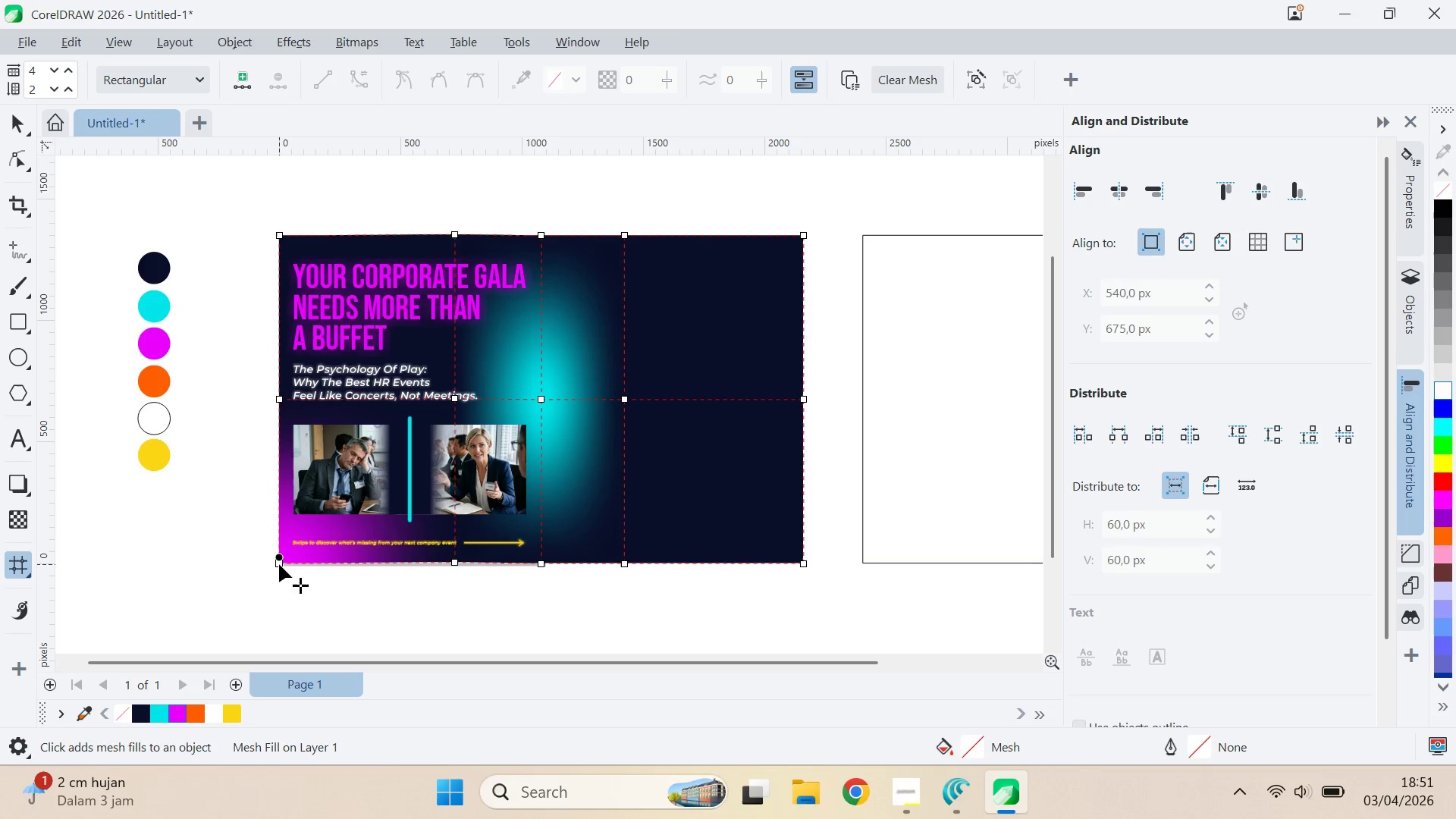 
left_click([279, 564])
 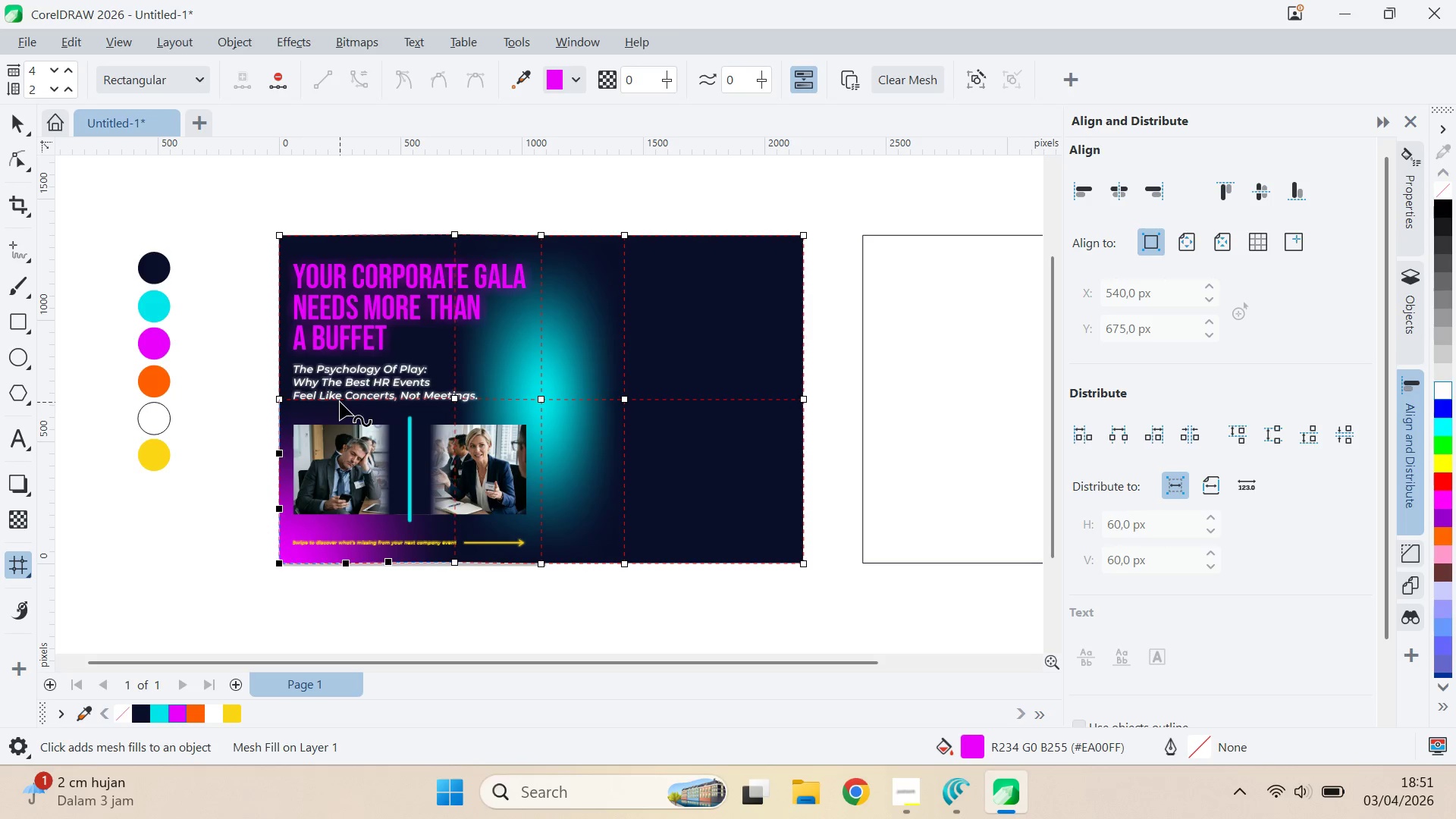 
mouse_move([531, 88])
 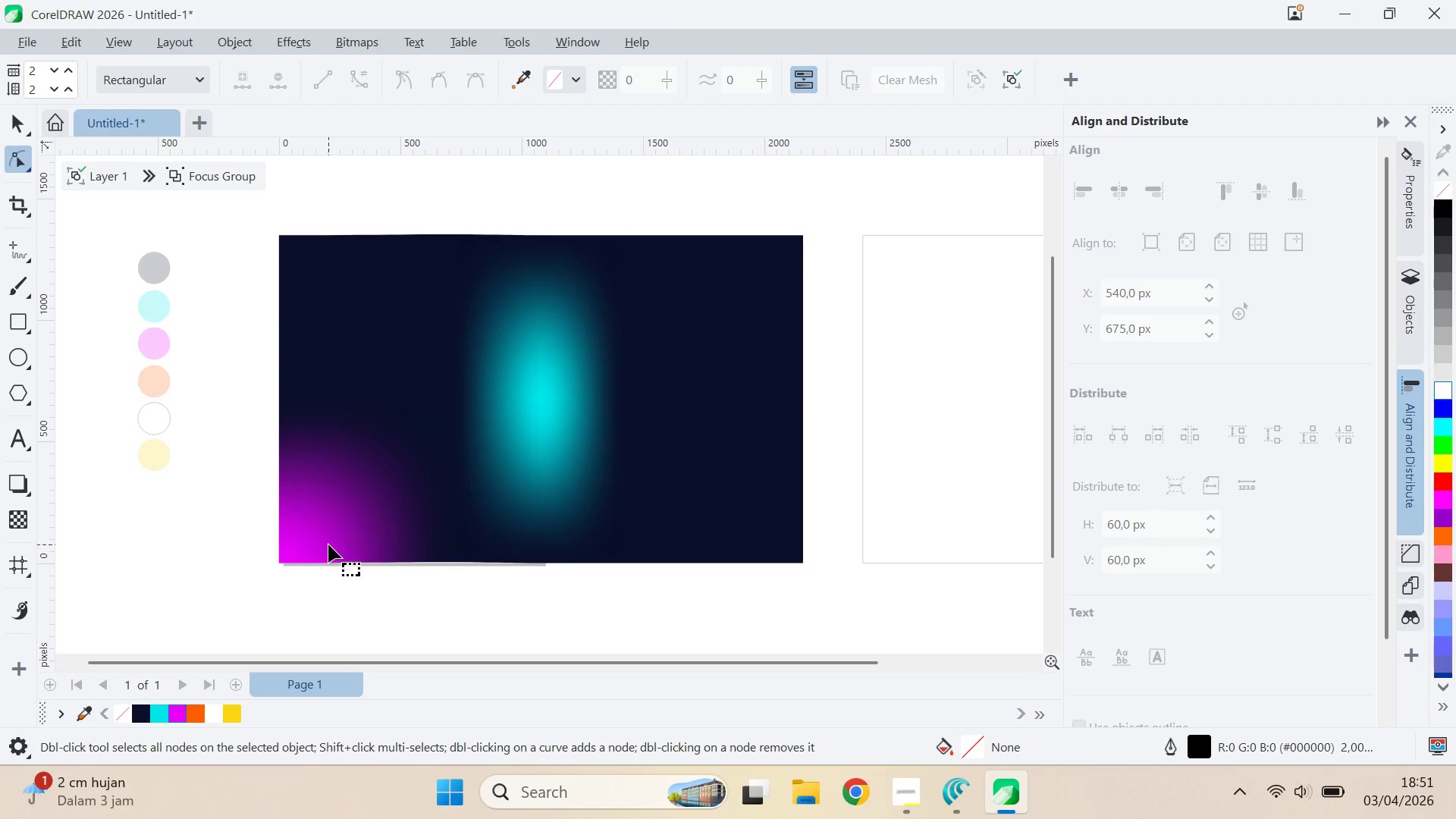 
wait(5.75)
 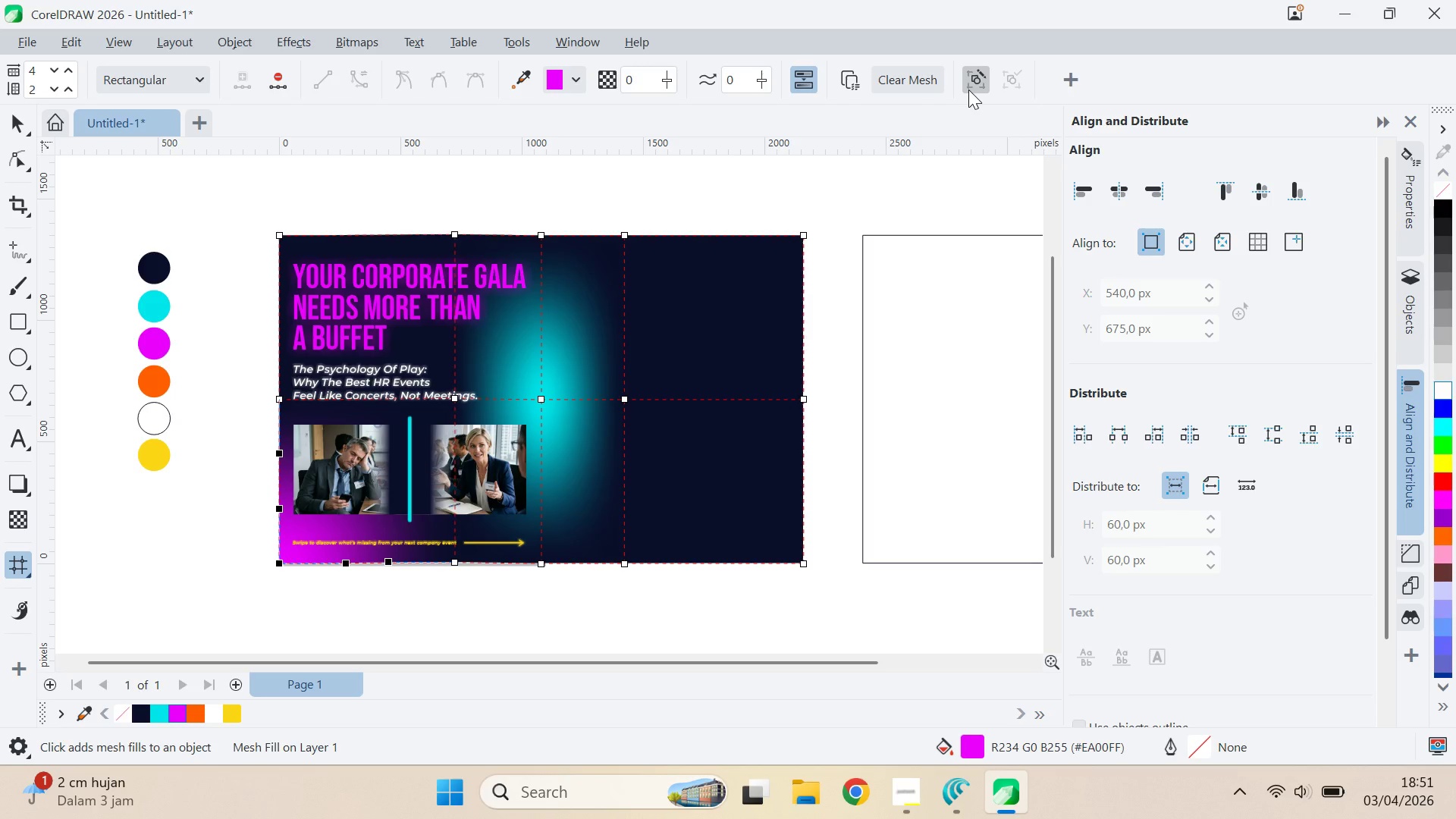 
left_click_drag(start_coordinate=[456, 401], to_coordinate=[378, 365])
 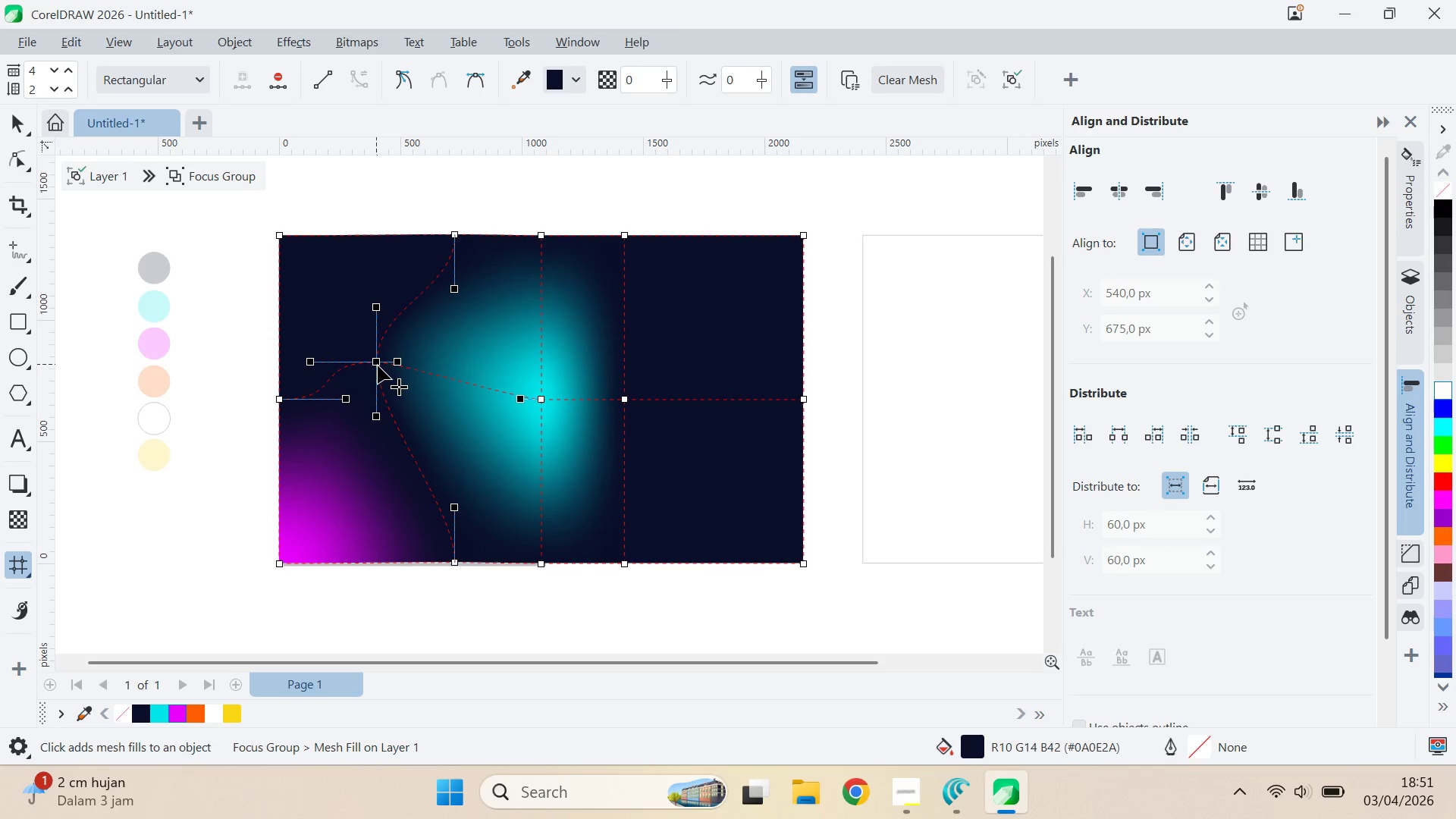 
key(Control+Z)
 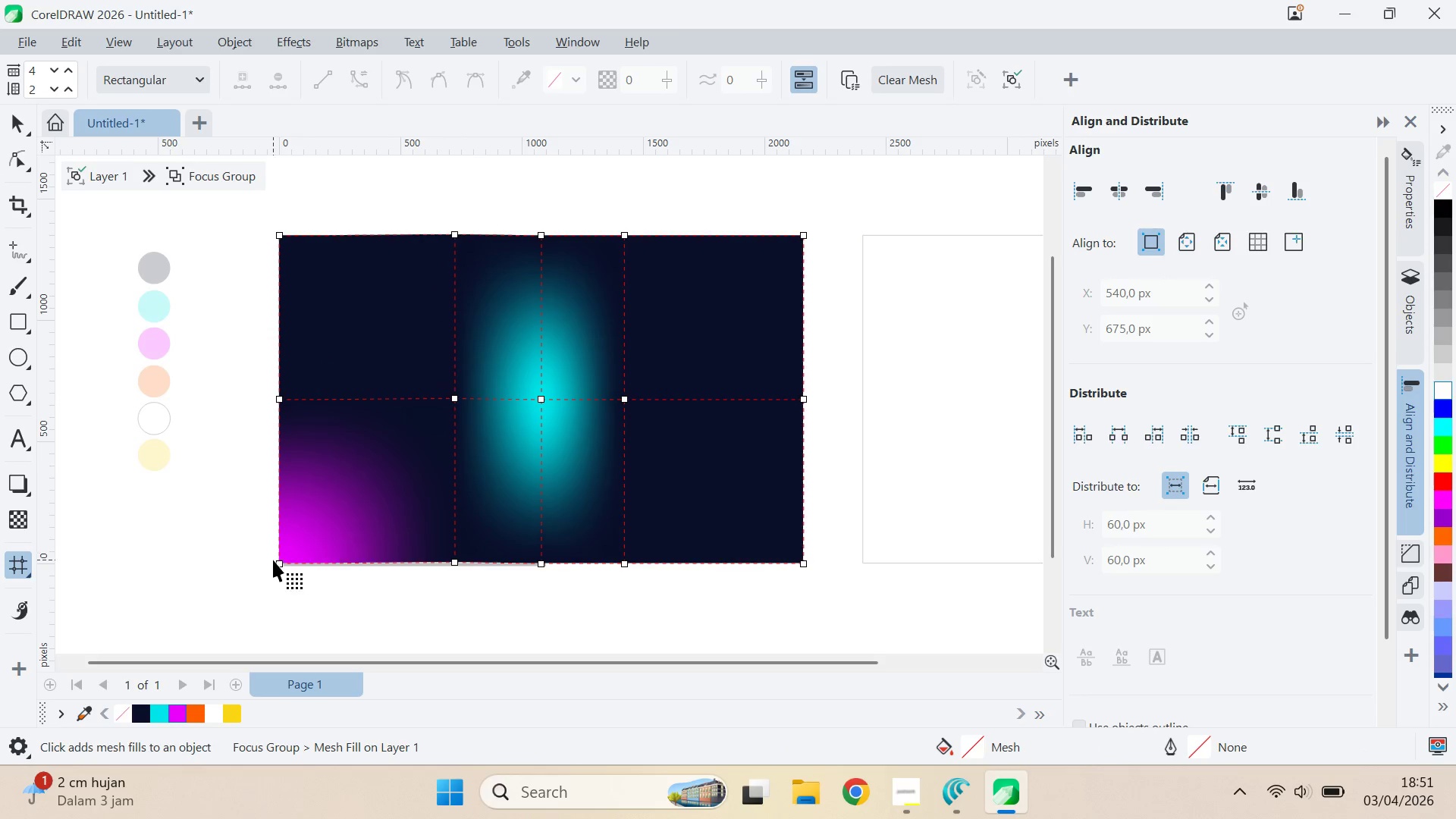 
left_click([273, 560])
 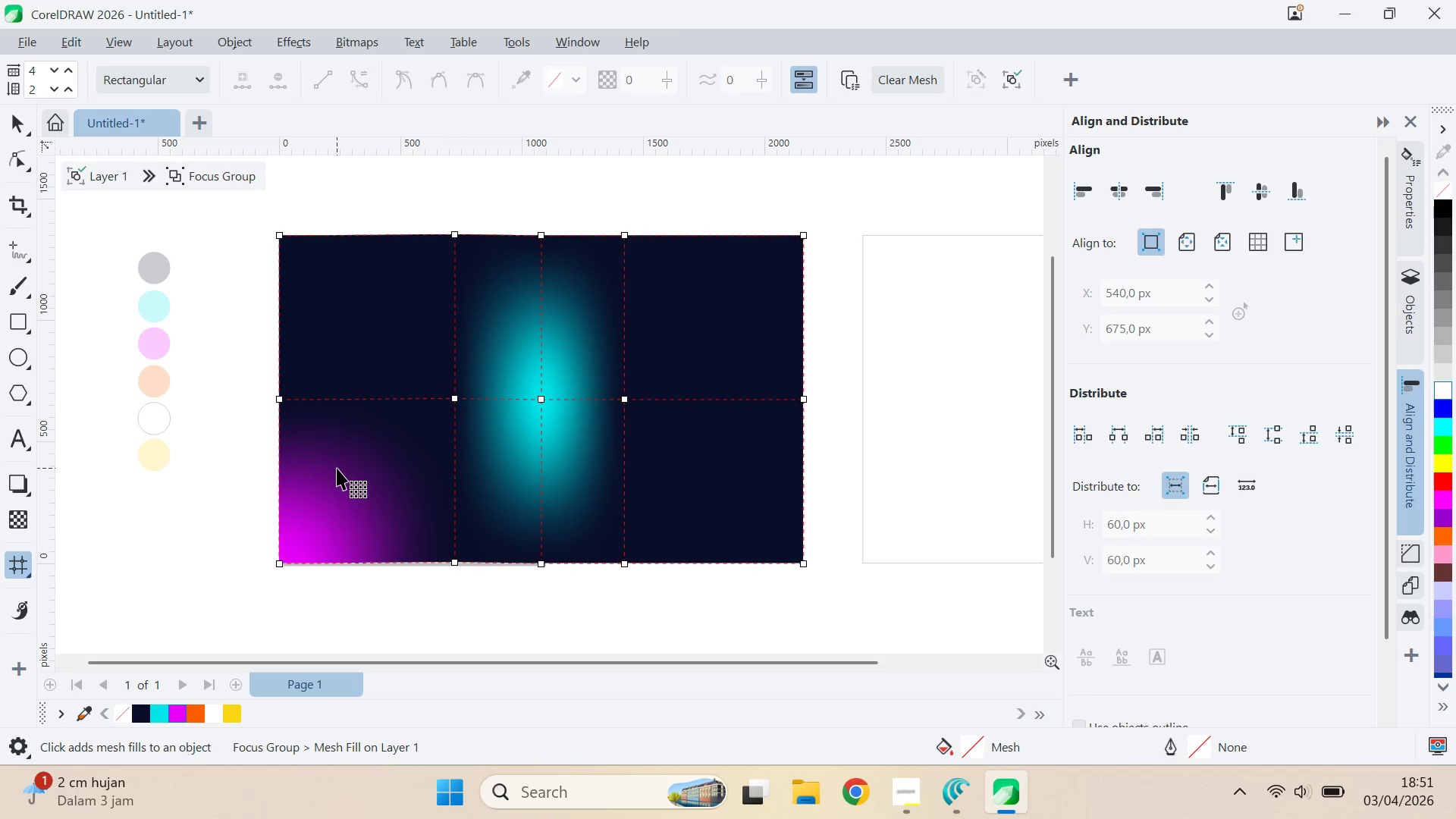 
double_click([337, 468])
 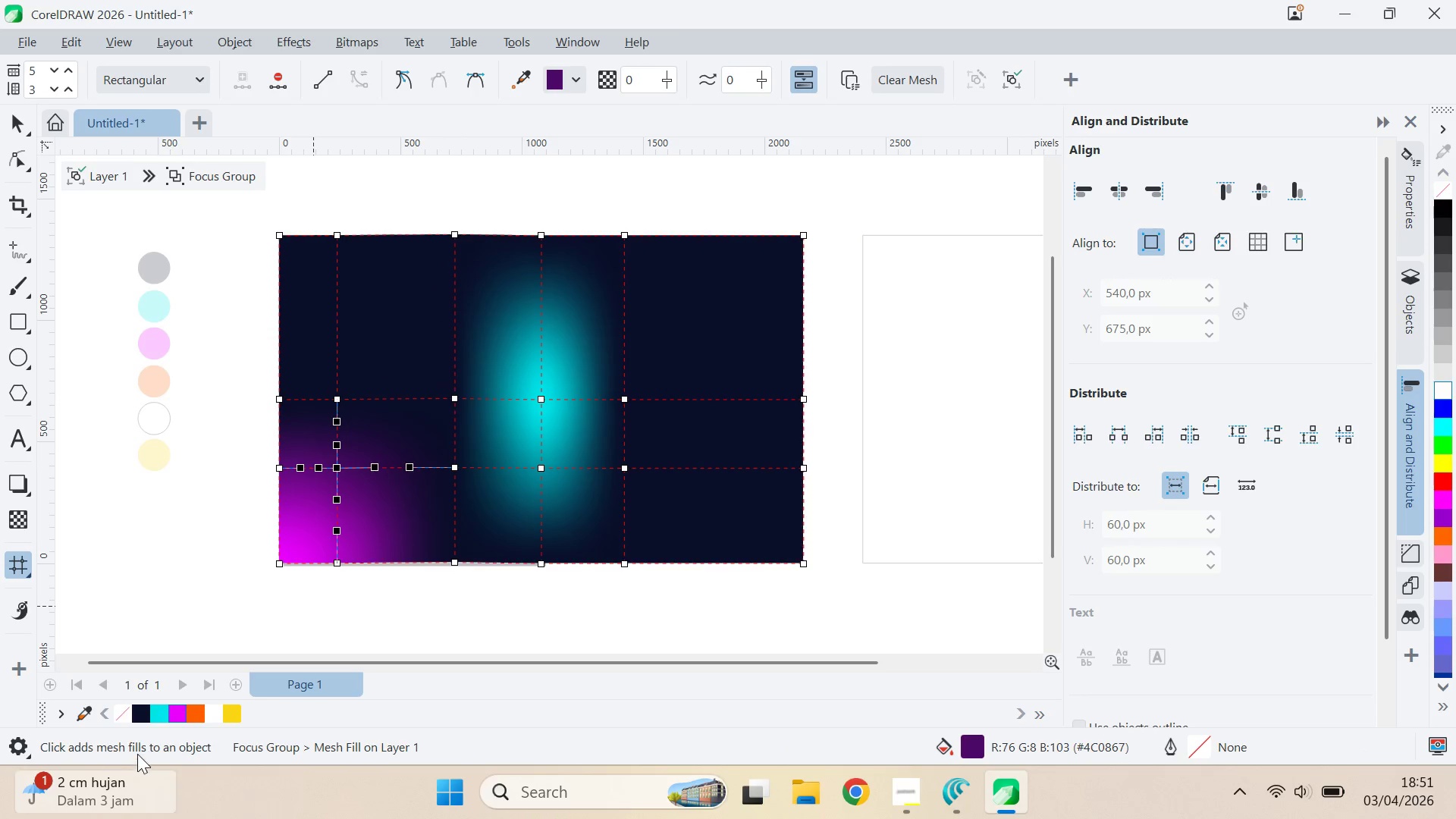 
left_click([136, 708])
 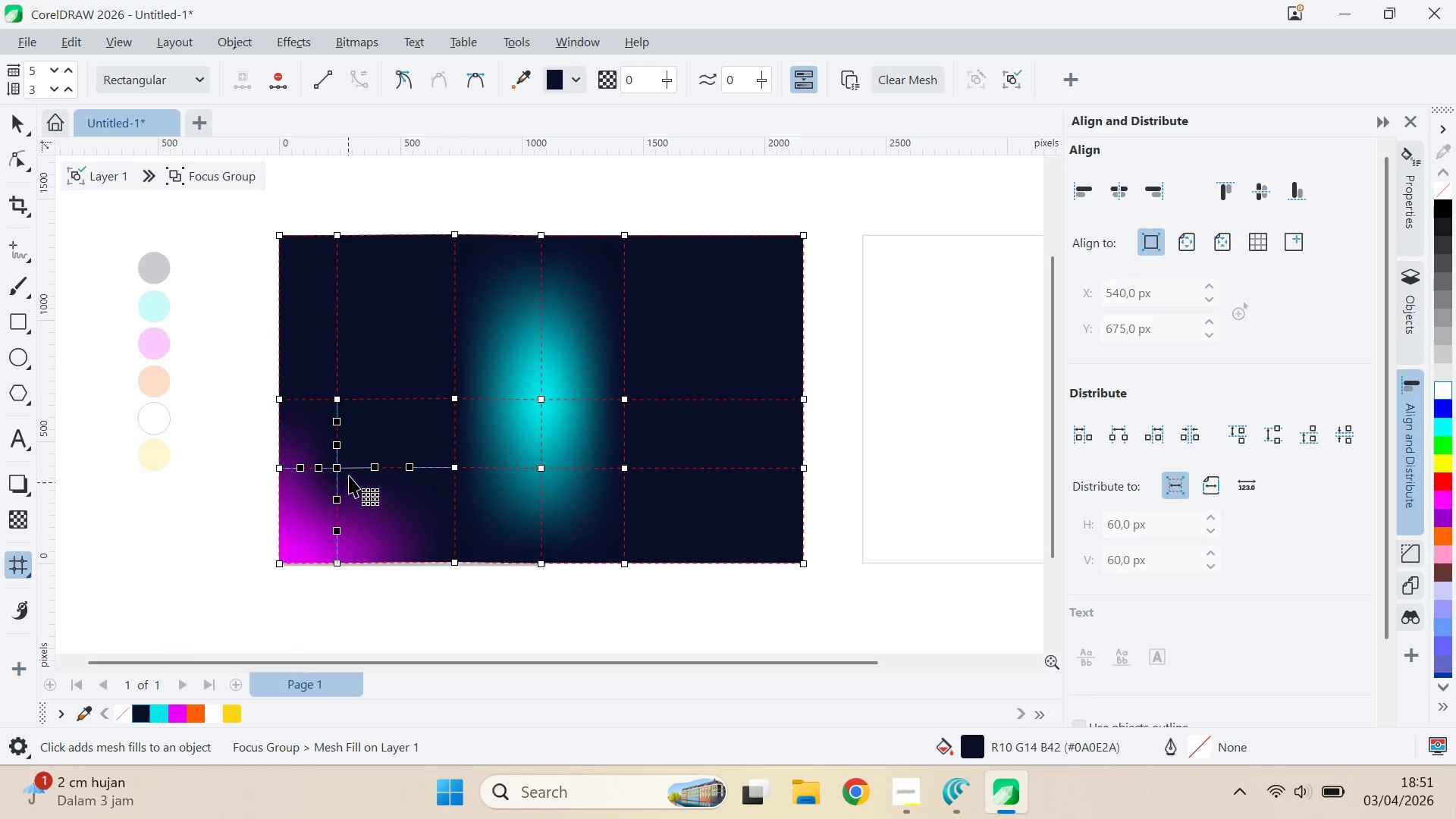 
left_click_drag(start_coordinate=[337, 467], to_coordinate=[384, 480])
 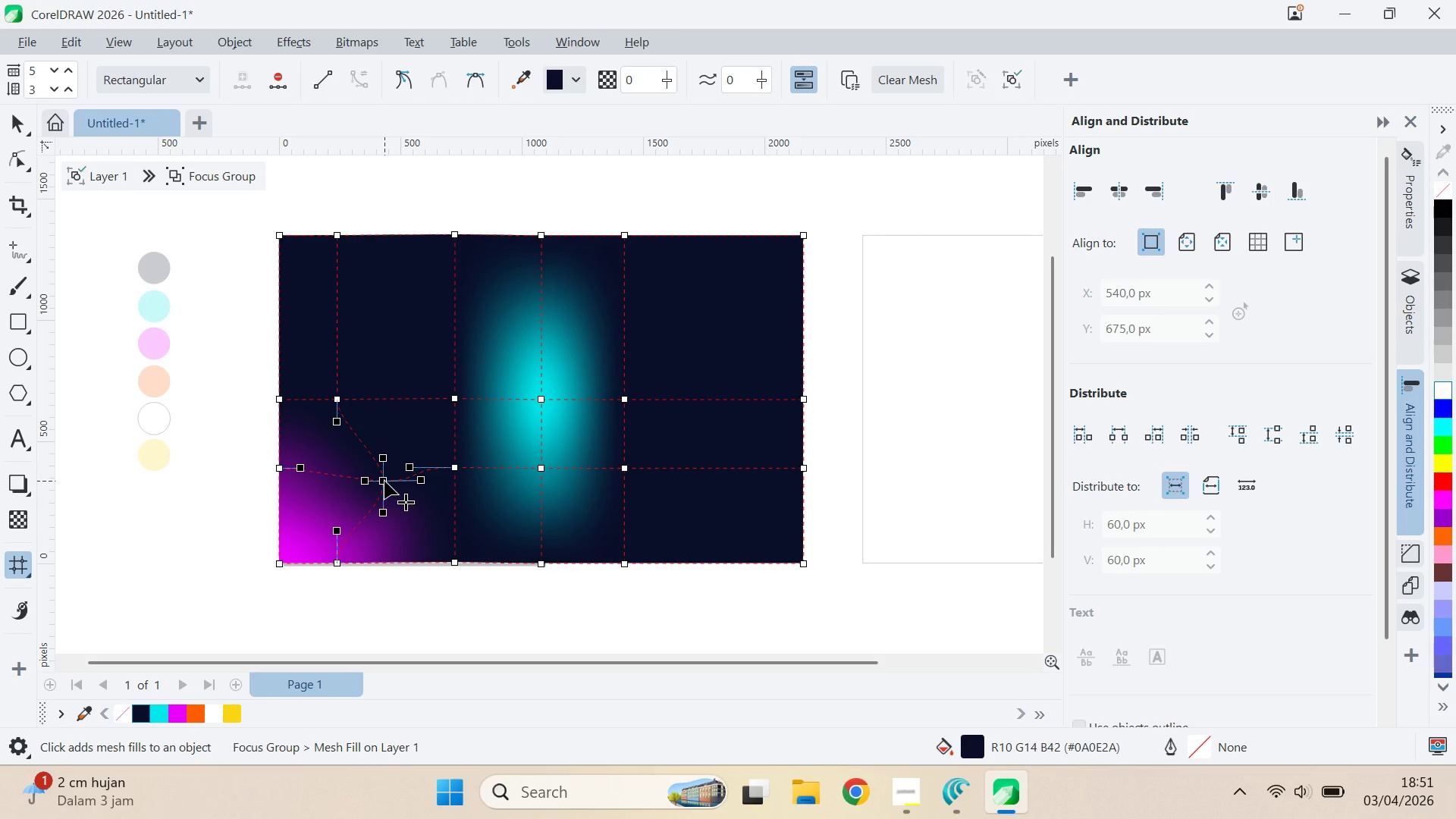 
left_click_drag(start_coordinate=[384, 481], to_coordinate=[359, 504])
 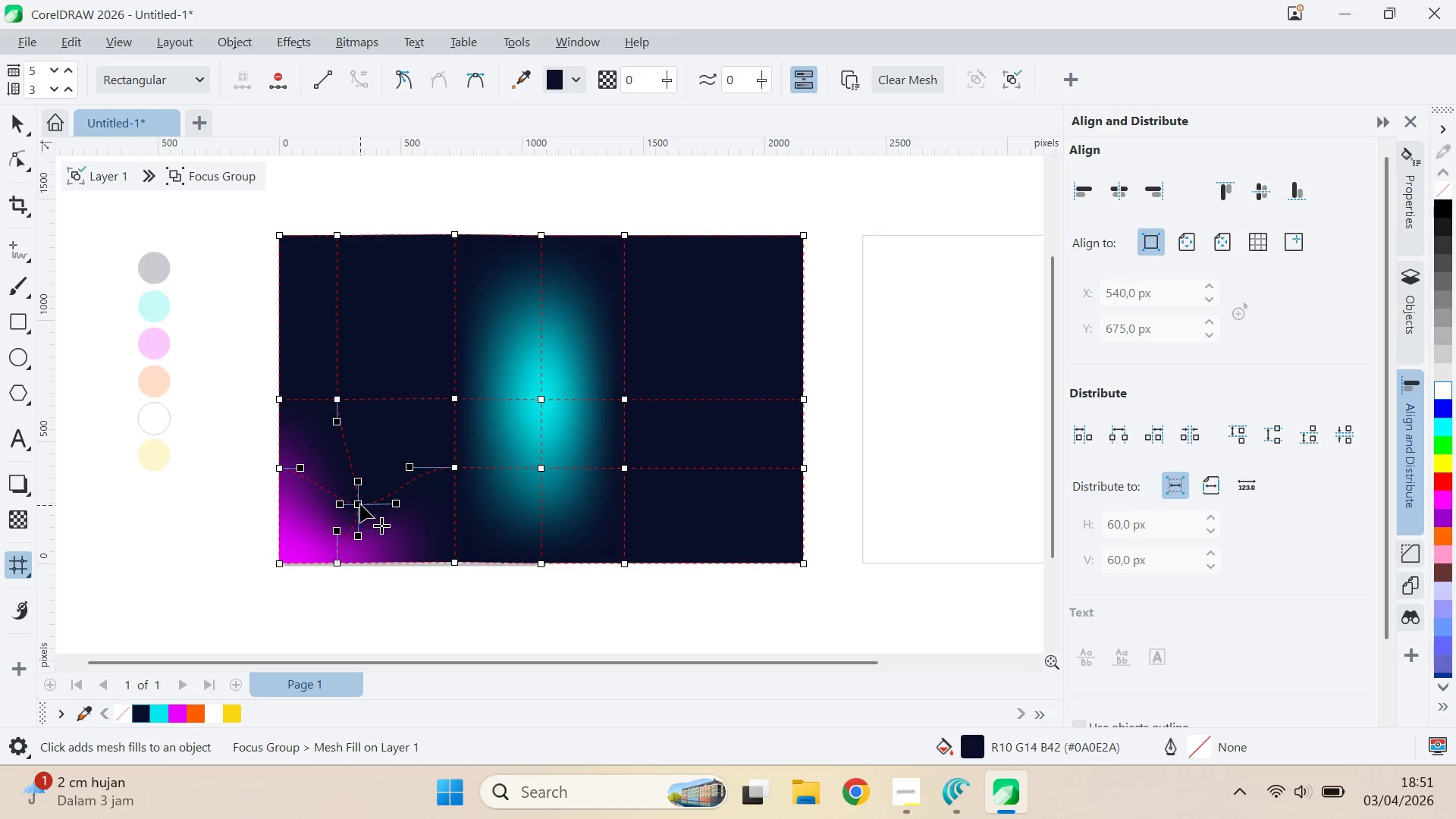 
left_click_drag(start_coordinate=[360, 505], to_coordinate=[333, 490])
 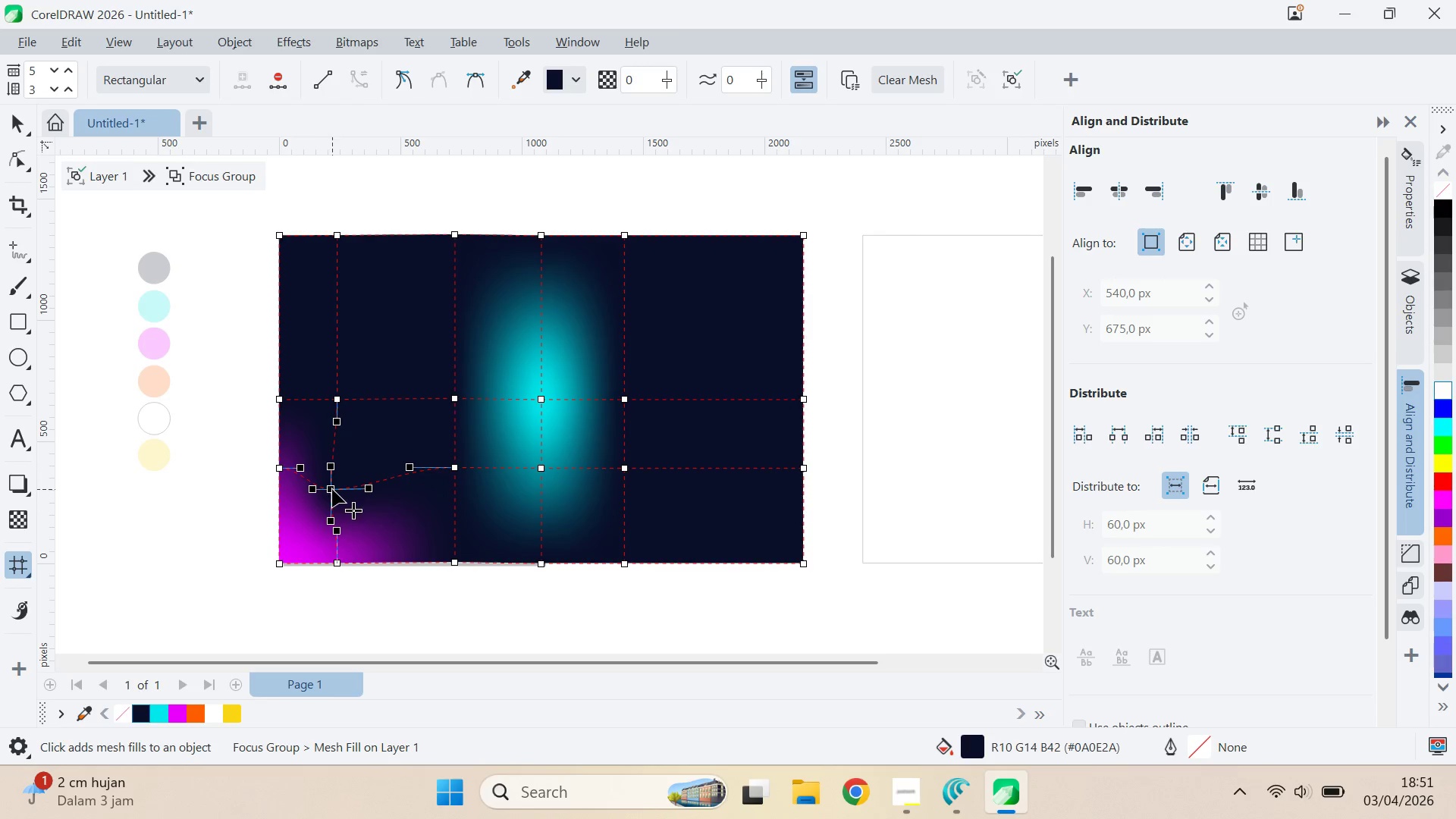 
left_click_drag(start_coordinate=[332, 489], to_coordinate=[375, 470])
 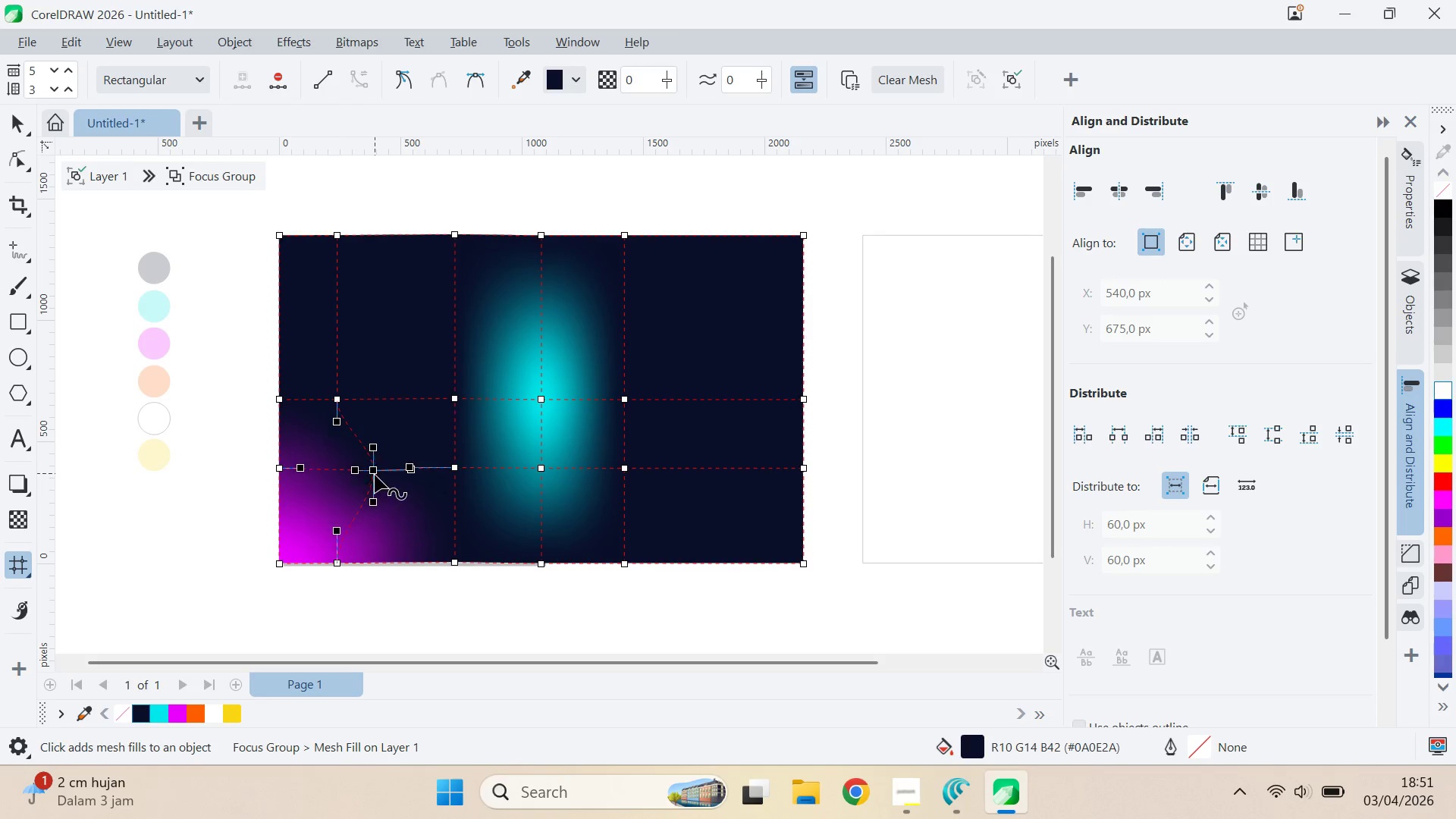 
key(Control+ControlLeft)
 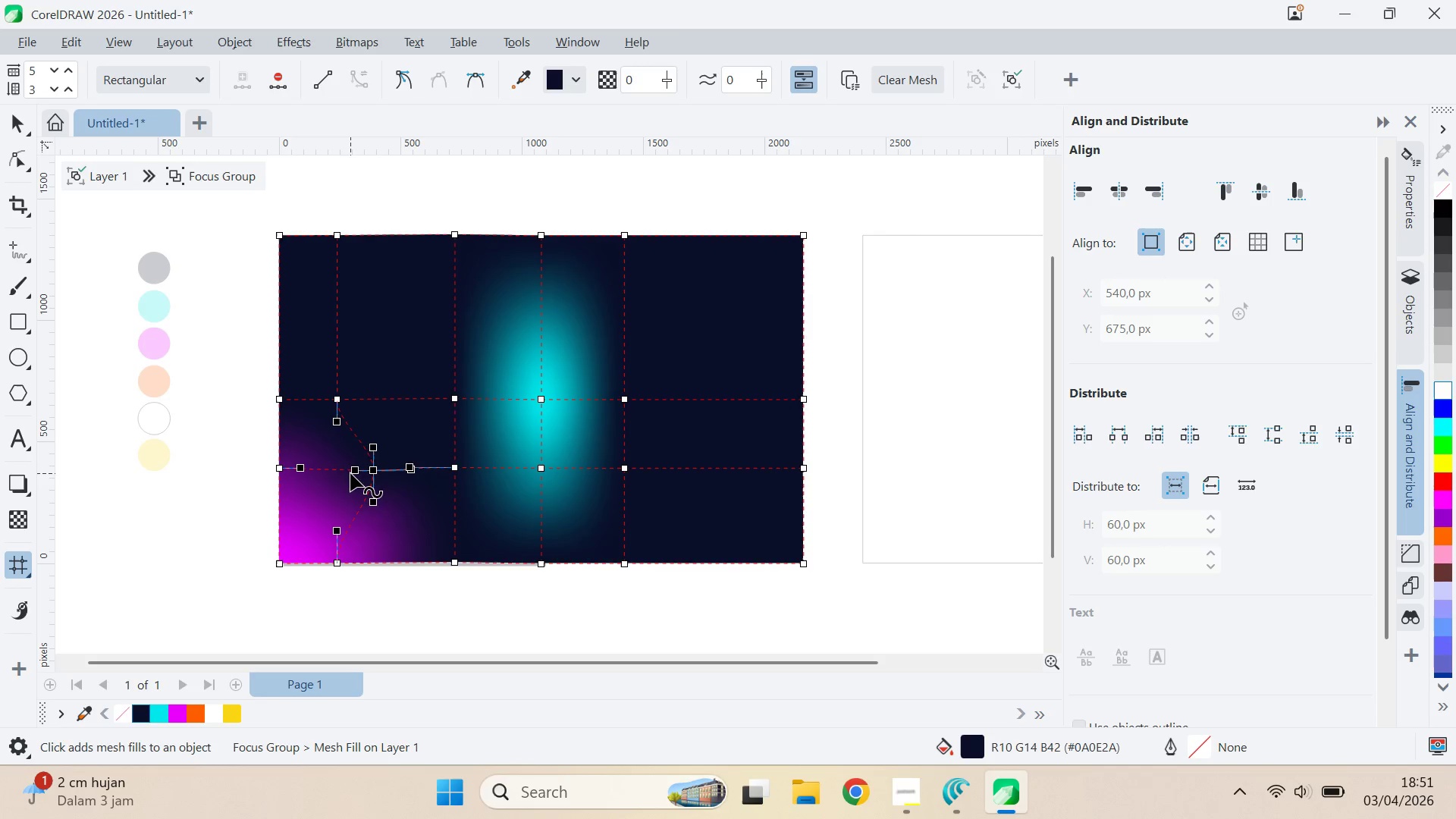 
left_click_drag(start_coordinate=[350, 473], to_coordinate=[316, 508])
 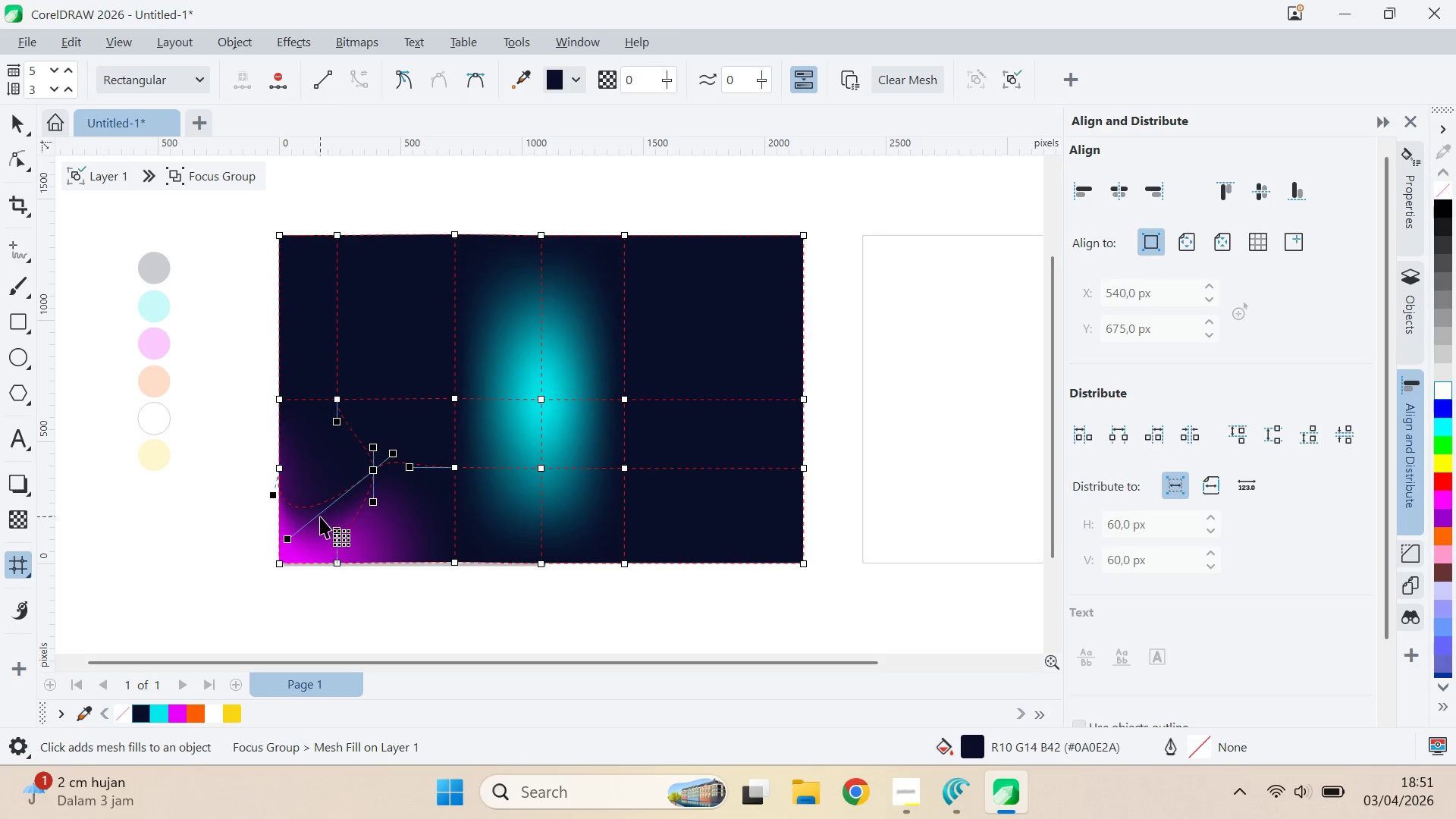 
key(Control+Z)
 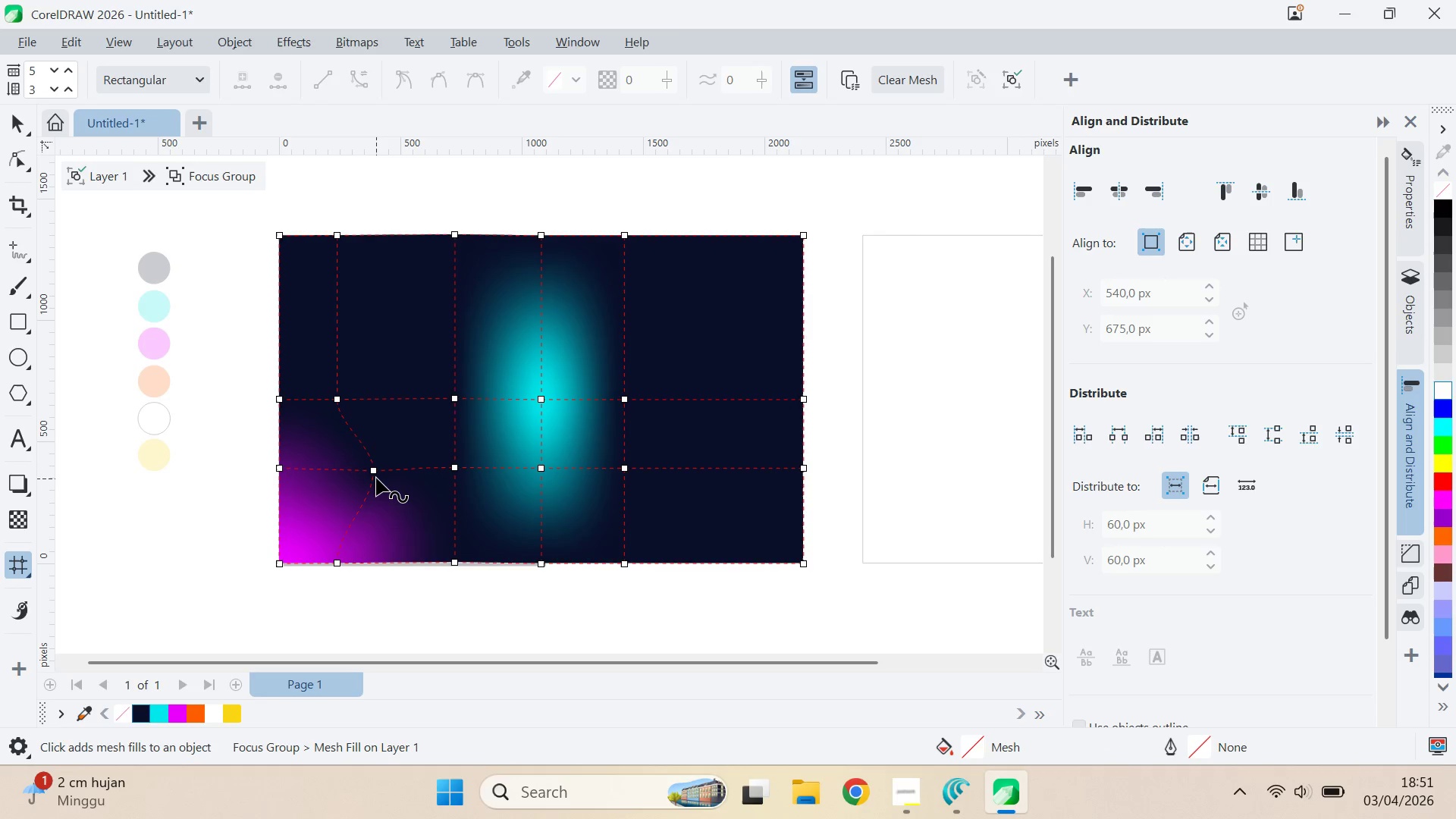 
left_click([376, 477])
 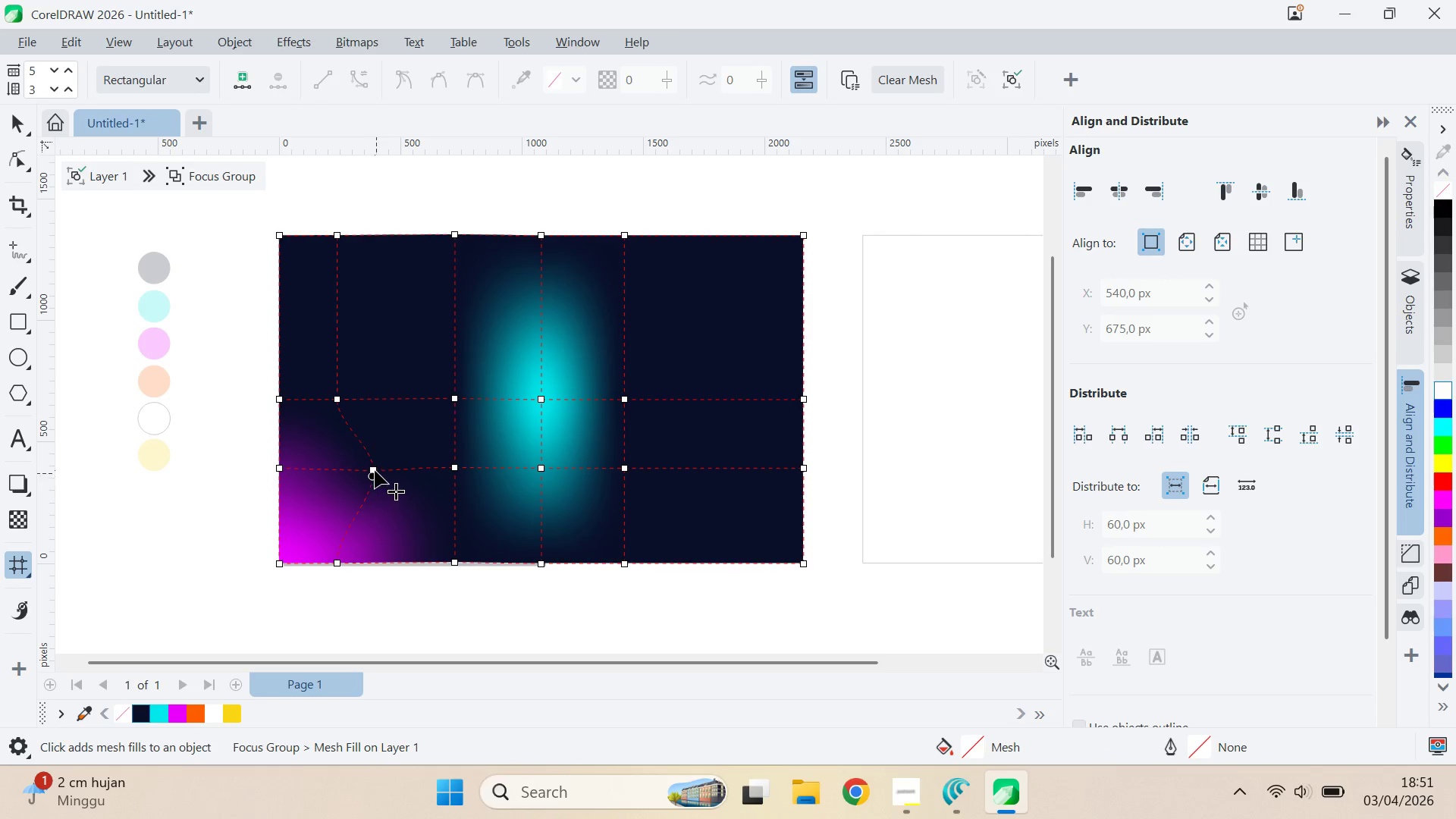 
left_click([375, 470])
 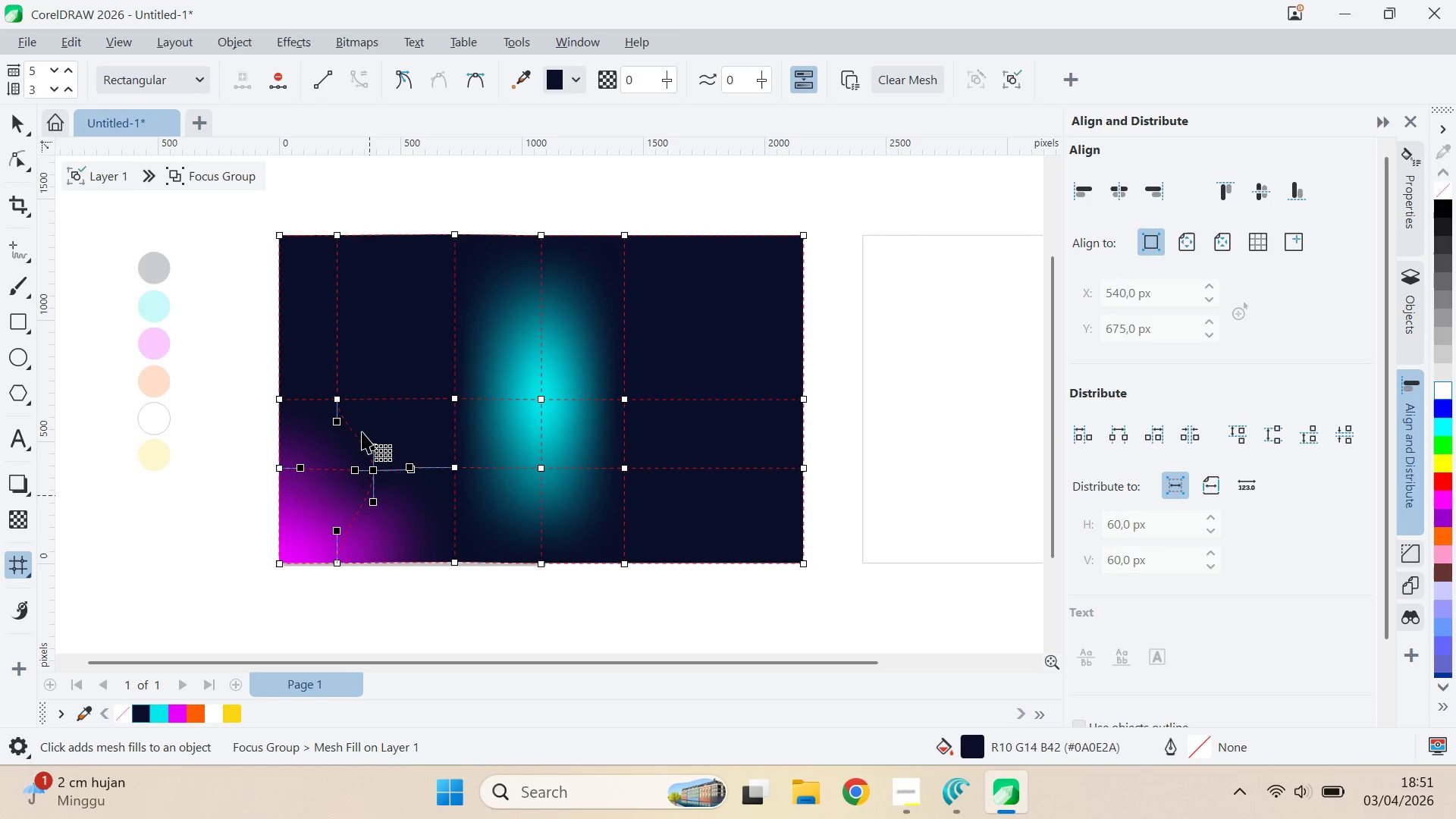 
key(V)
 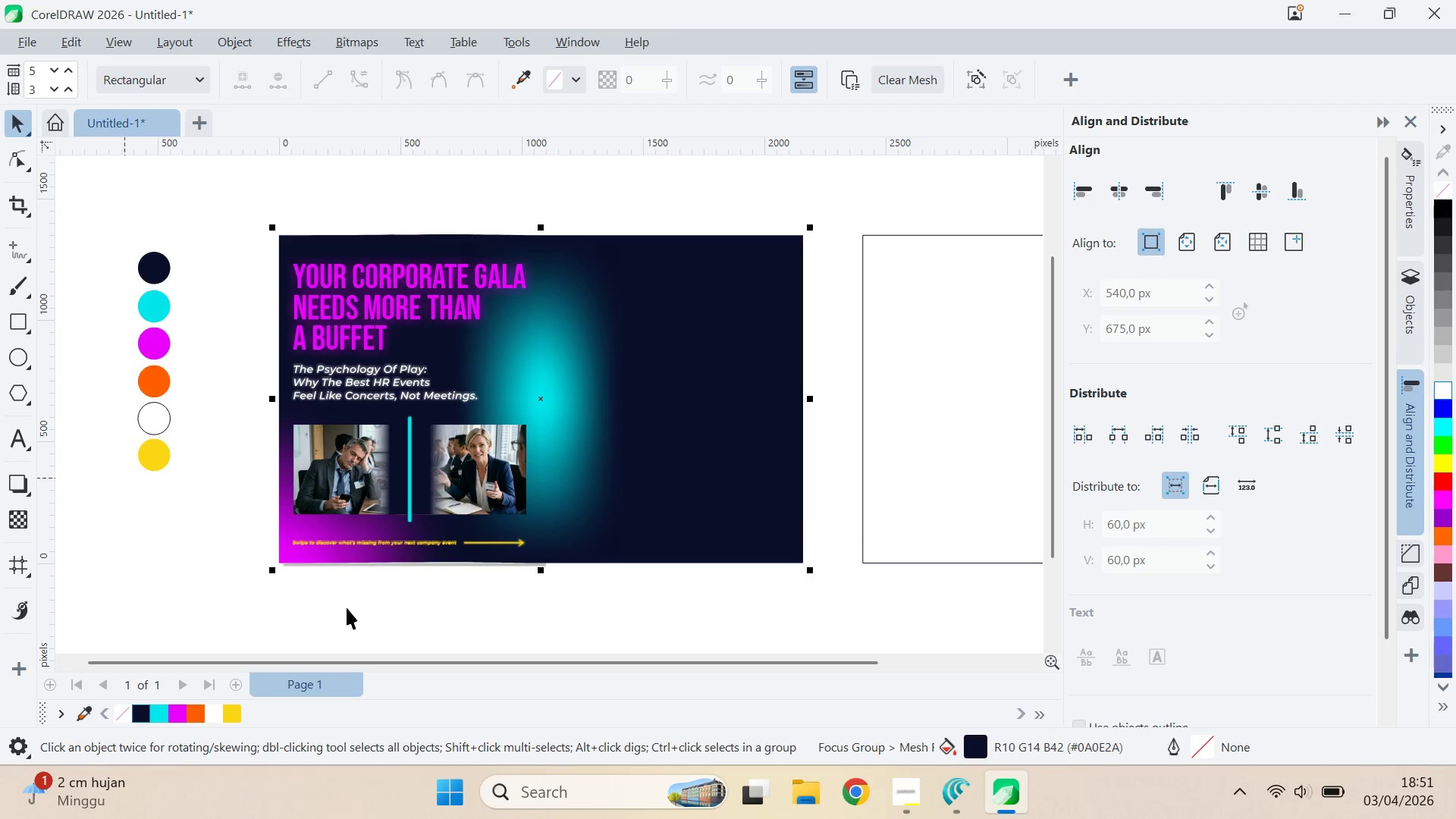 
scroll: coordinate [581, 529], scroll_direction: up, amount: 4.0
 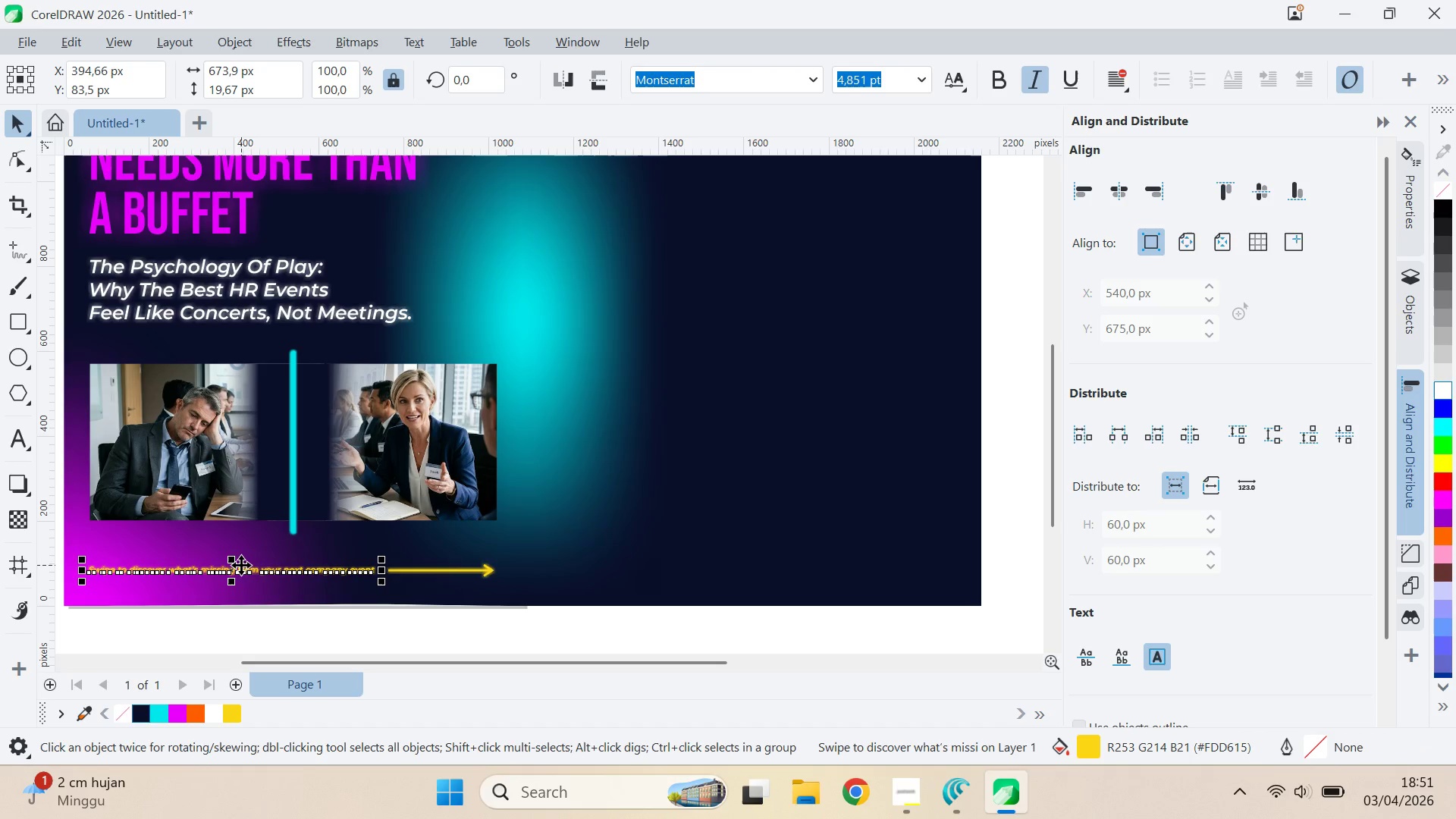 
double_click([243, 566])
 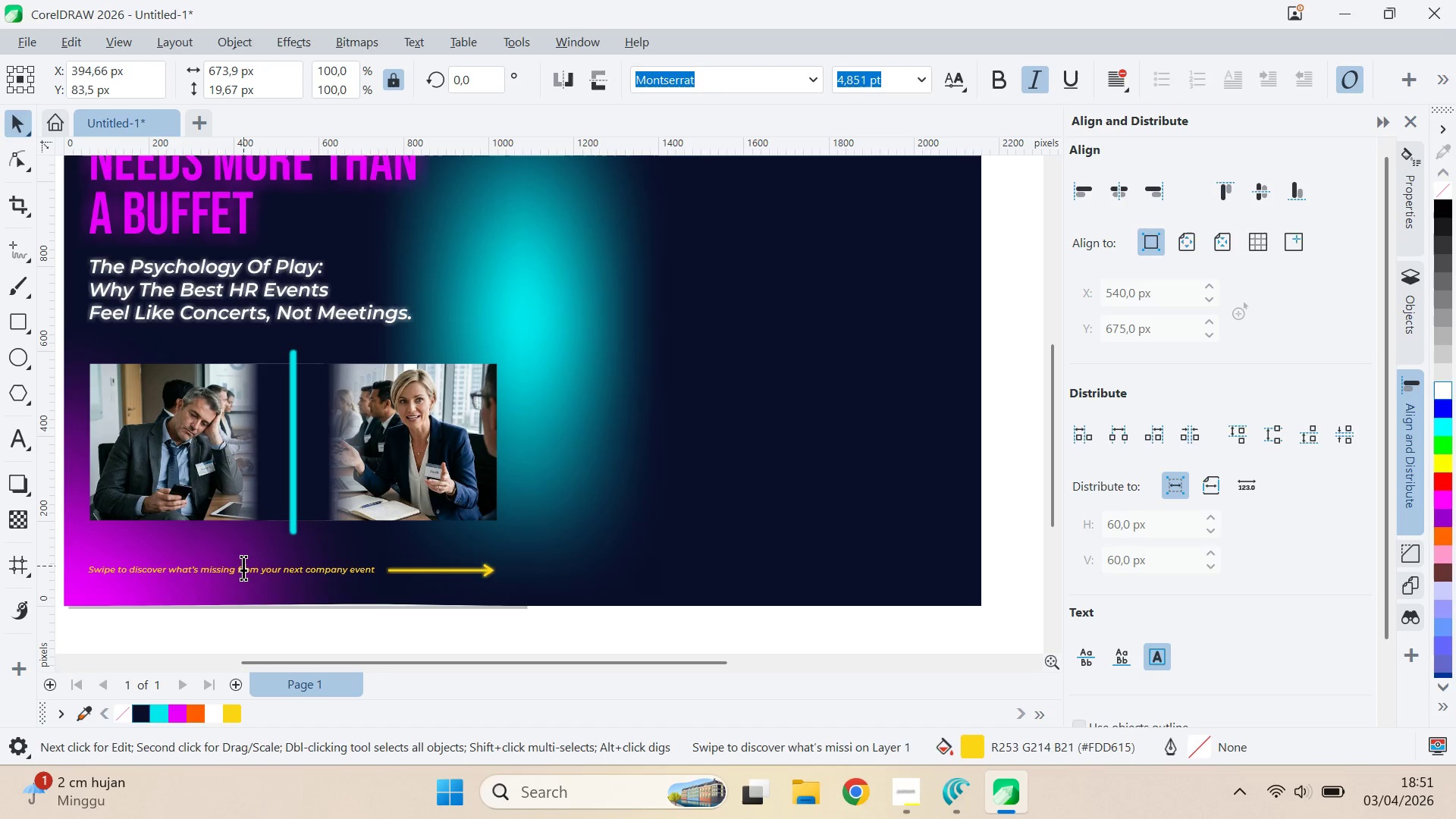 
key(Control+ControlLeft)
 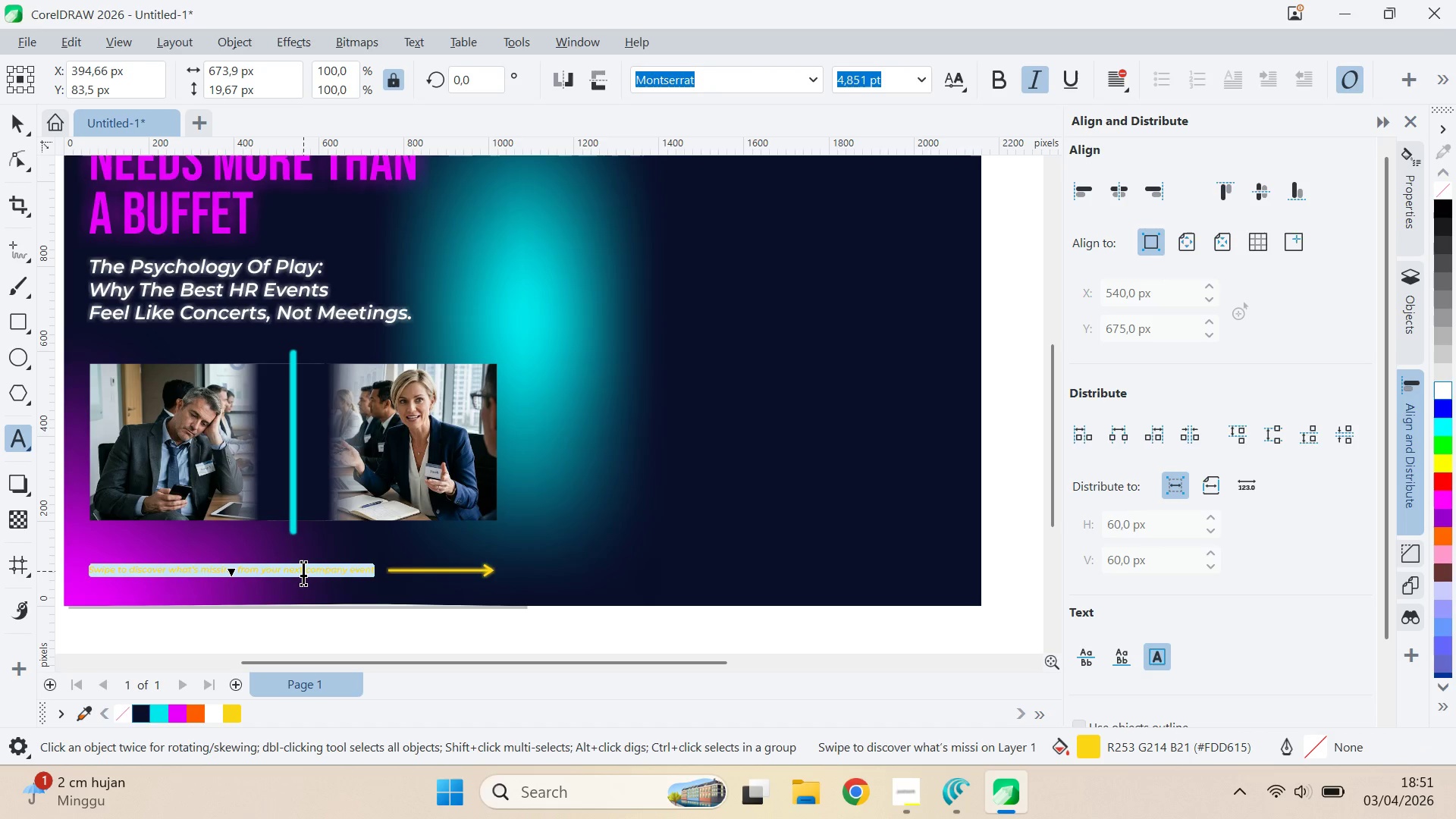 
key(Control+A)
 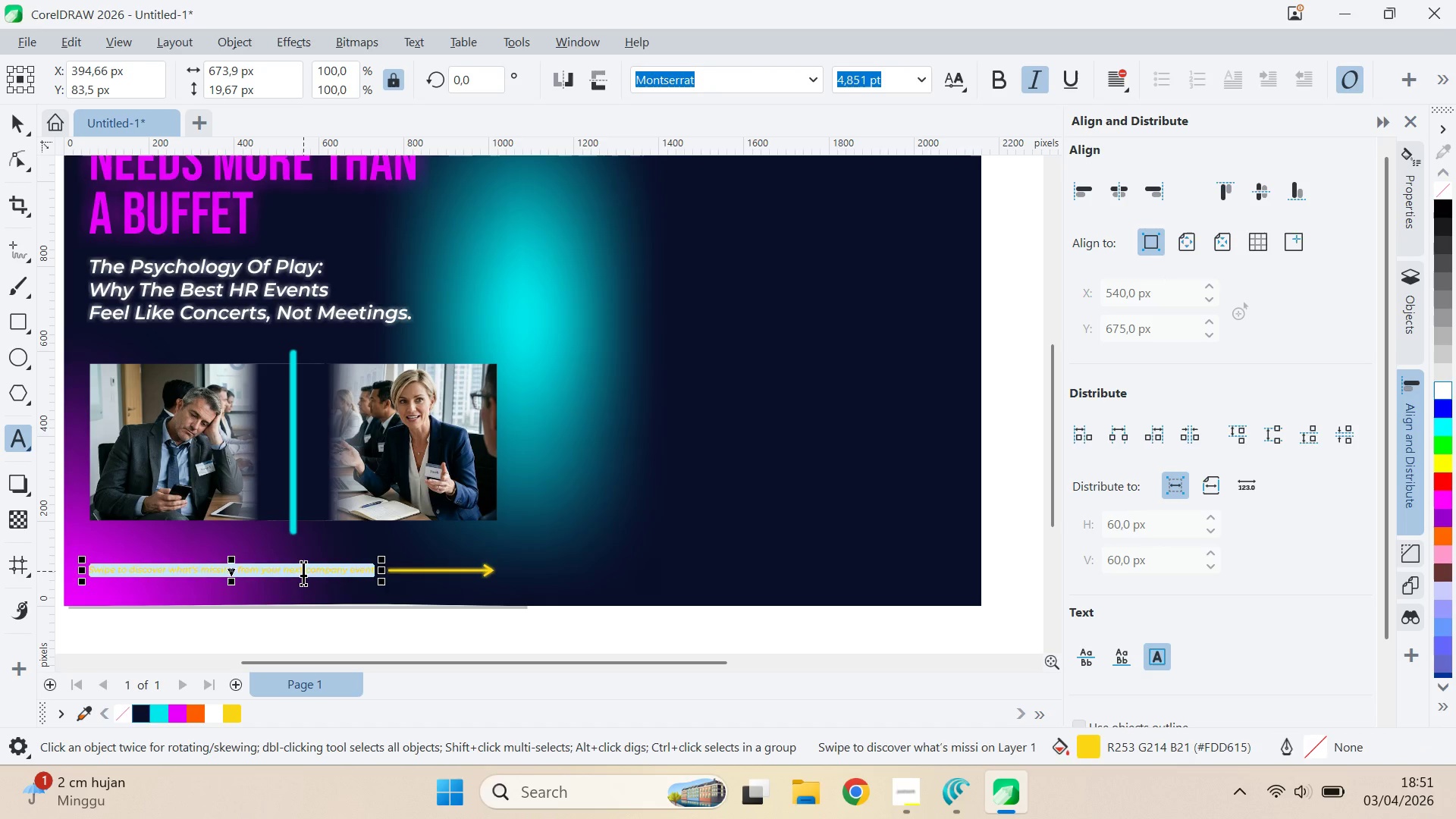 
type(01)
 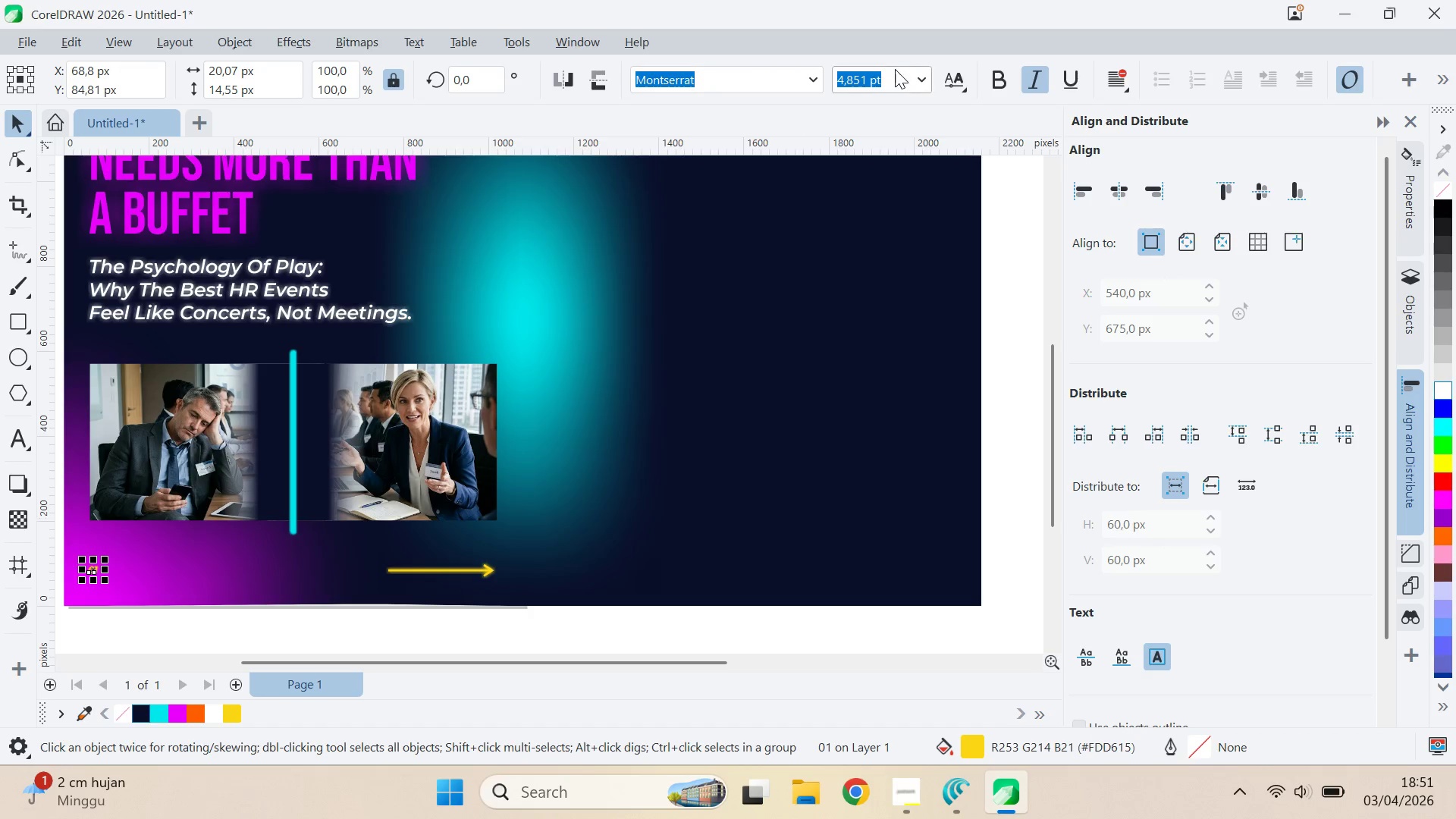 
left_click([921, 72])
 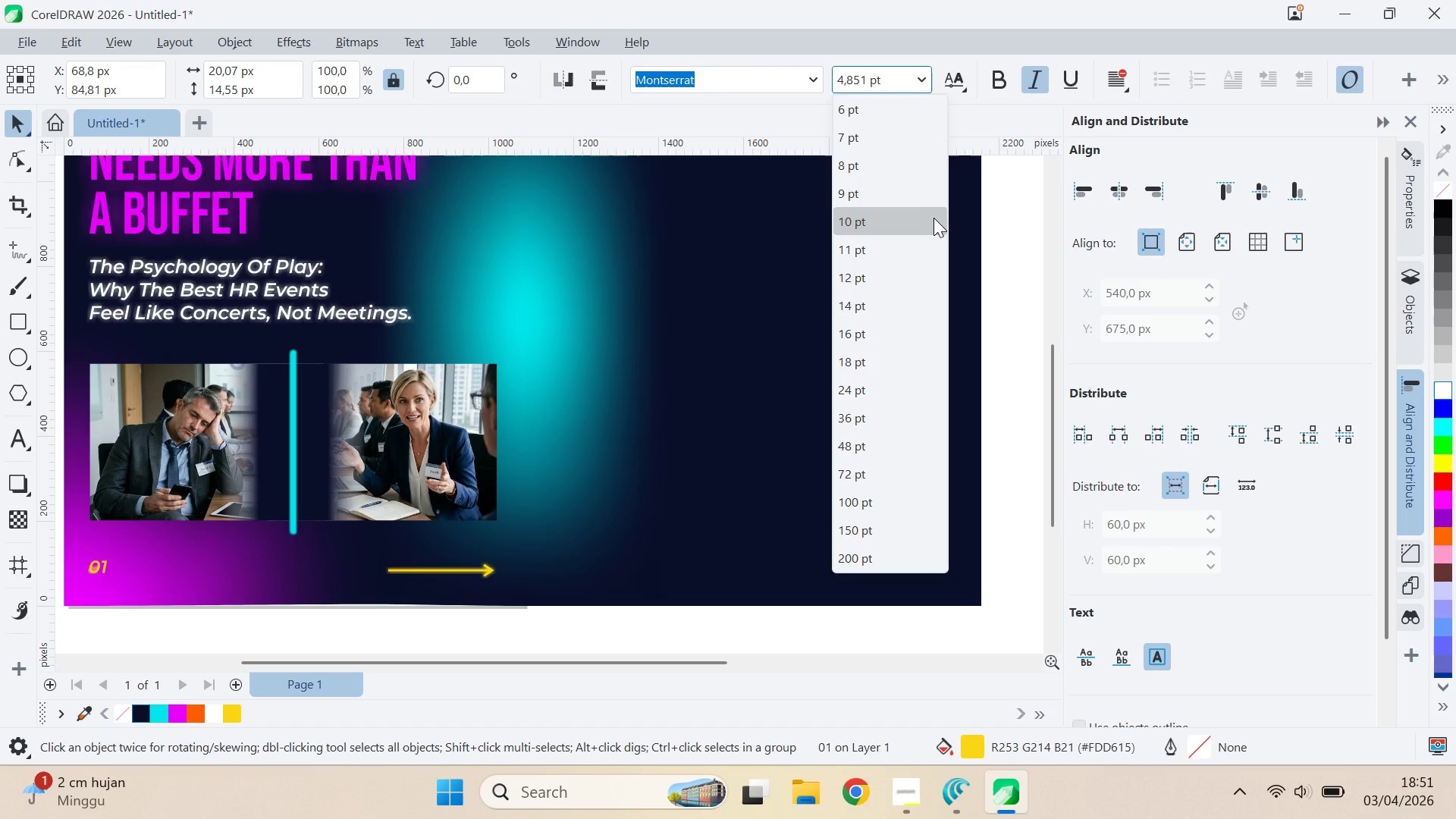 
left_click([934, 221])
 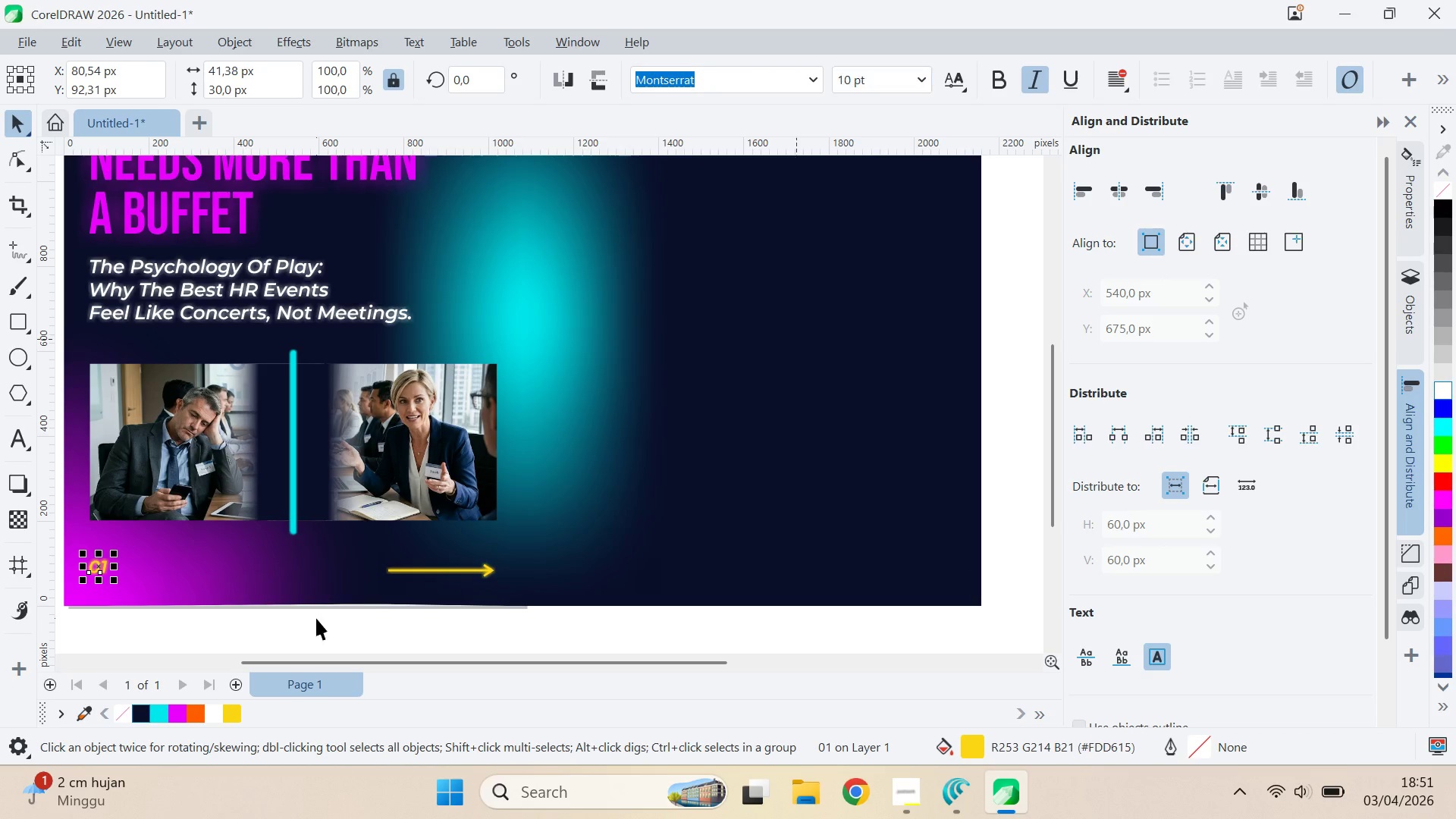 
hold_key(key=ShiftLeft, duration=0.69)
 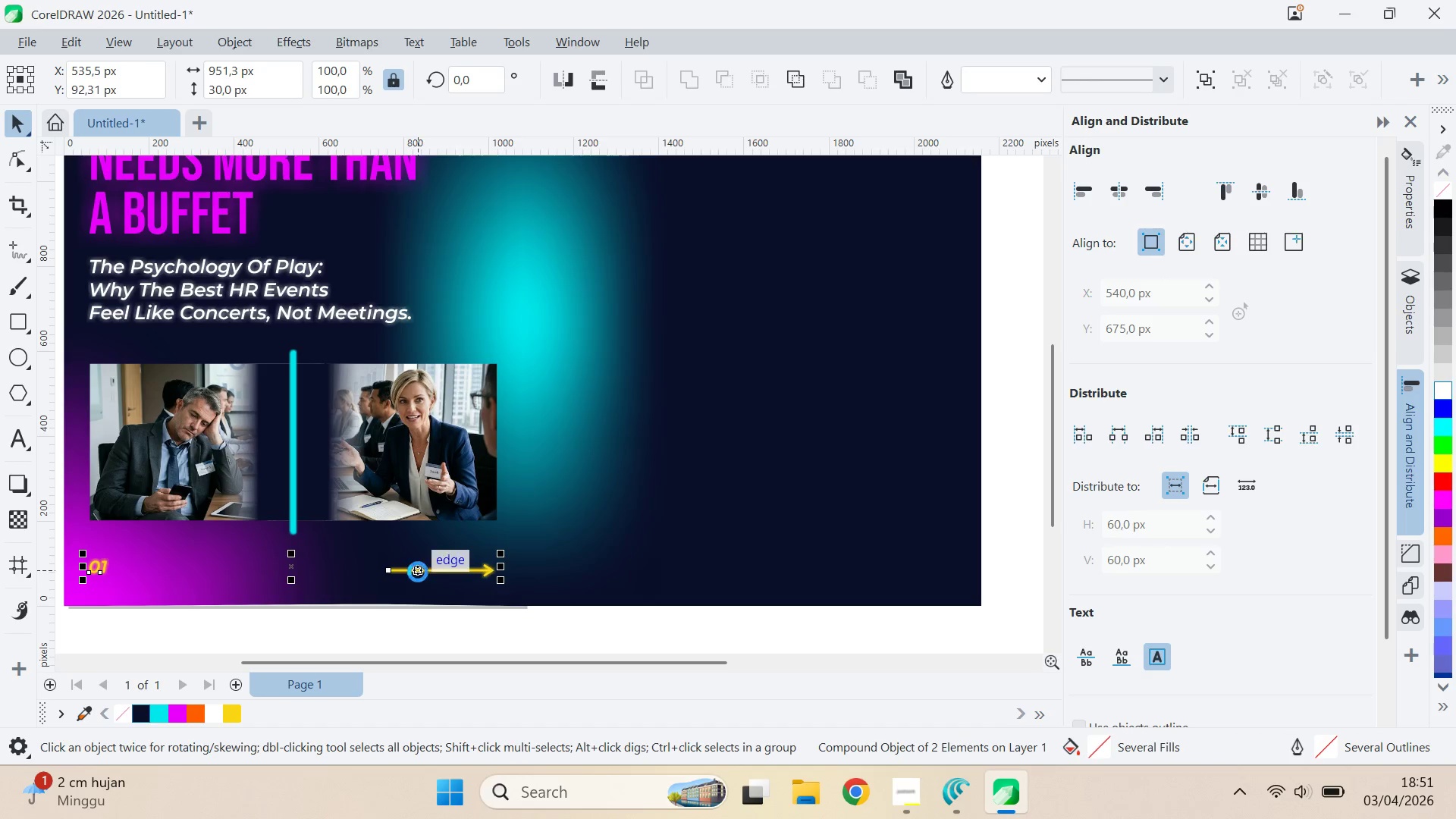 
key(E)
 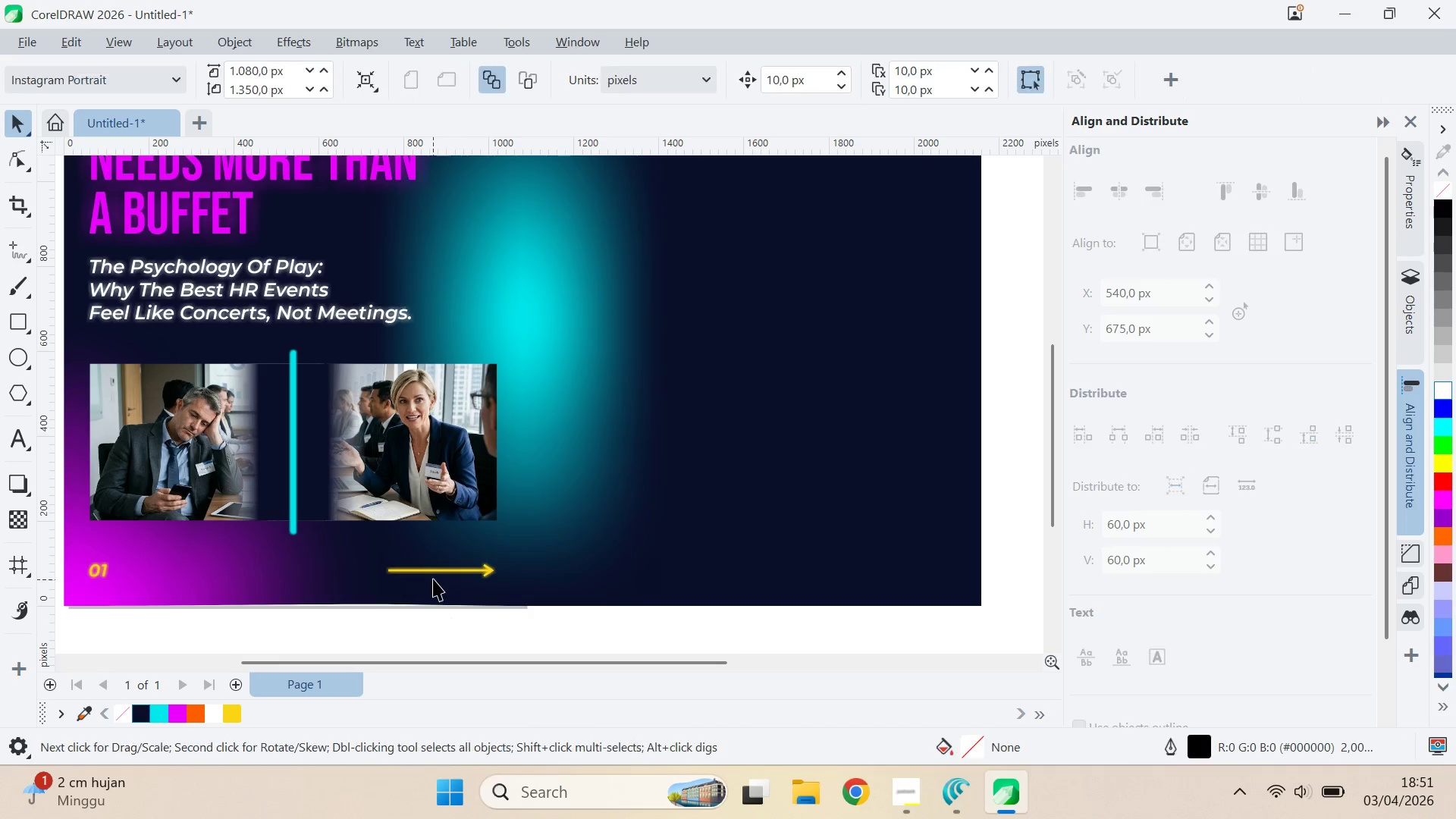 
left_click([433, 570])
 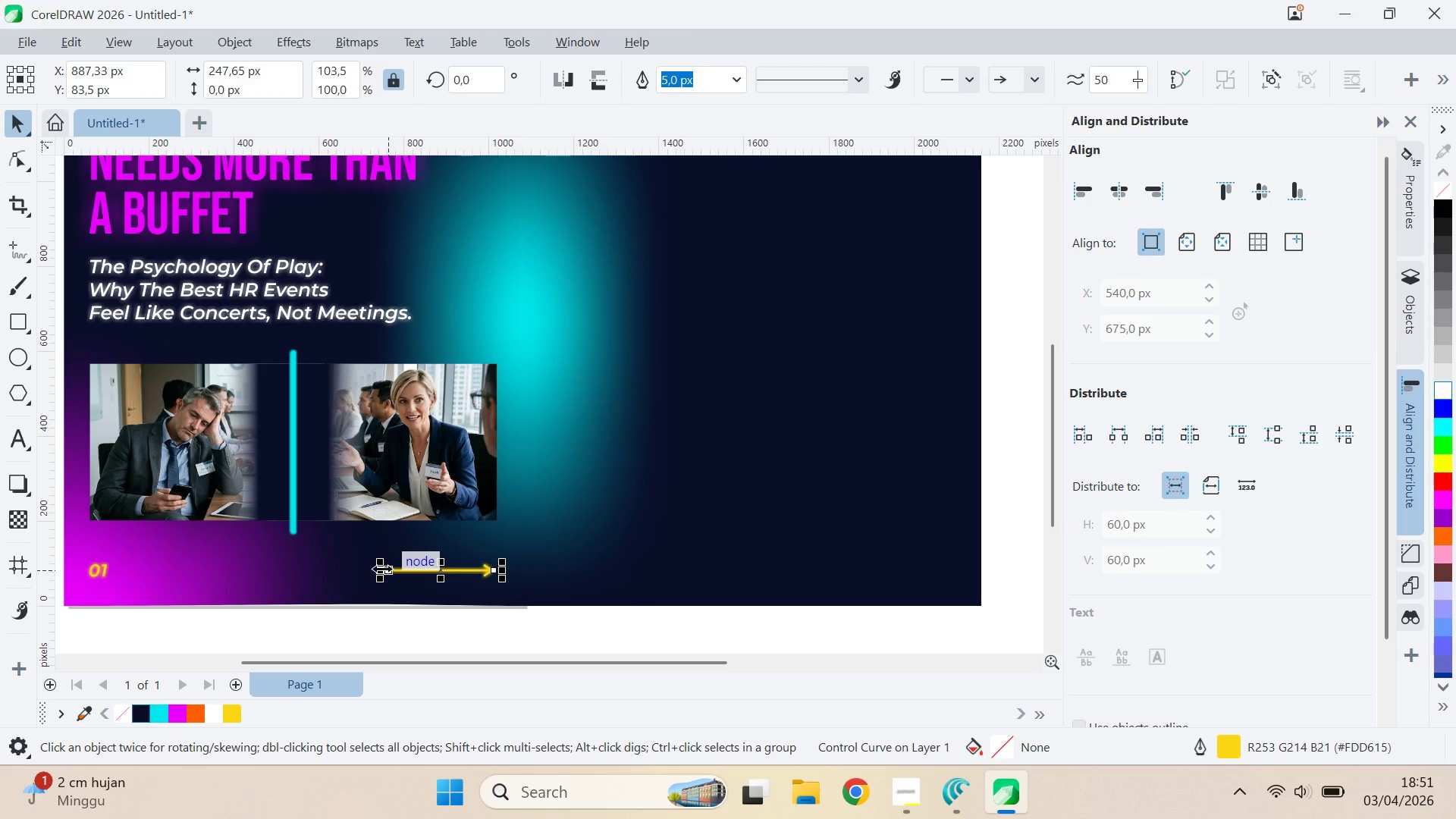 
left_click_drag(start_coordinate=[382, 568], to_coordinate=[120, 576])
 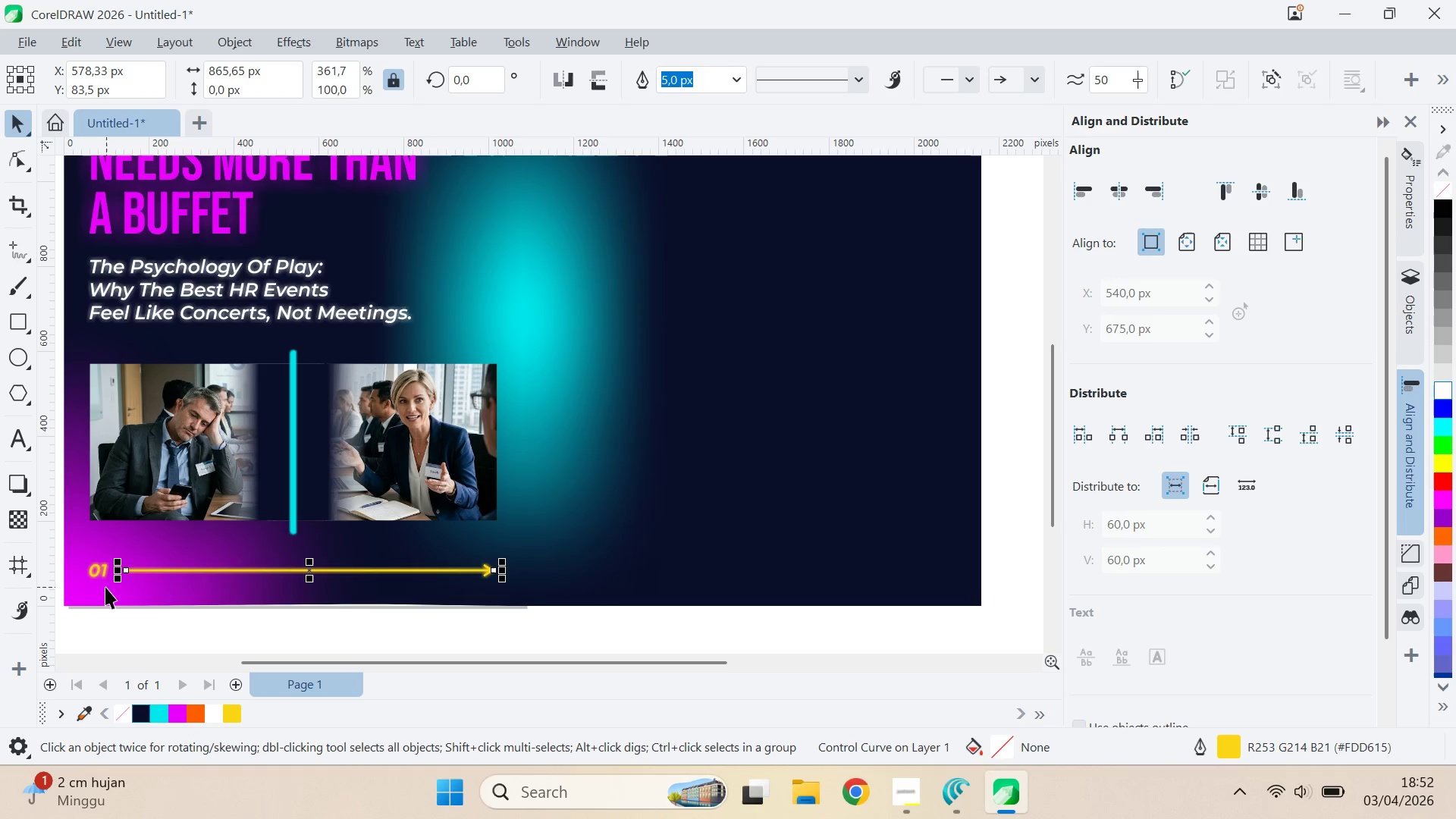 
key(Shift+ShiftLeft)
 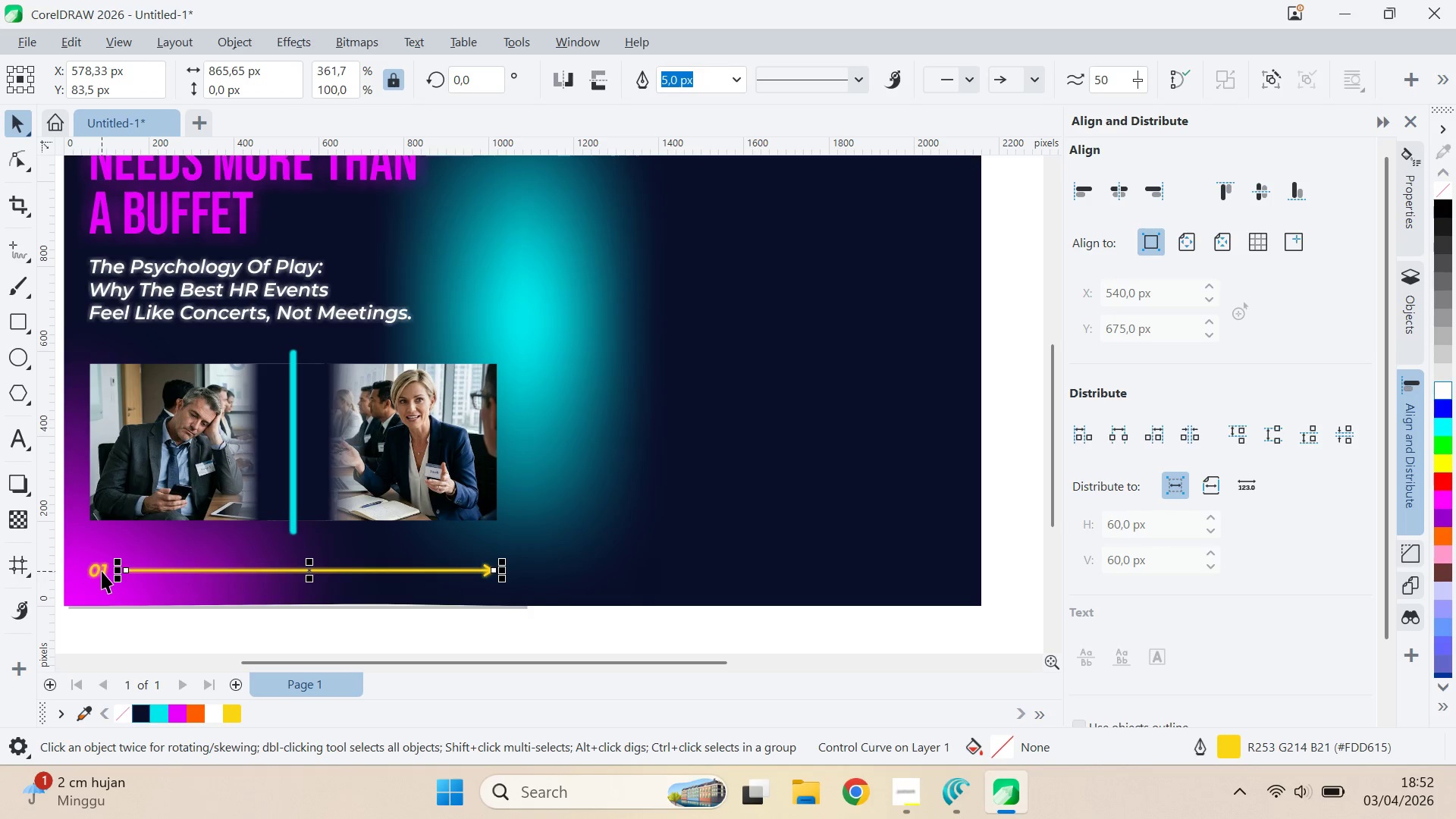 
left_click([102, 570])
 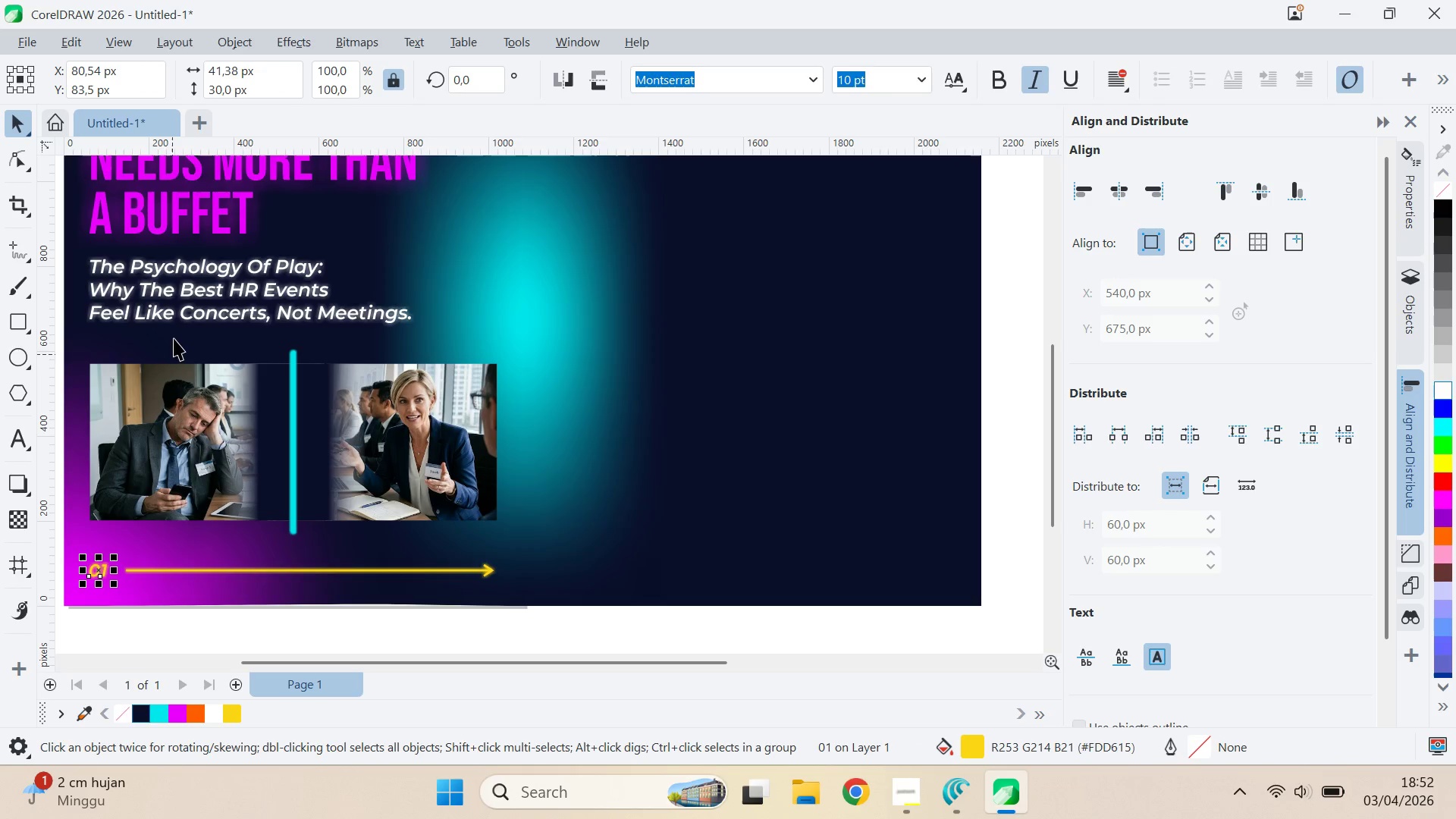 
hold_key(key=ShiftLeft, duration=0.61)
 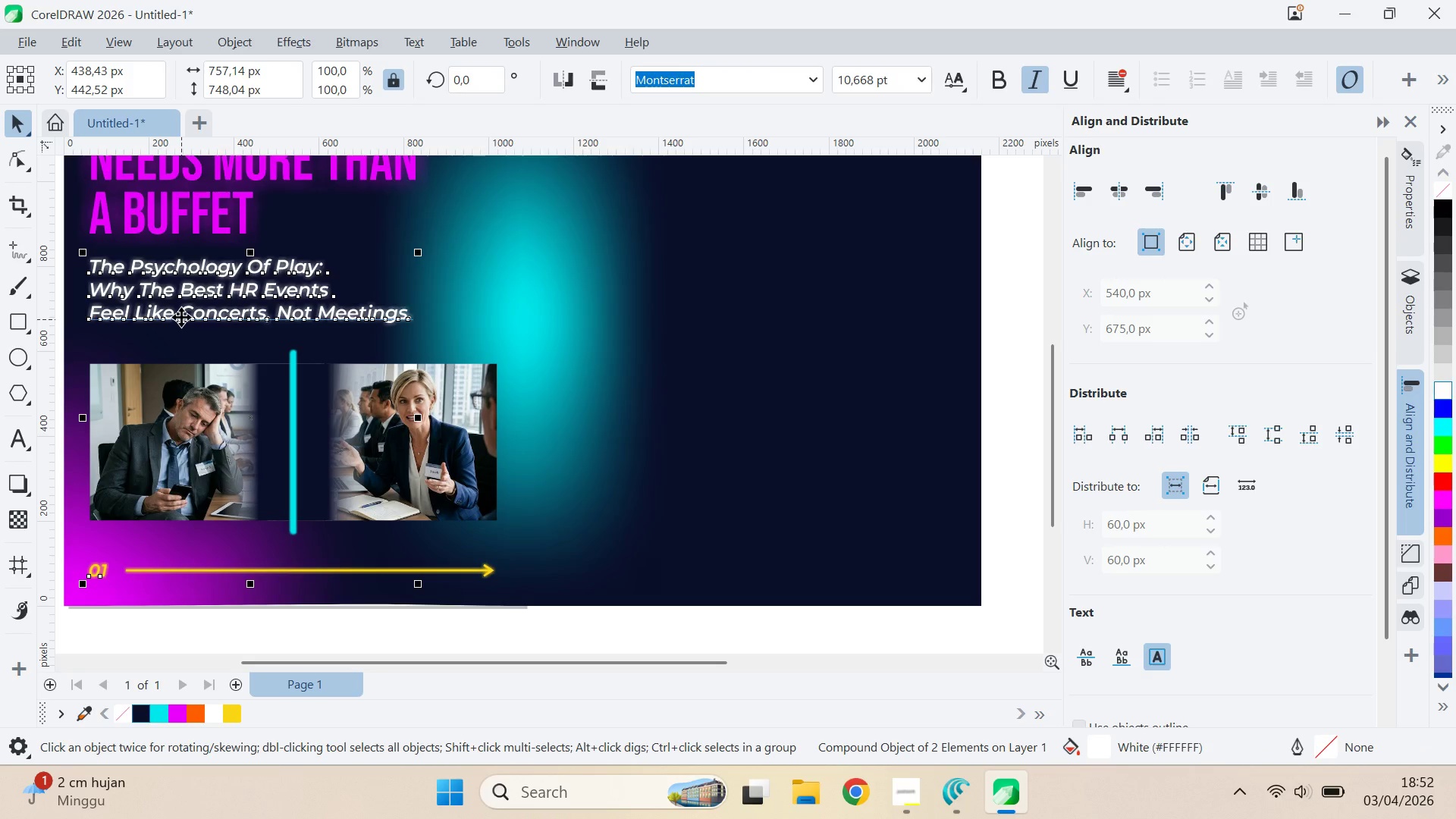 
type(lllll)
 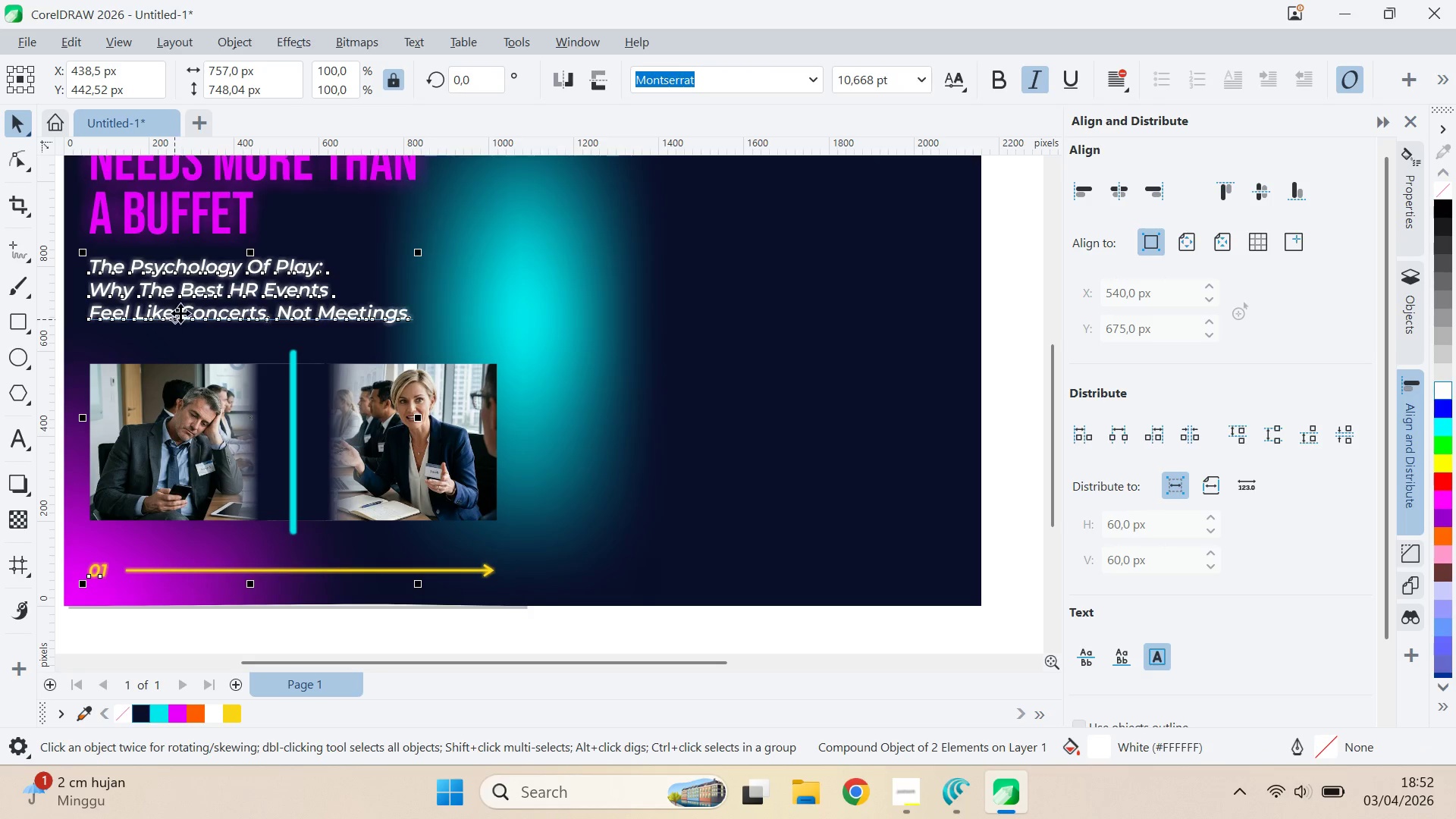 
key(Q)
 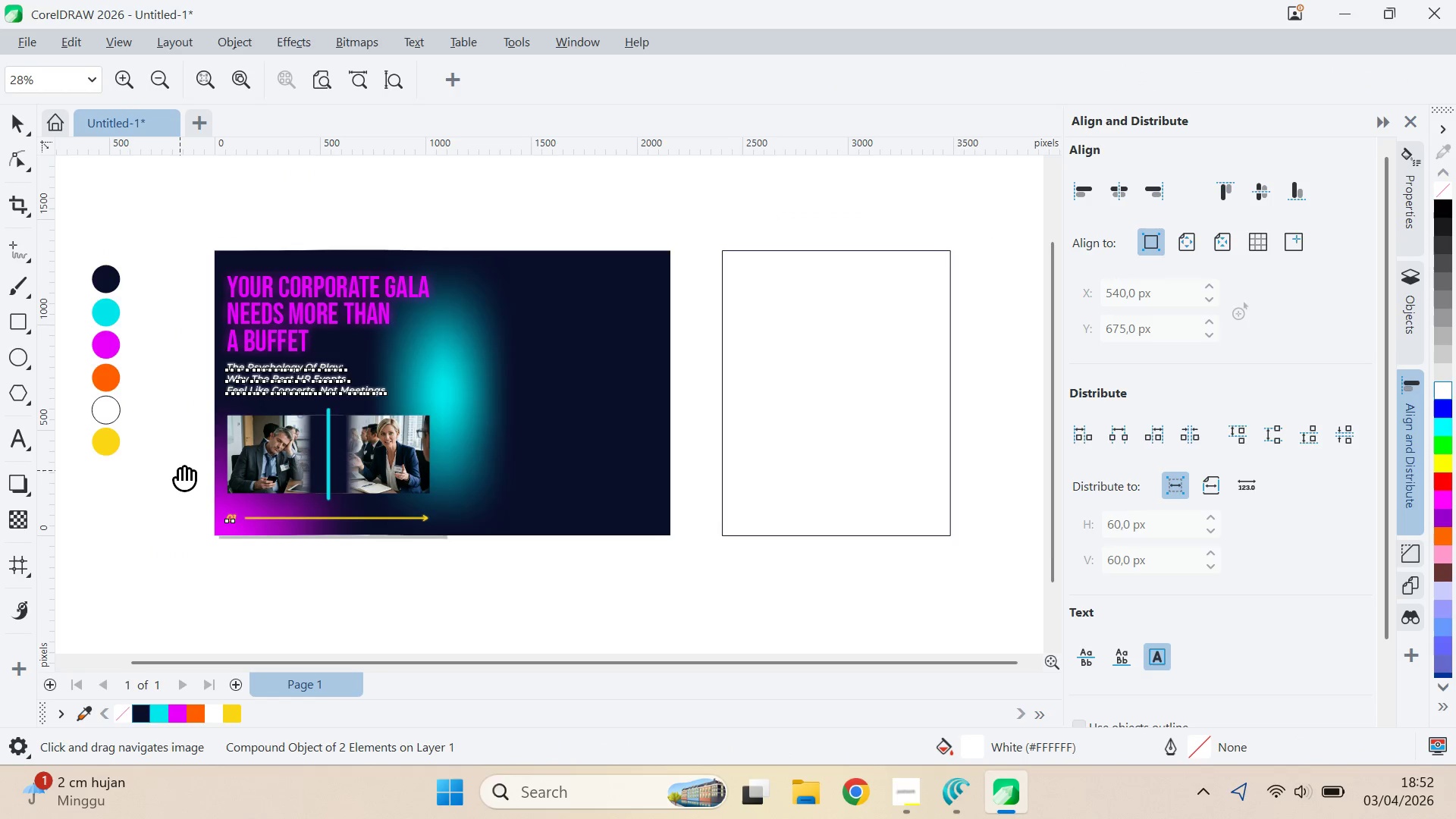 
left_click_drag(start_coordinate=[180, 470], to_coordinate=[156, 471])
 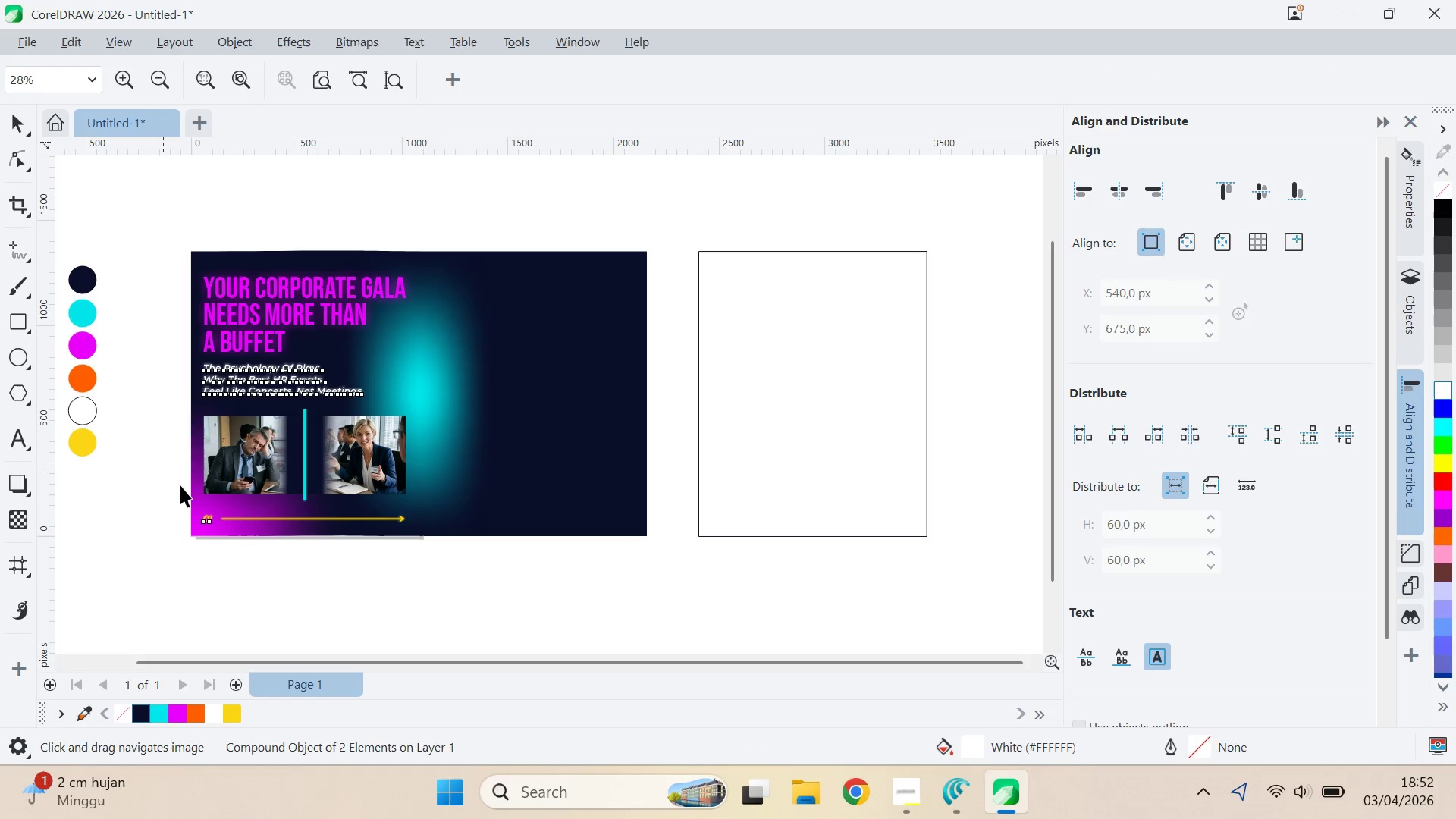 
scroll: coordinate [363, 466], scroll_direction: down, amount: 5.0
 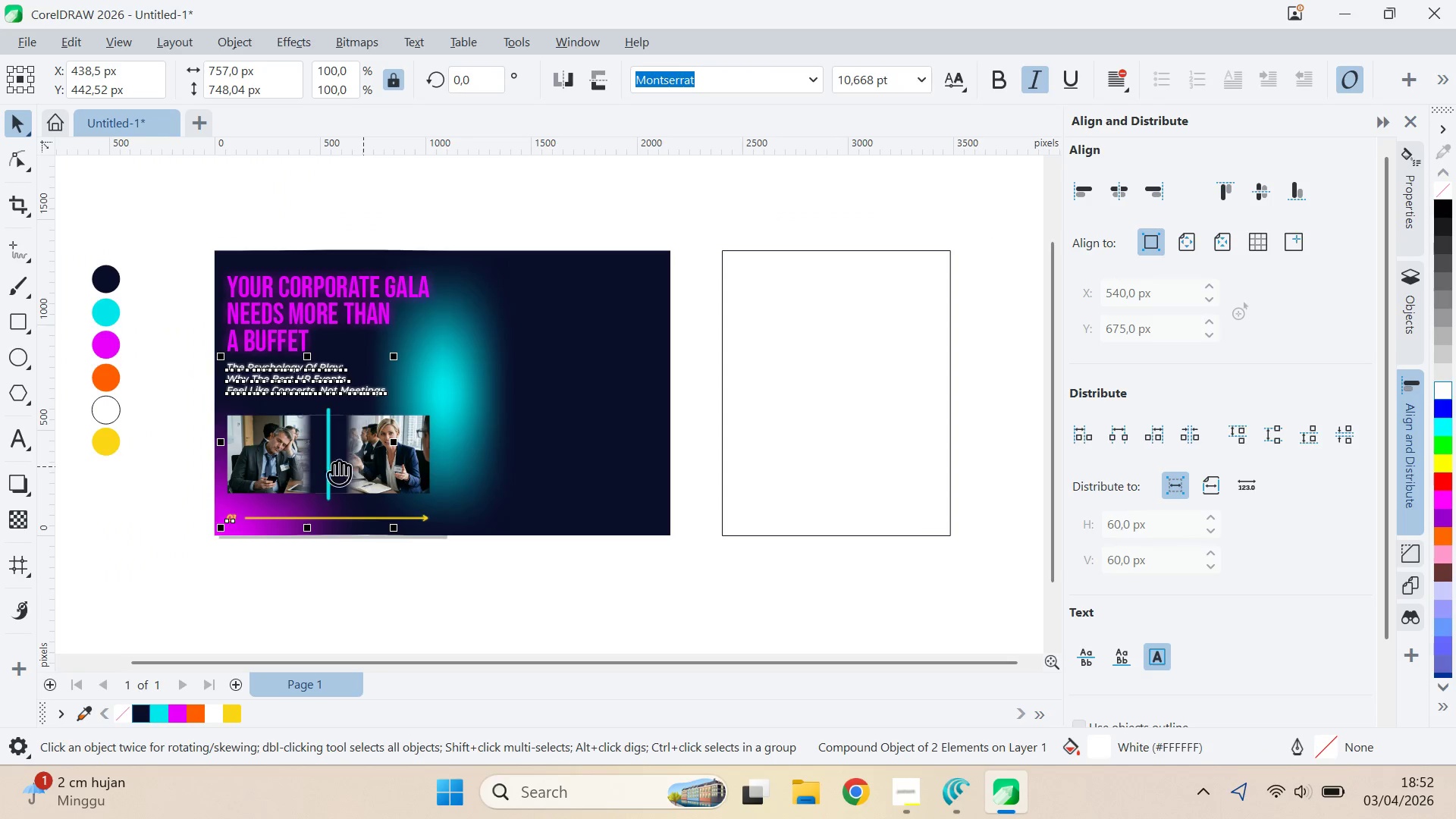 
key(V)
 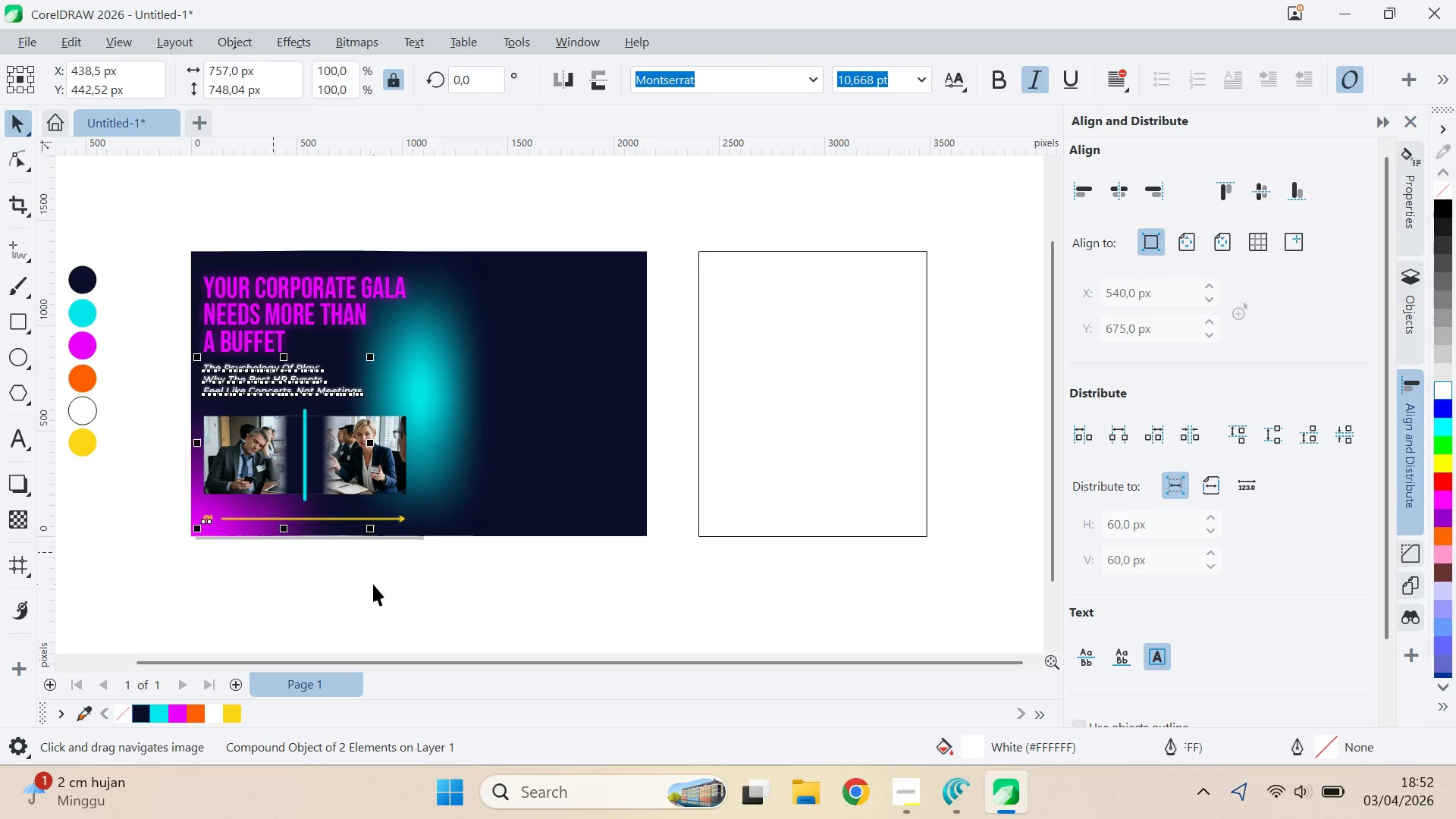 
left_click([373, 584])
 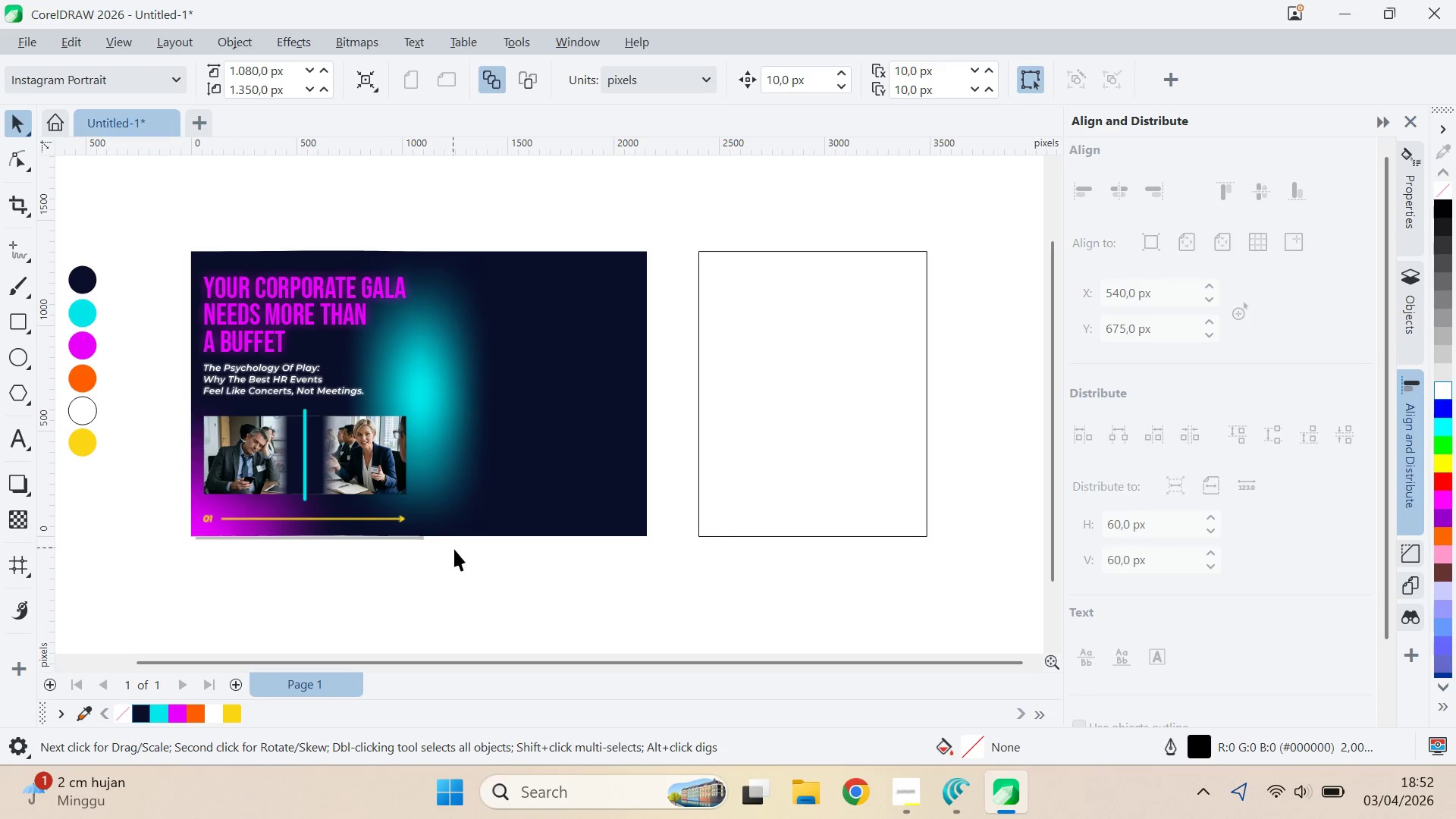 
left_click([478, 573])
 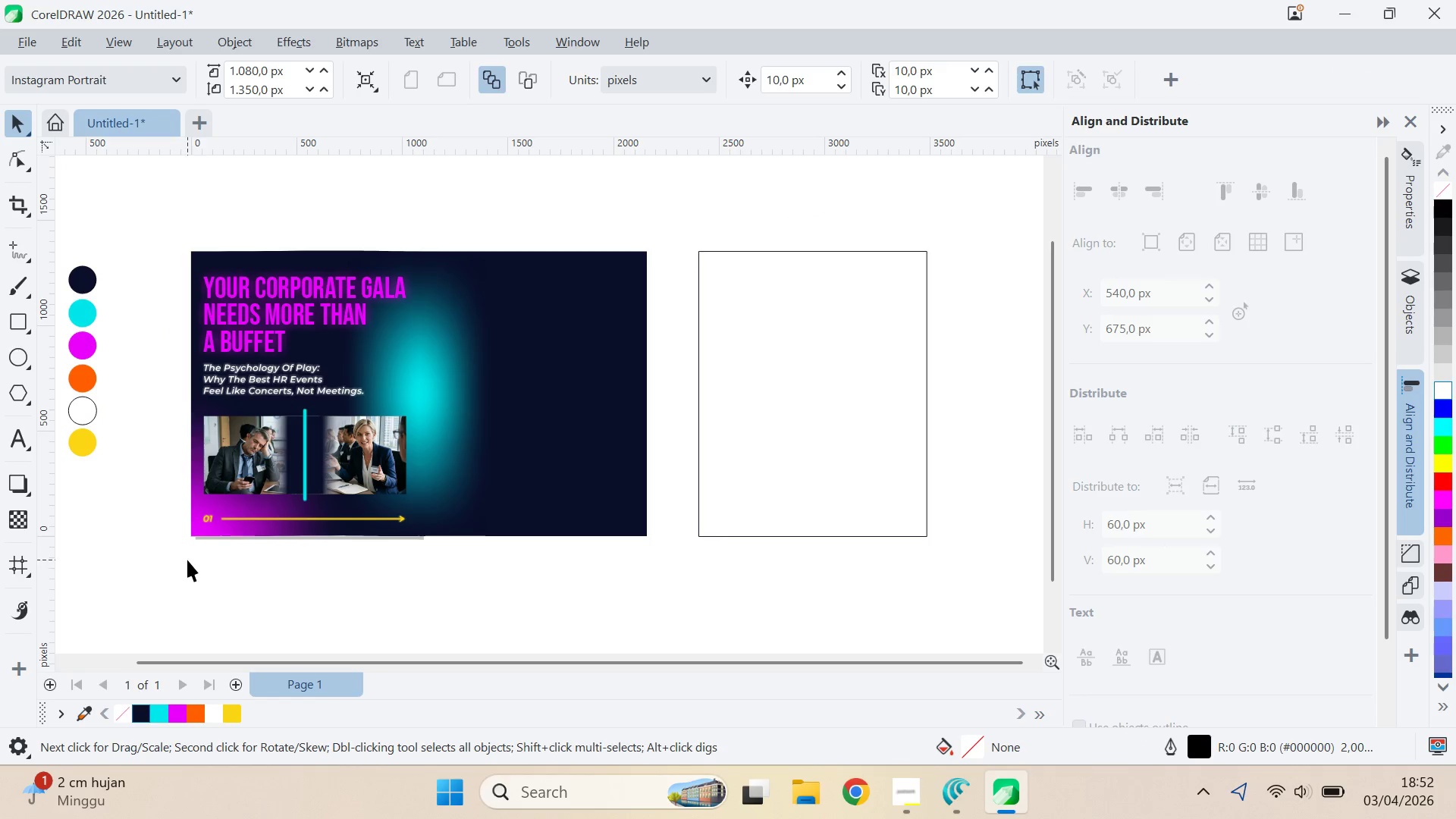 
left_click_drag(start_coordinate=[179, 559], to_coordinate=[417, 236])
 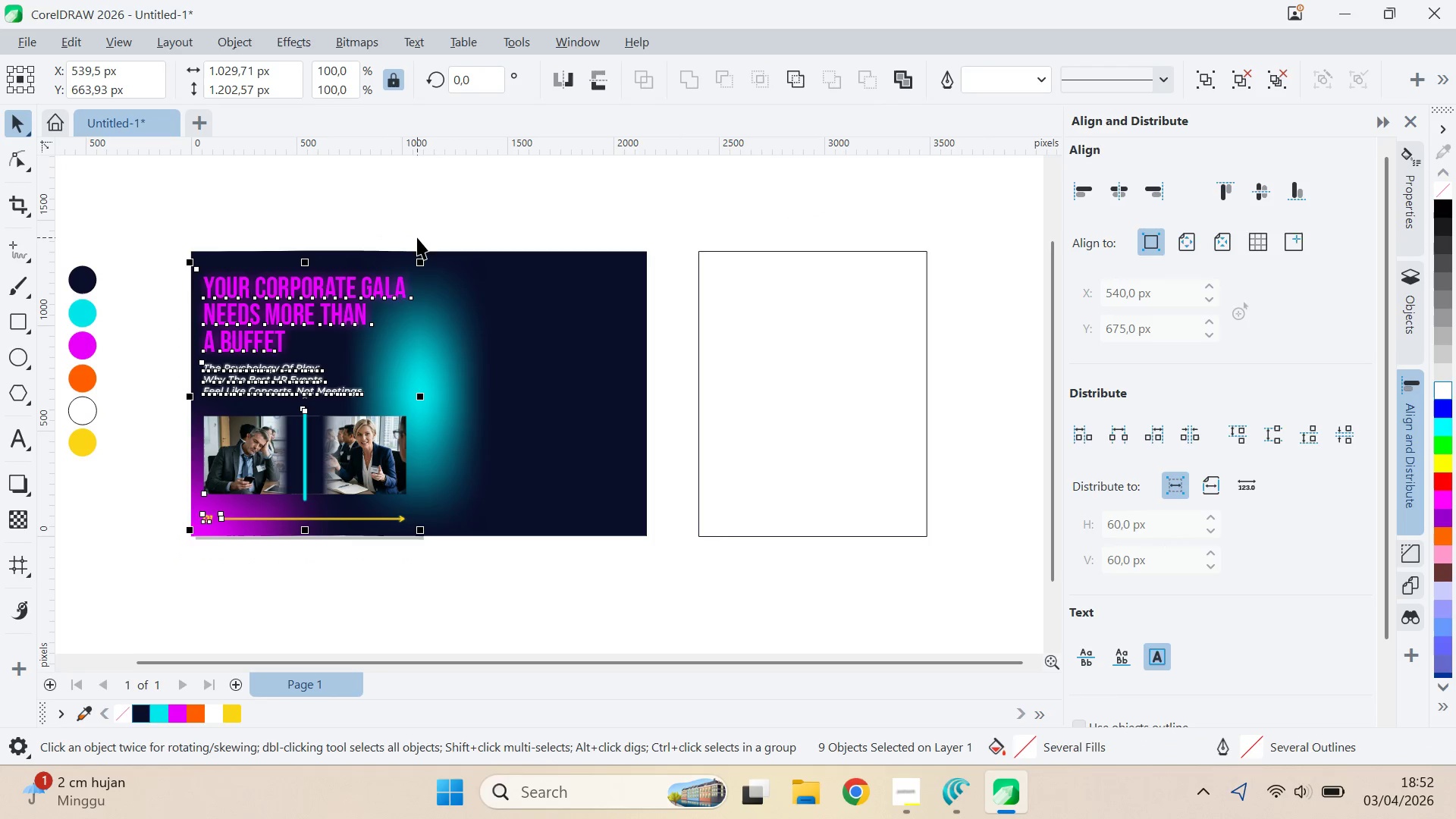 
key(Control+G)
 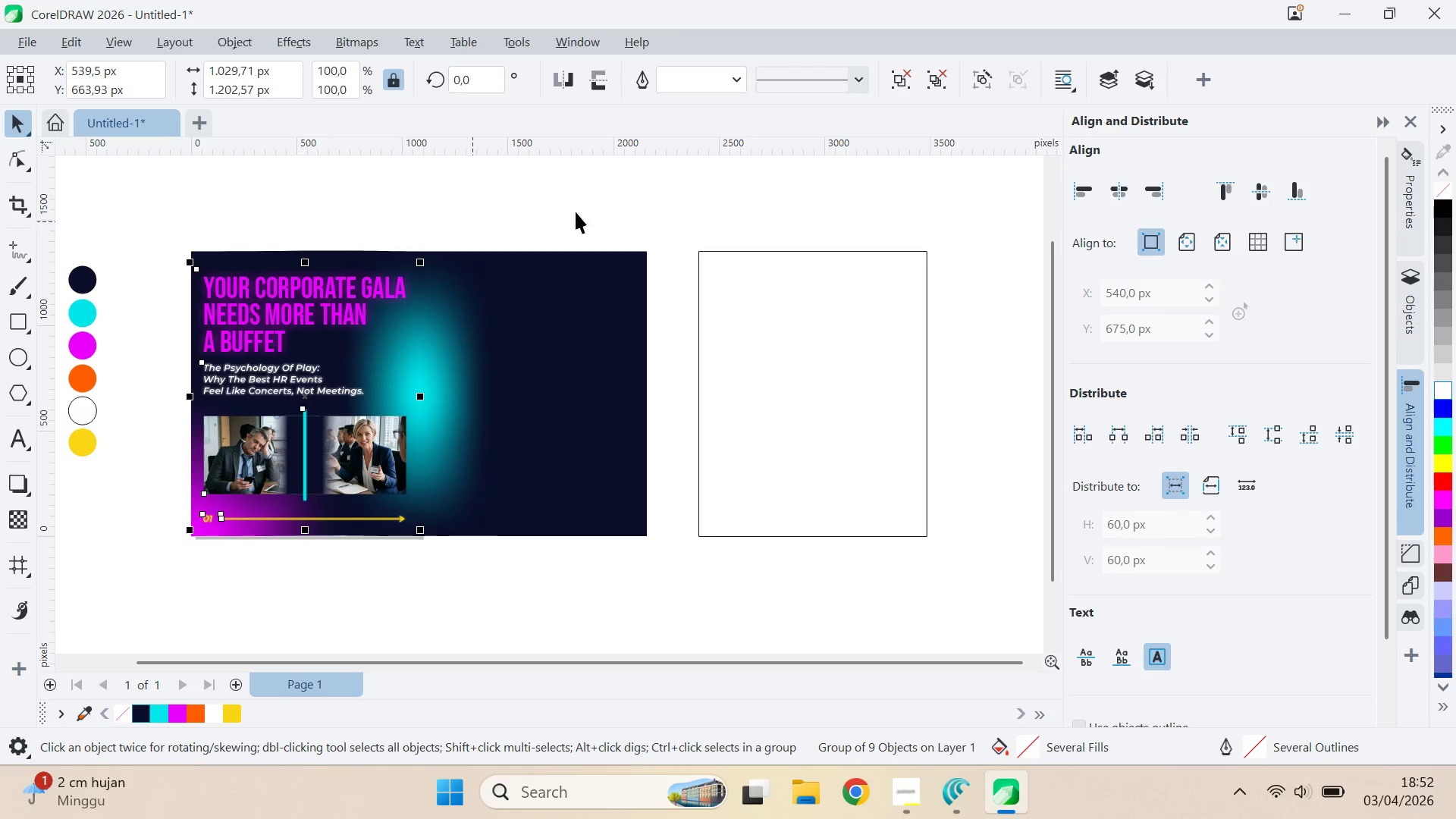 
left_click_drag(start_coordinate=[576, 212], to_coordinate=[586, 212])
 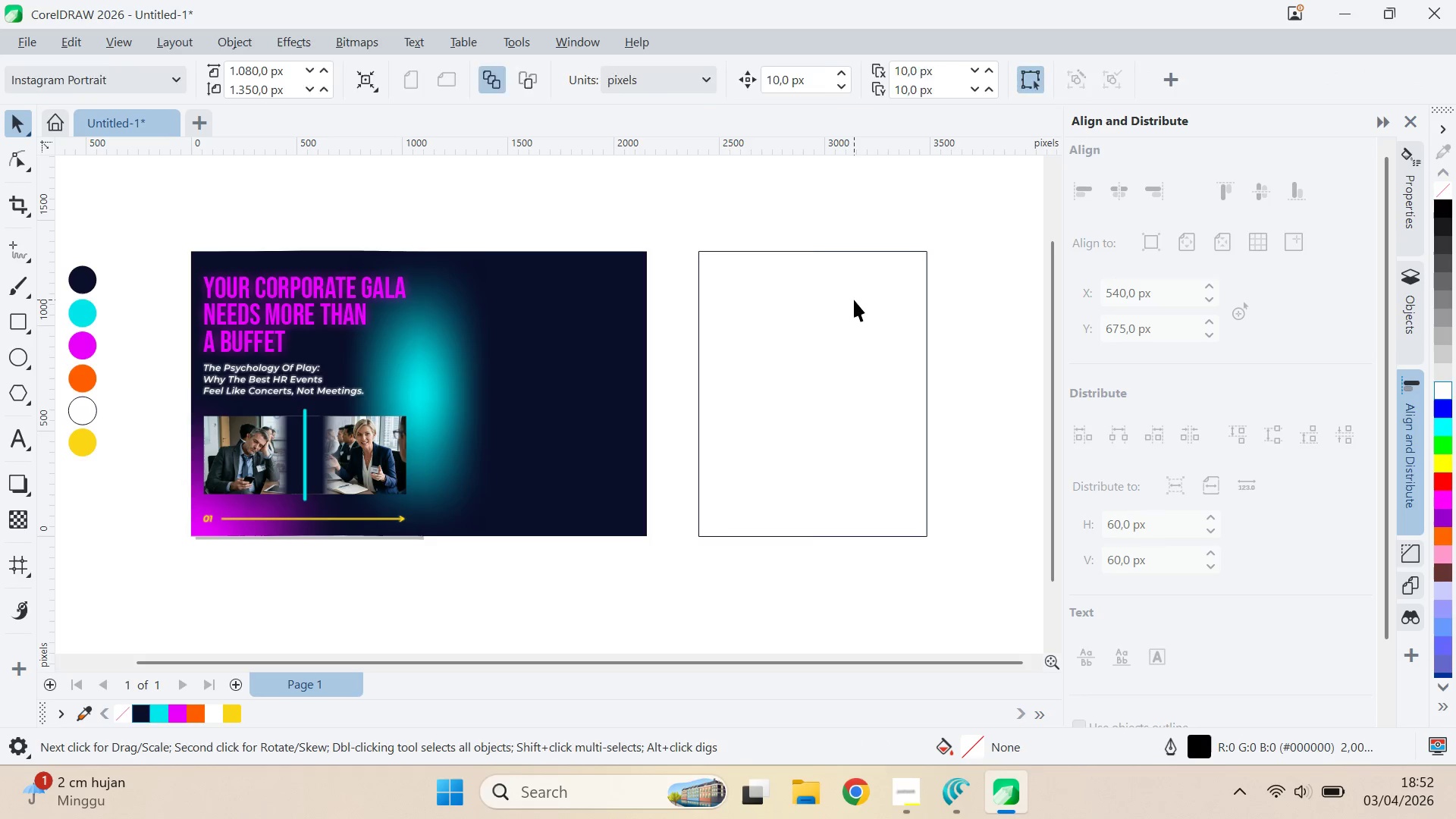 
double_click([854, 300])
 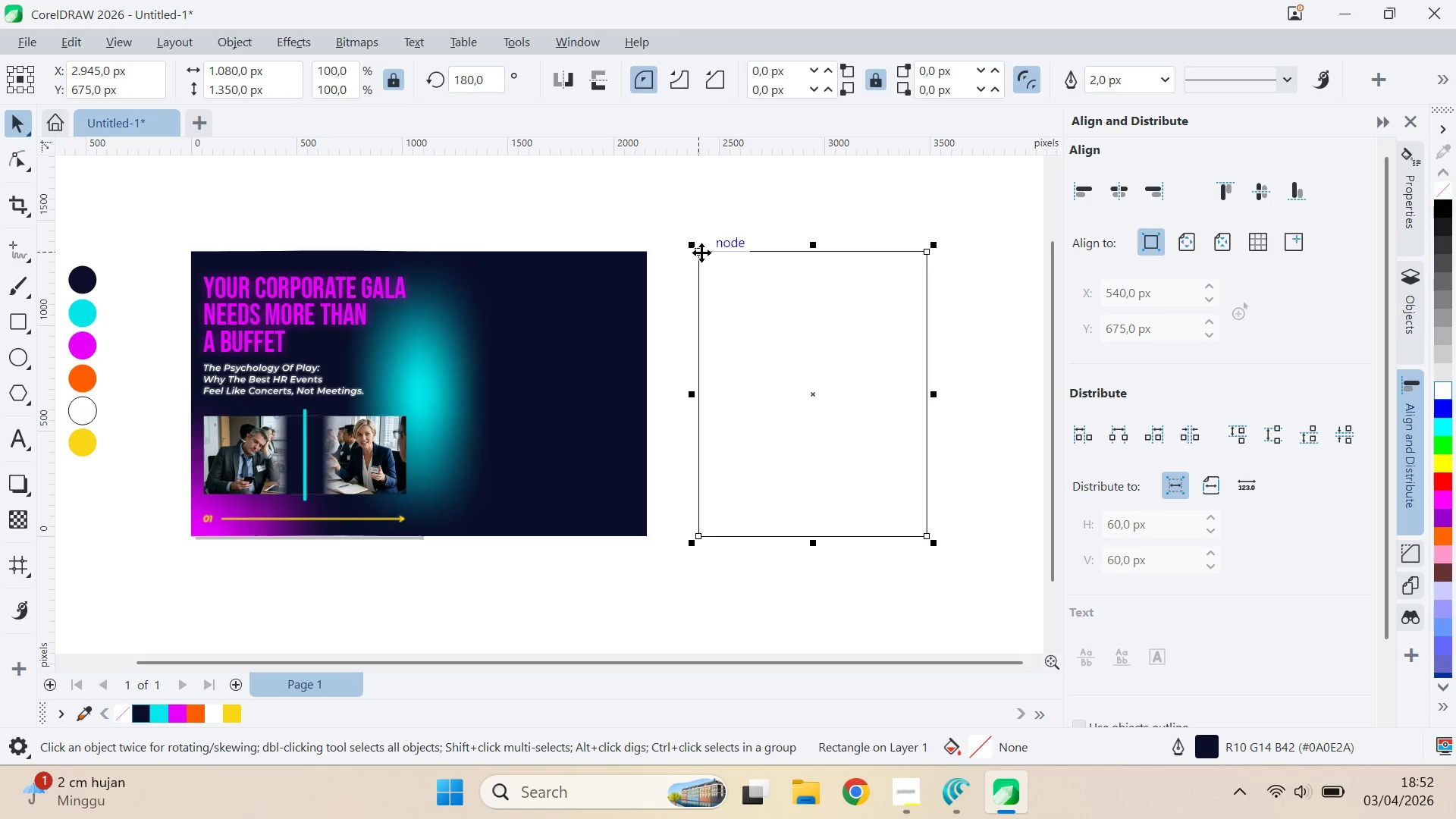 
left_click_drag(start_coordinate=[700, 251], to_coordinate=[190, 246])
 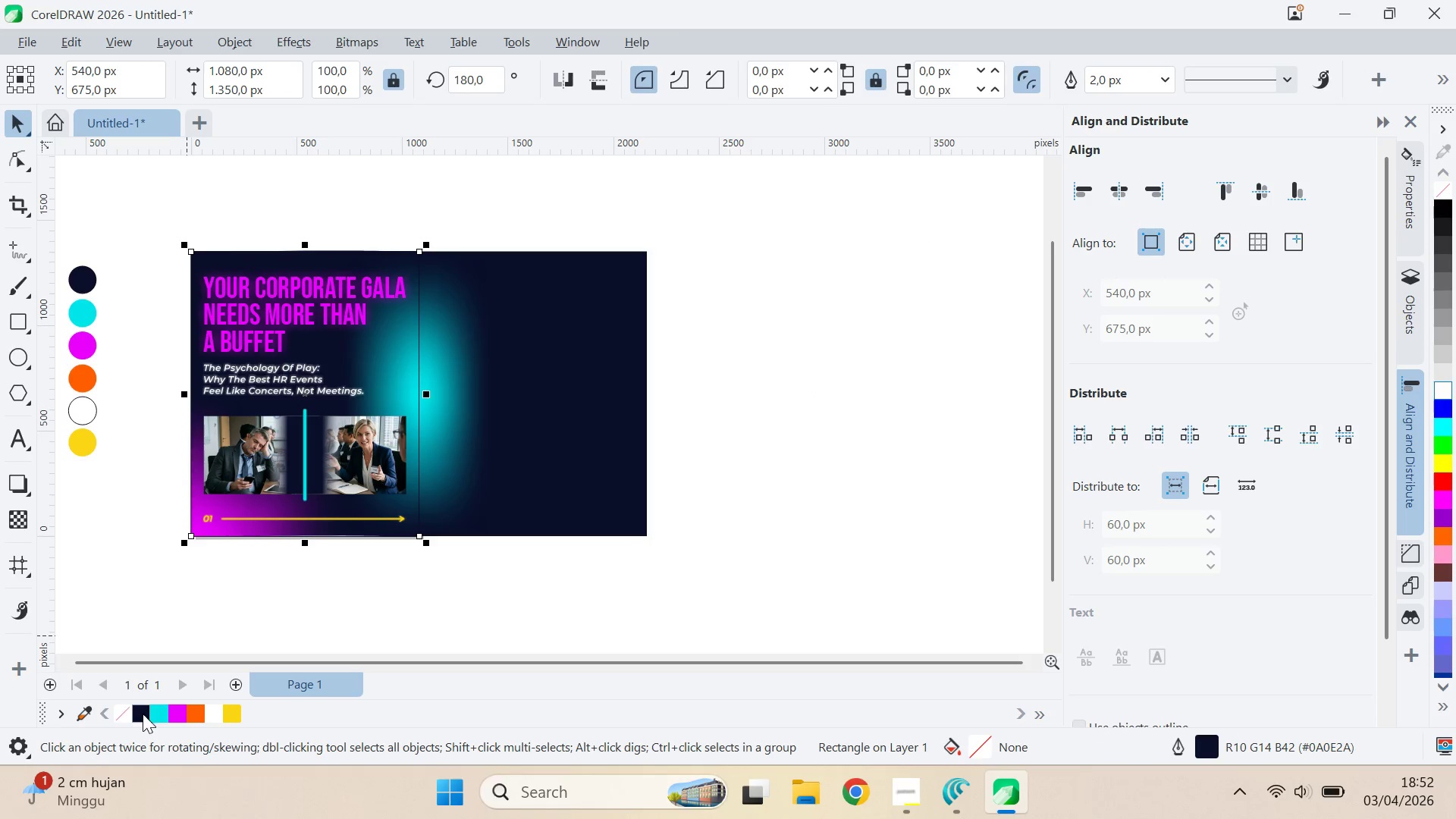 
left_click_drag(start_coordinate=[390, 585], to_coordinate=[387, 572])
 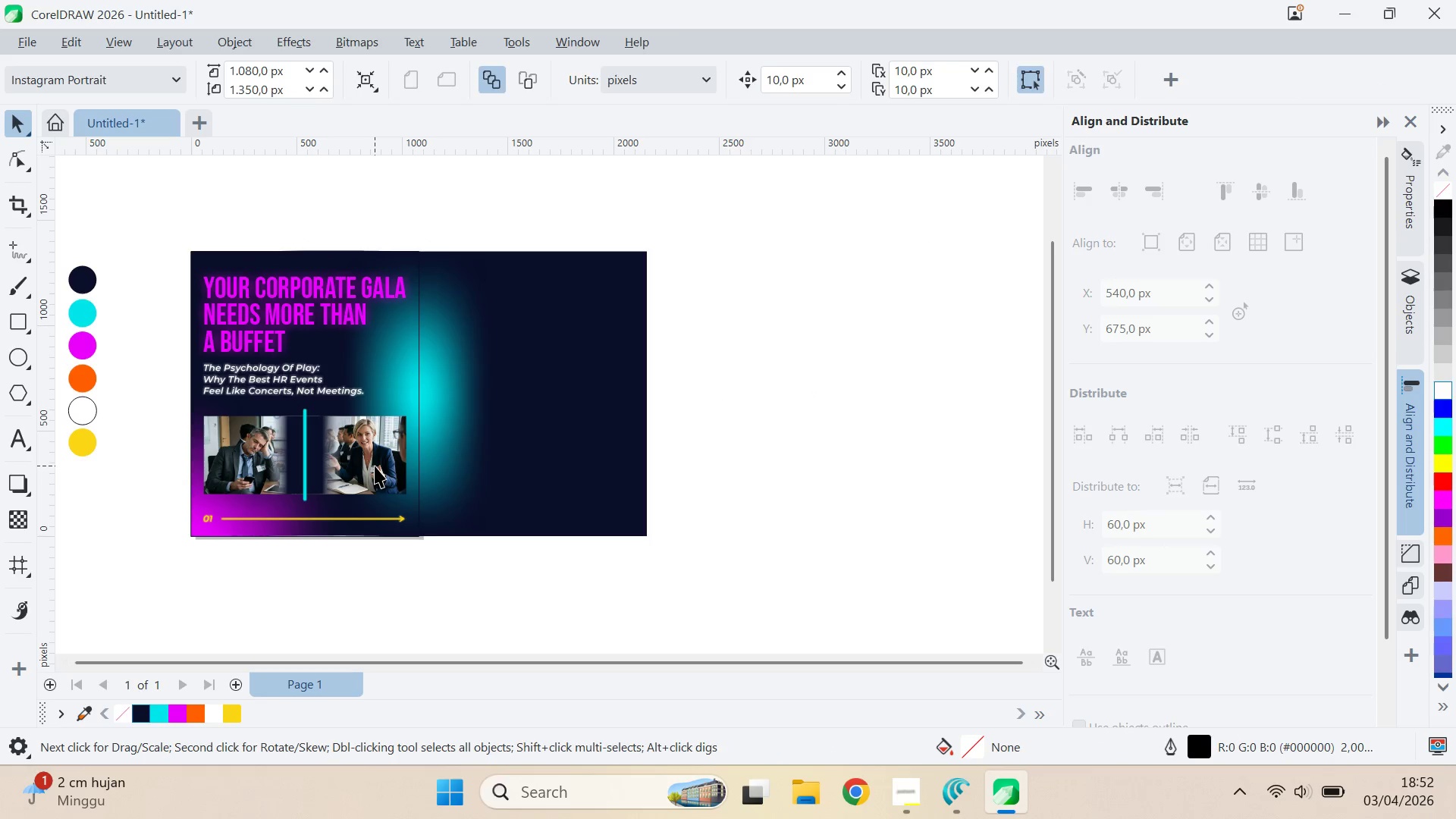 
double_click([375, 466])
 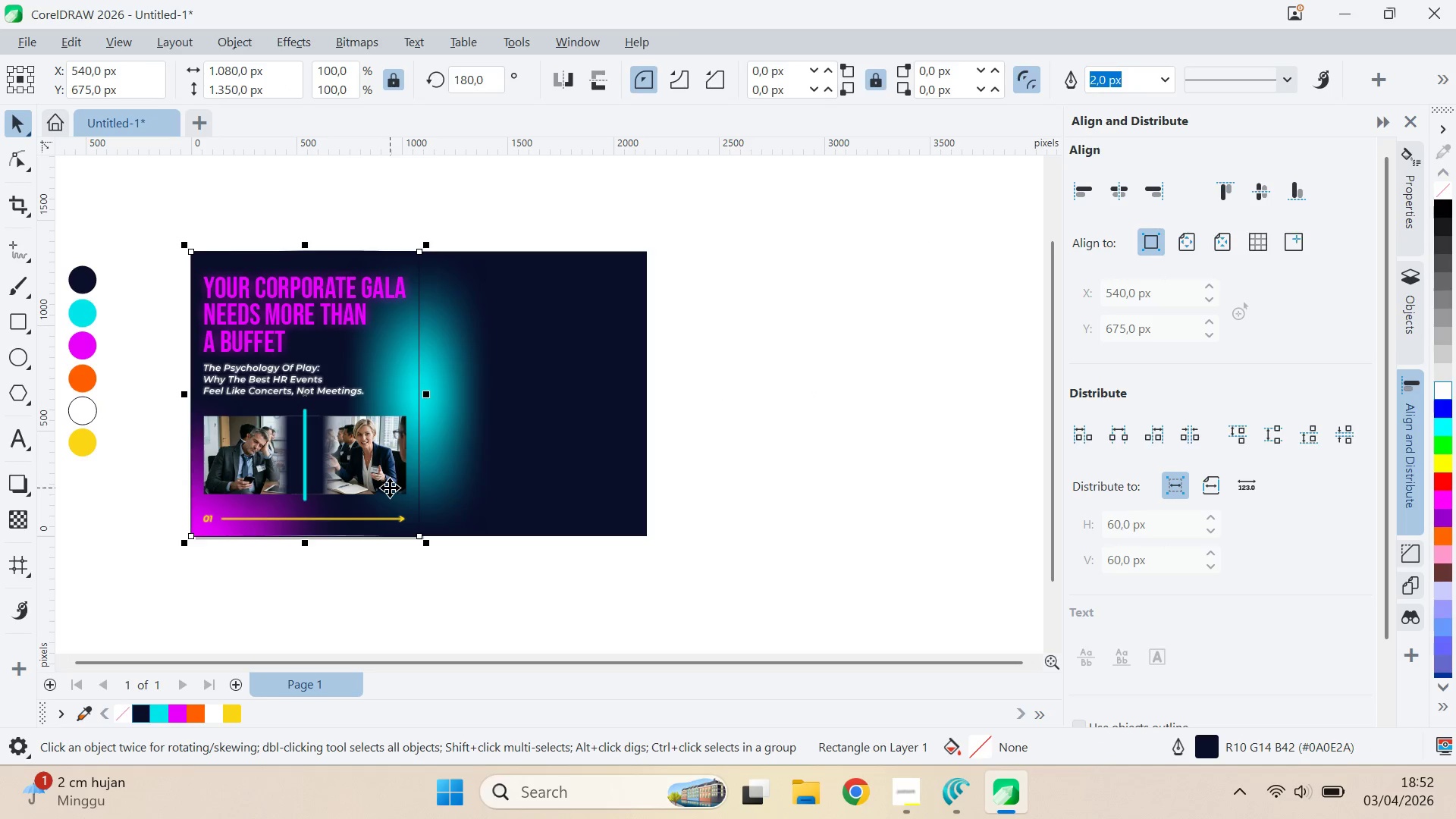 
key(Control+ControlLeft)
 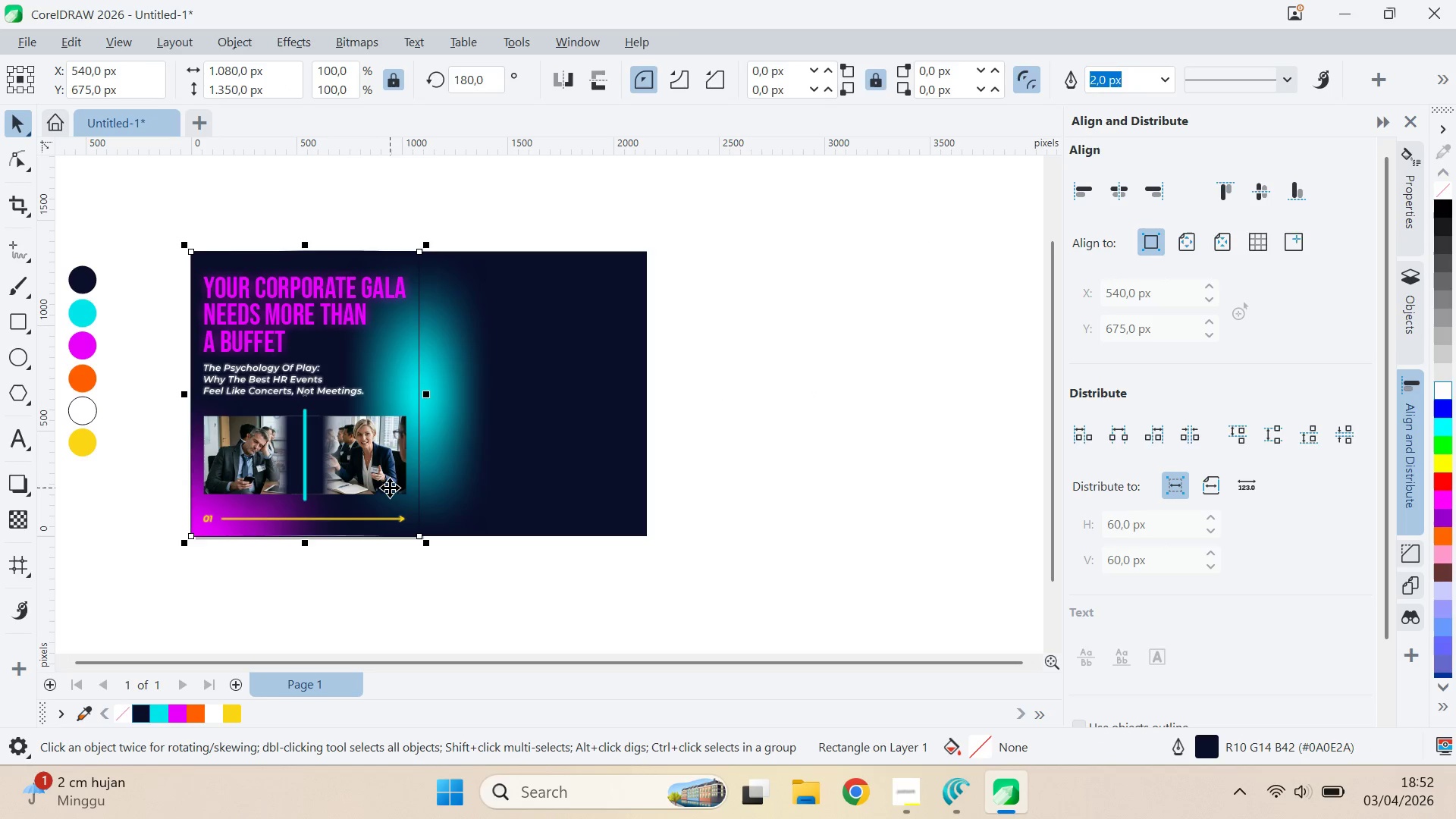 
key(Control+ControlLeft)
 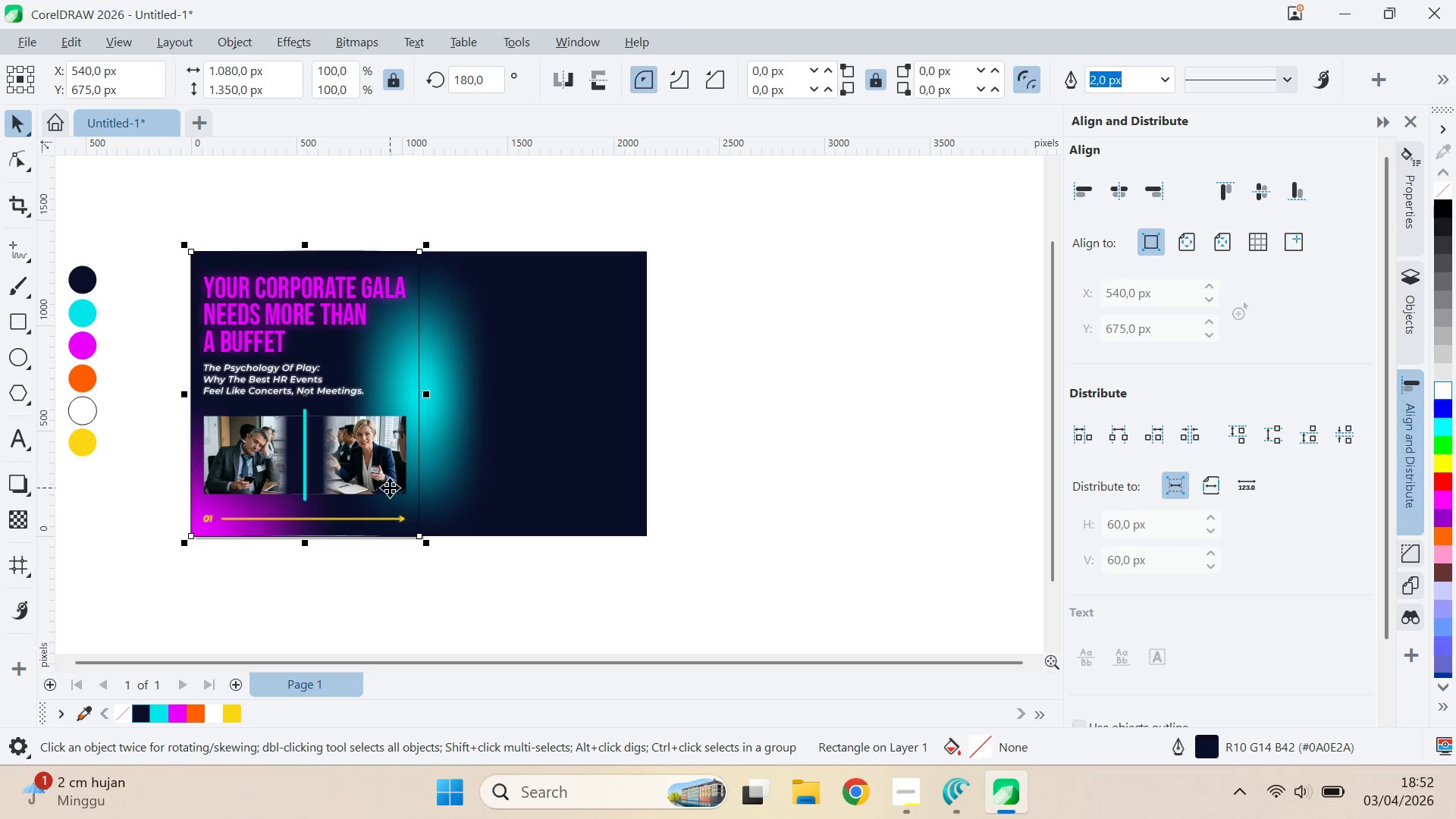 
key(Shift+PageDown)
 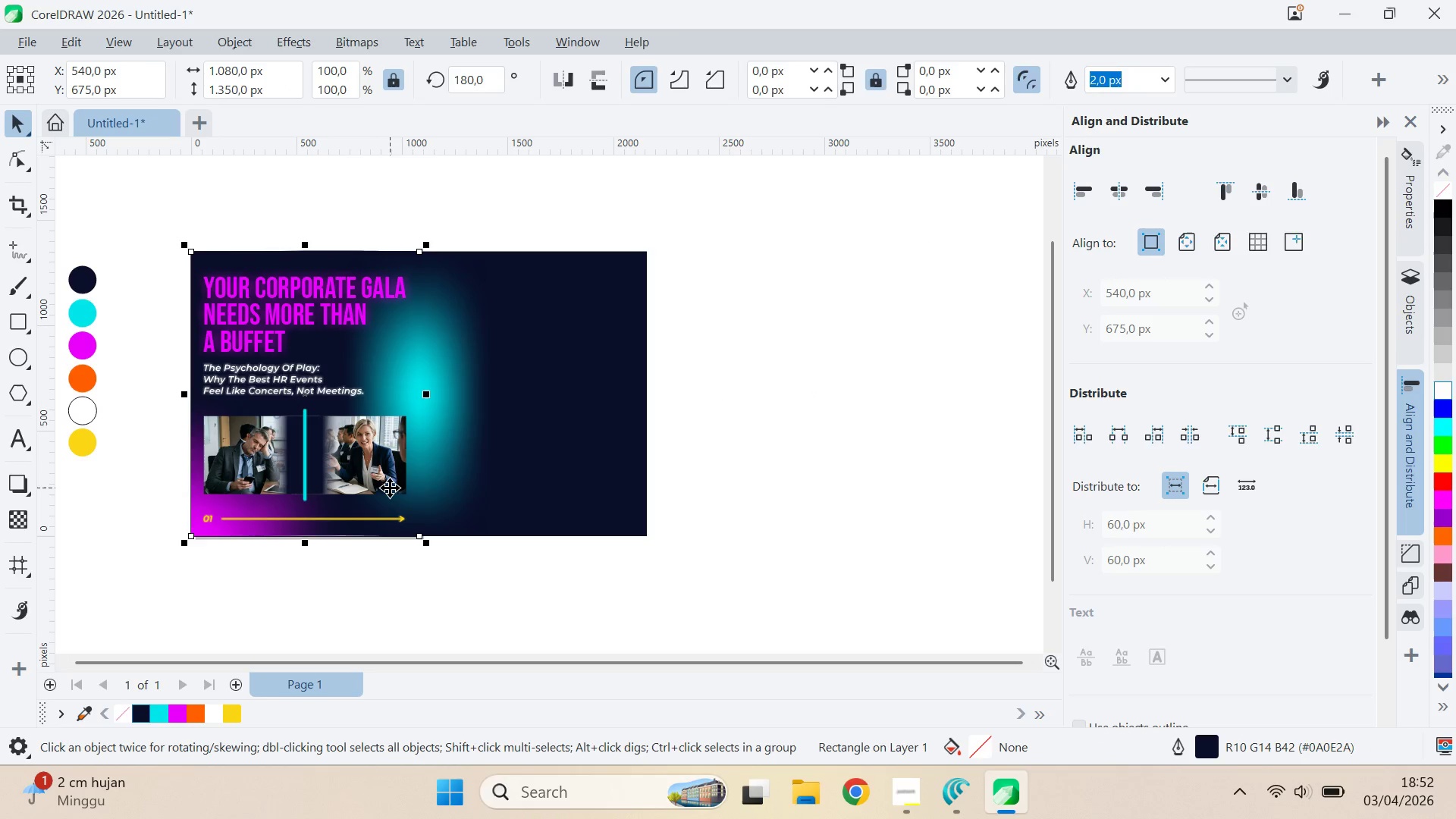 
key(Control+PageUp)
 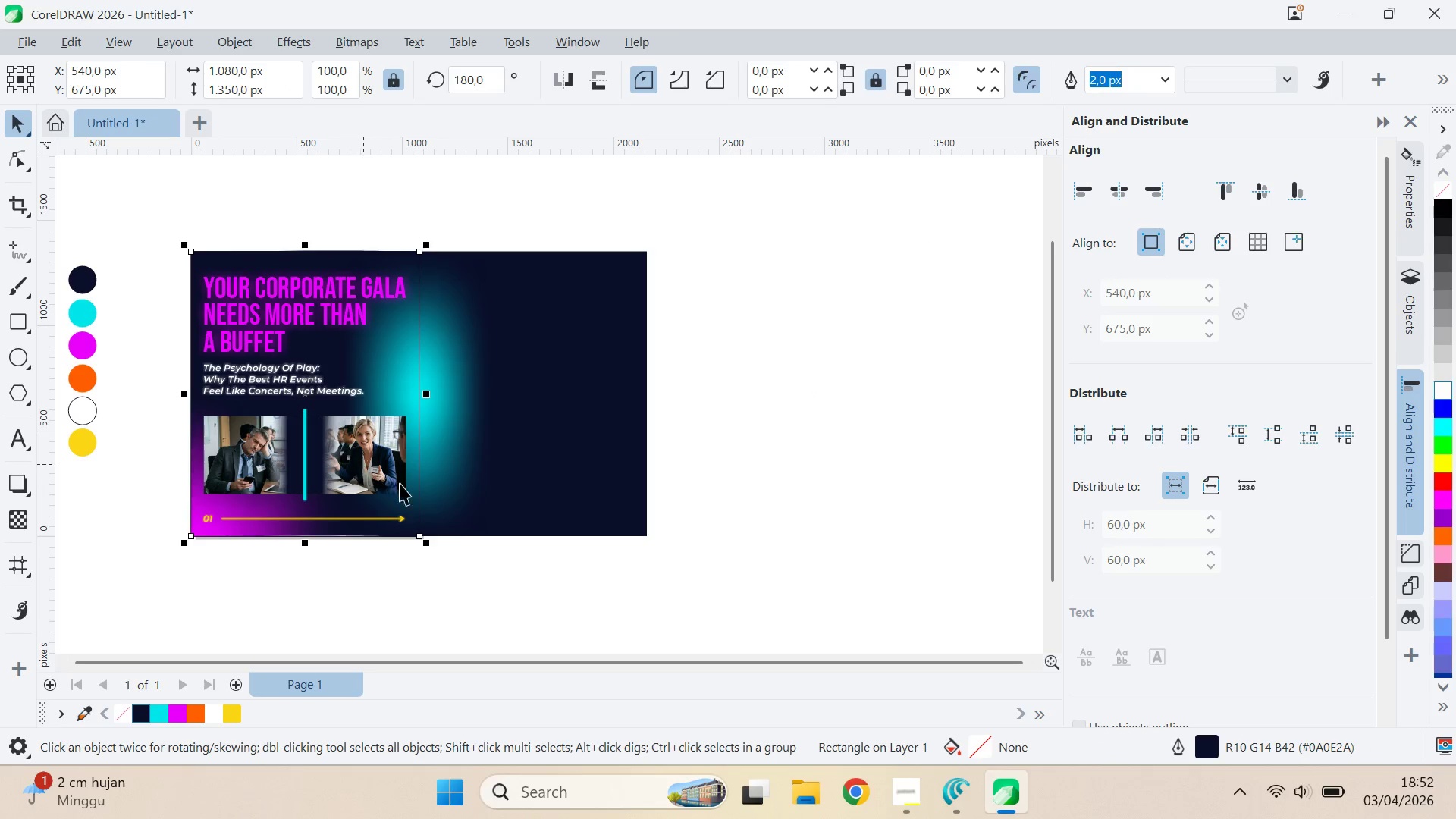 
left_click_drag(start_coordinate=[458, 541], to_coordinate=[459, 545])
 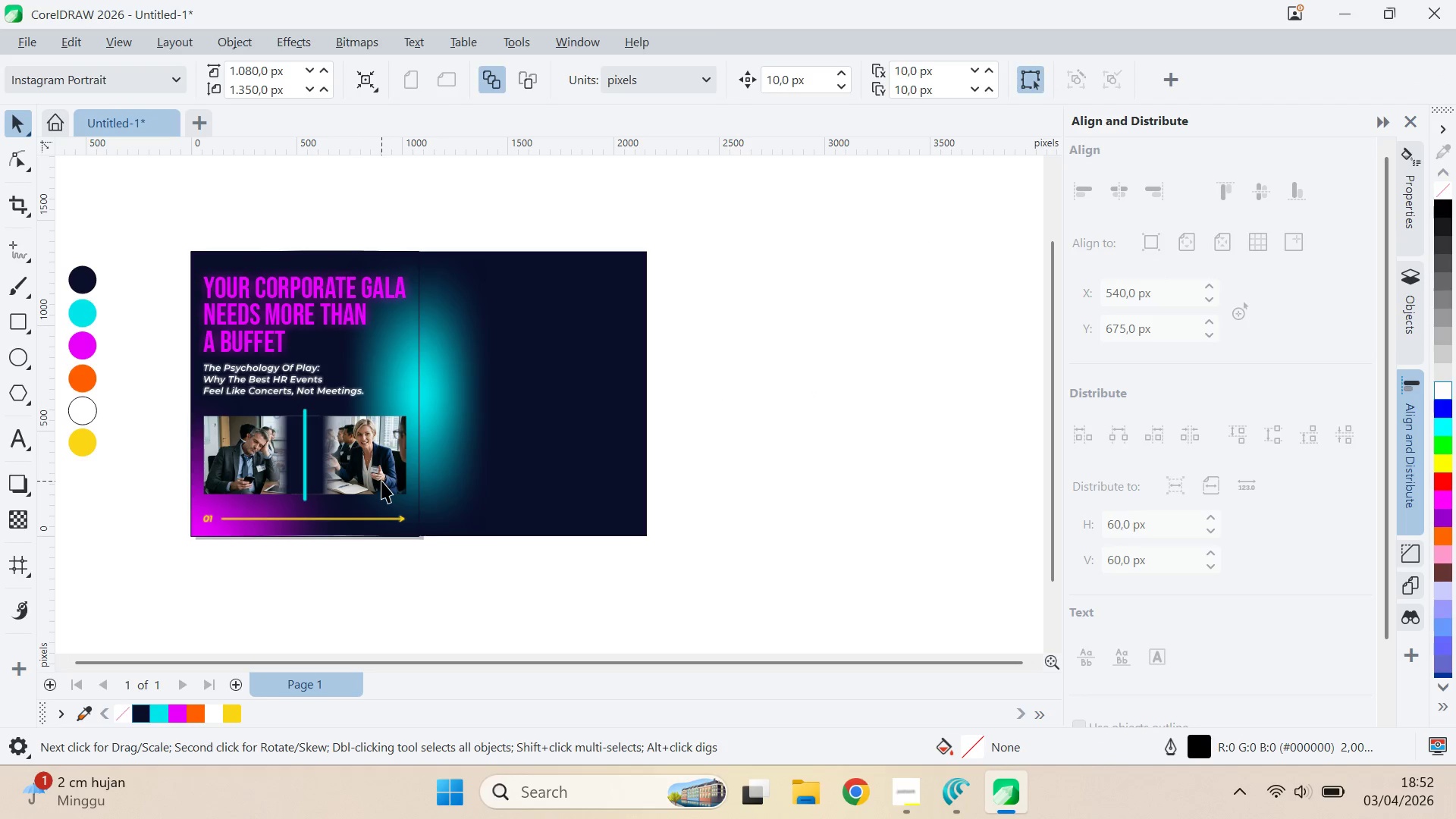 
left_click([381, 481])
 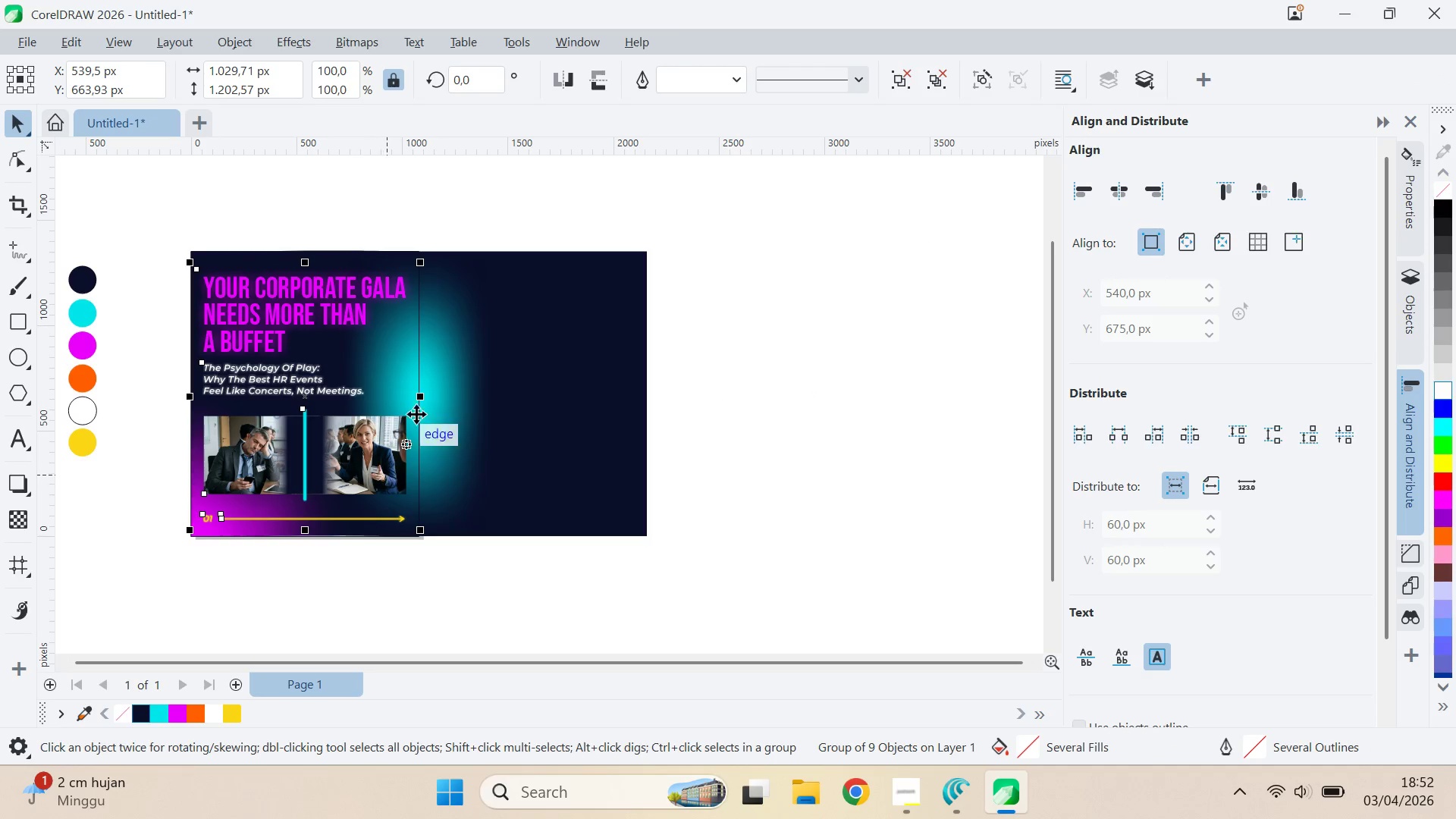 
hold_key(key=ShiftLeft, duration=0.56)
 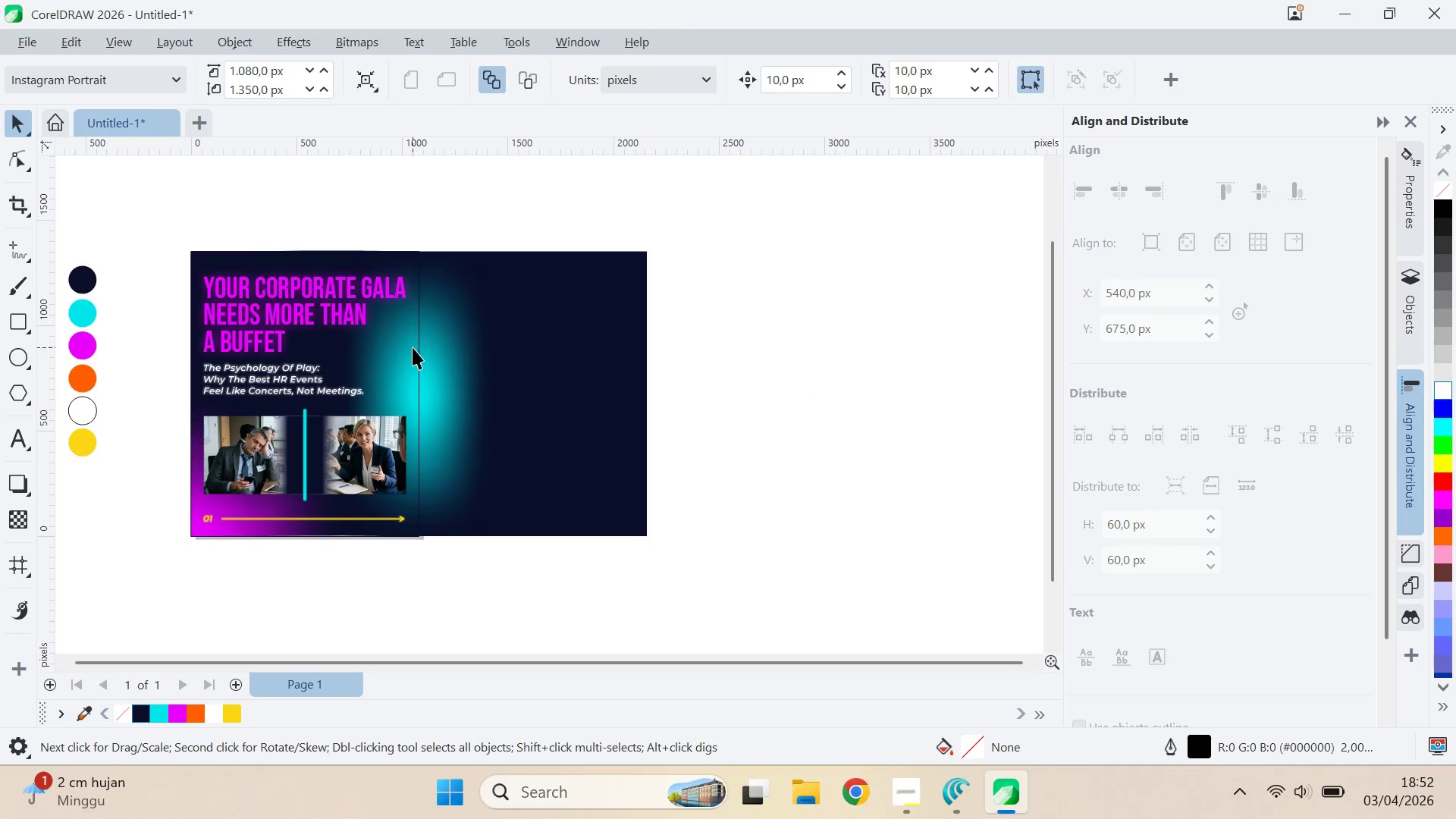 
key(Shift+ShiftLeft)
 